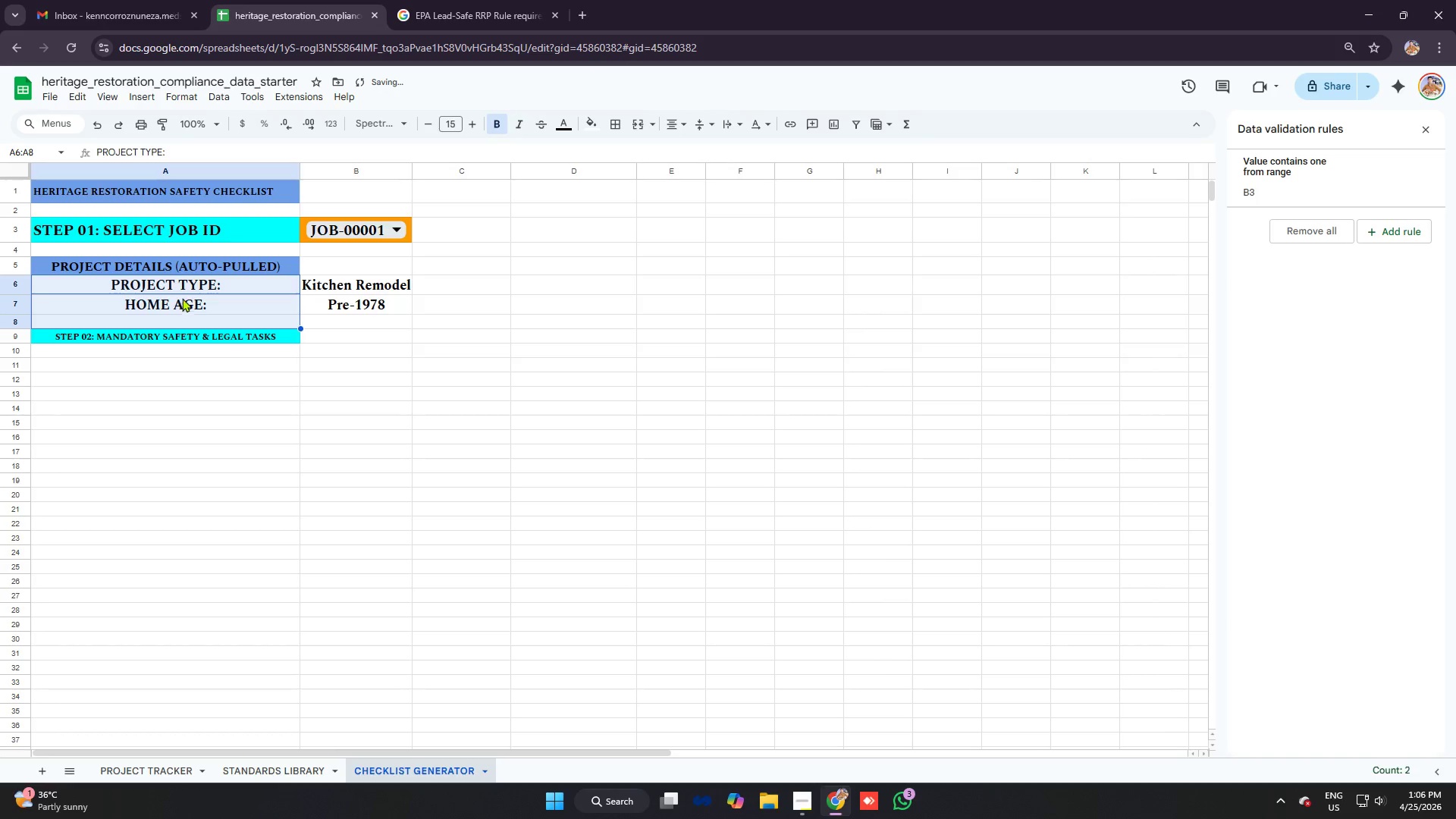 
left_click([185, 297])
 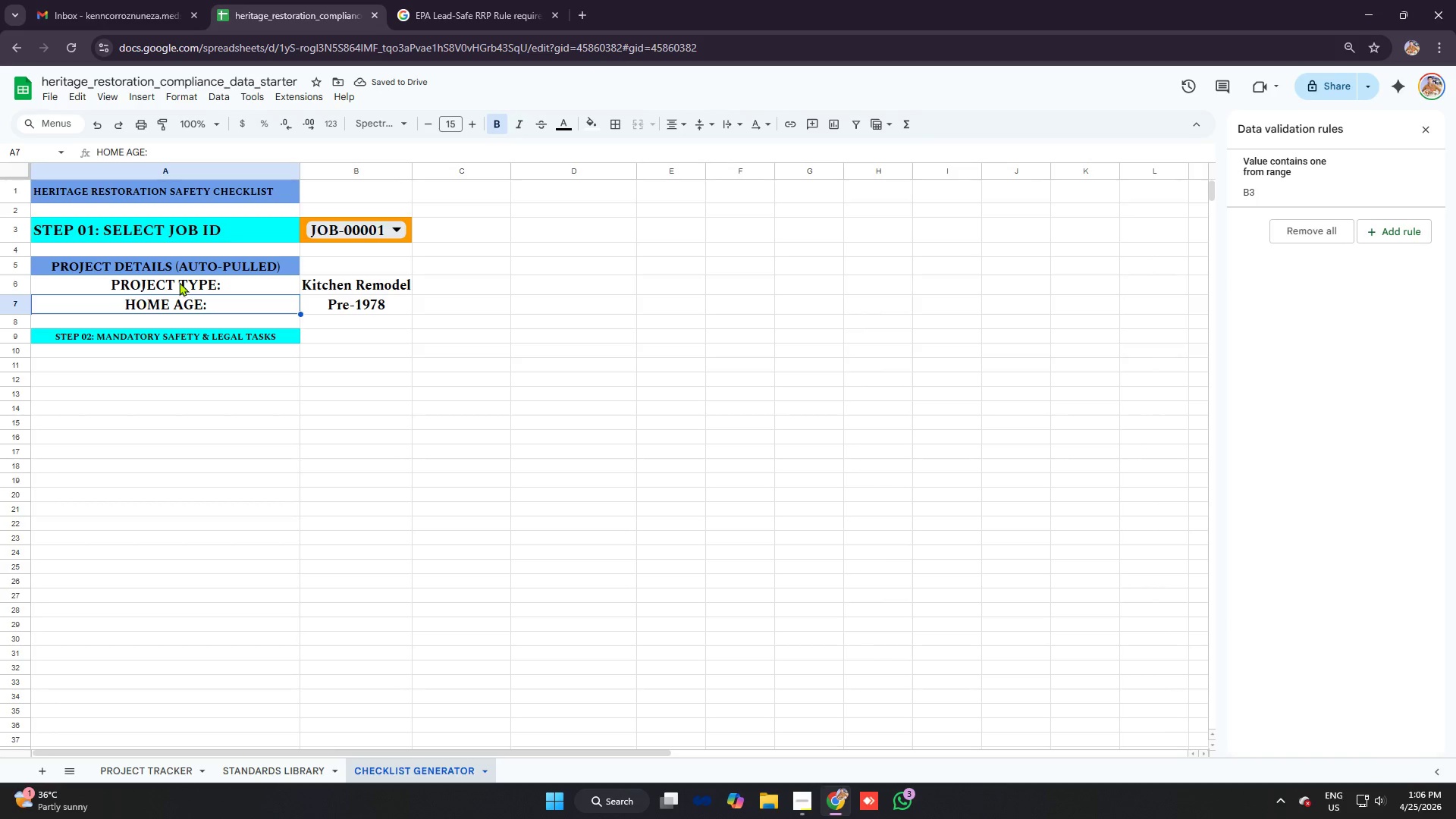 
left_click_drag(start_coordinate=[179, 282], to_coordinate=[196, 298])
 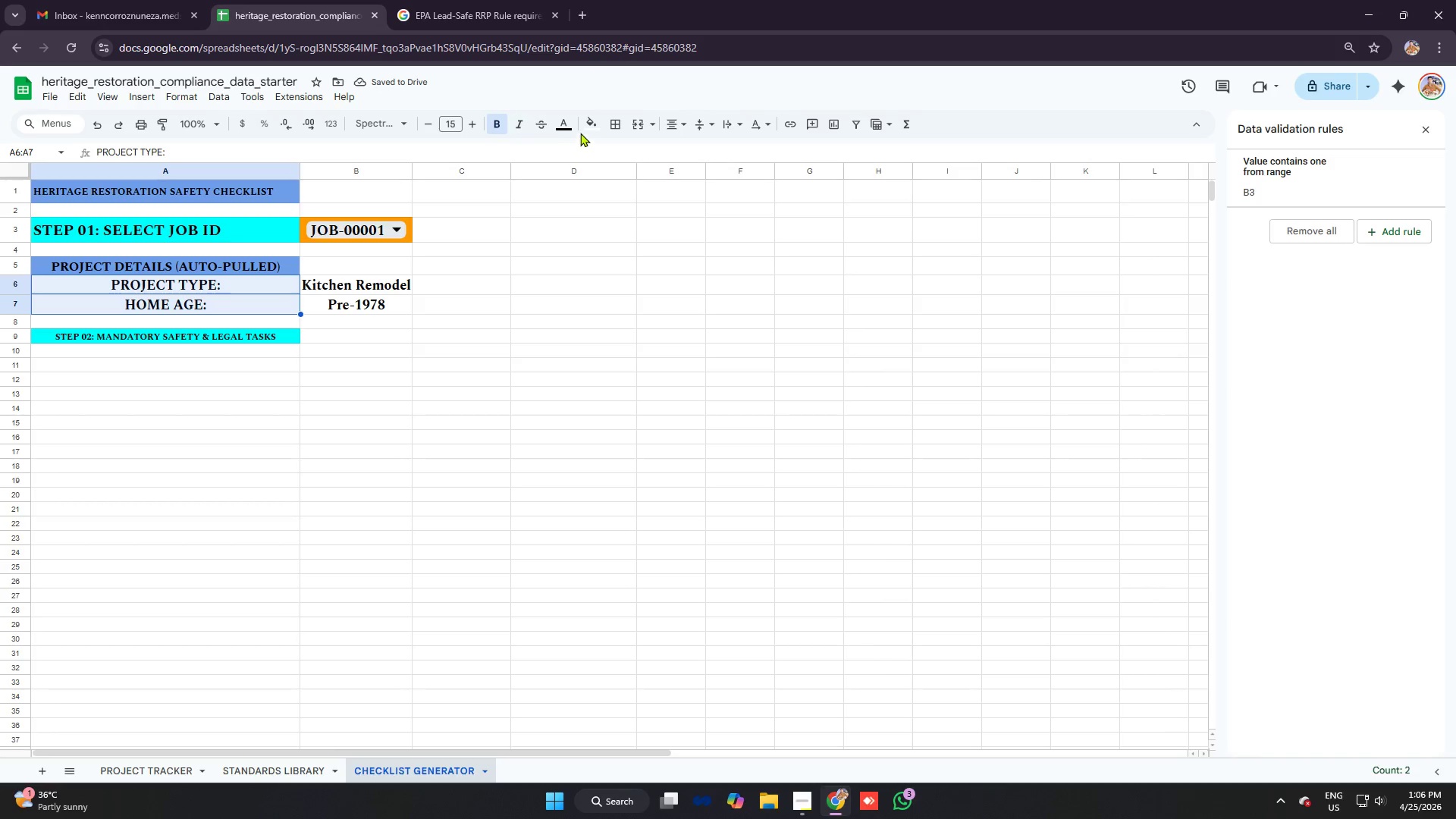 
left_click([590, 128])
 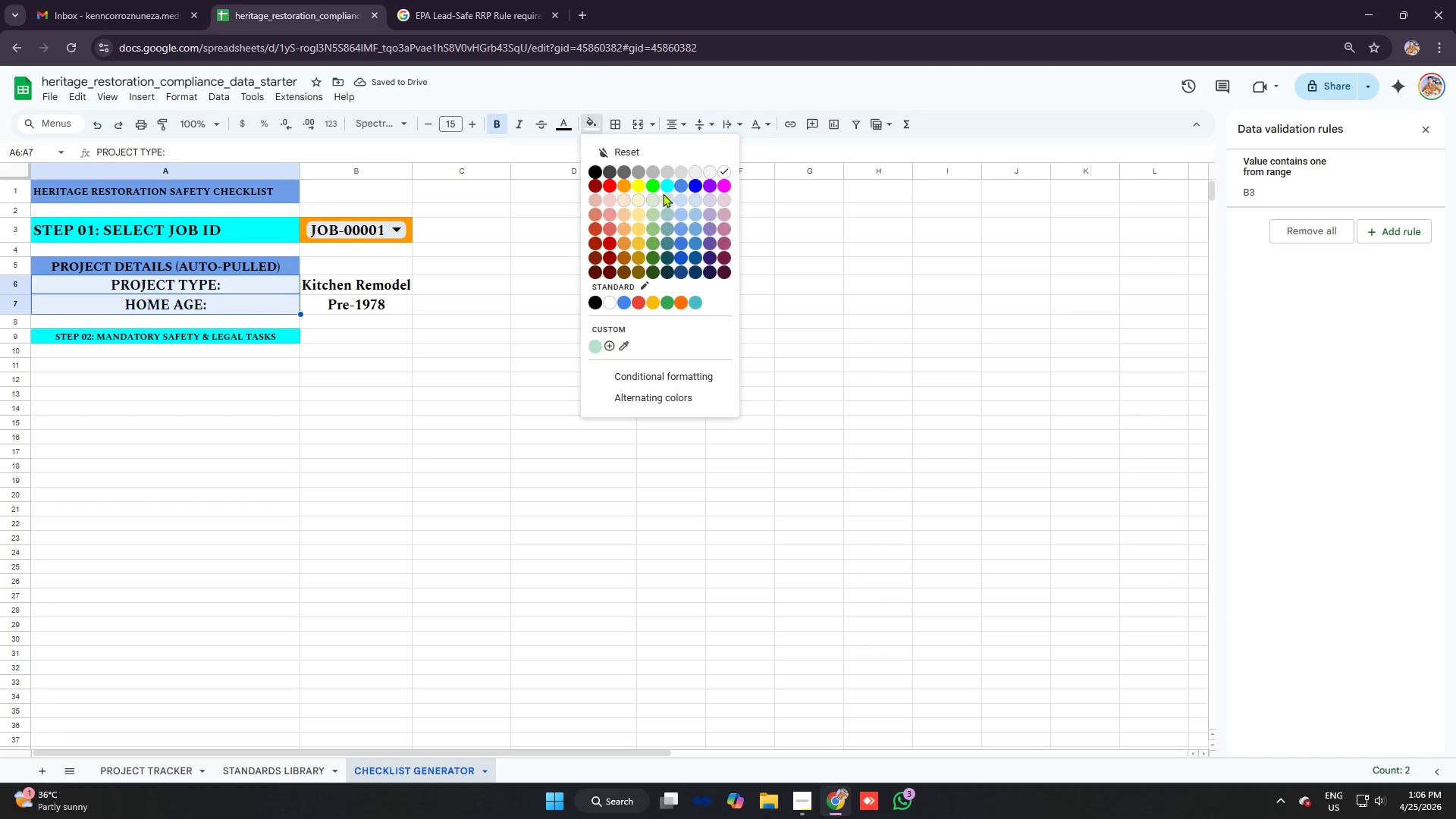 
left_click([670, 188])
 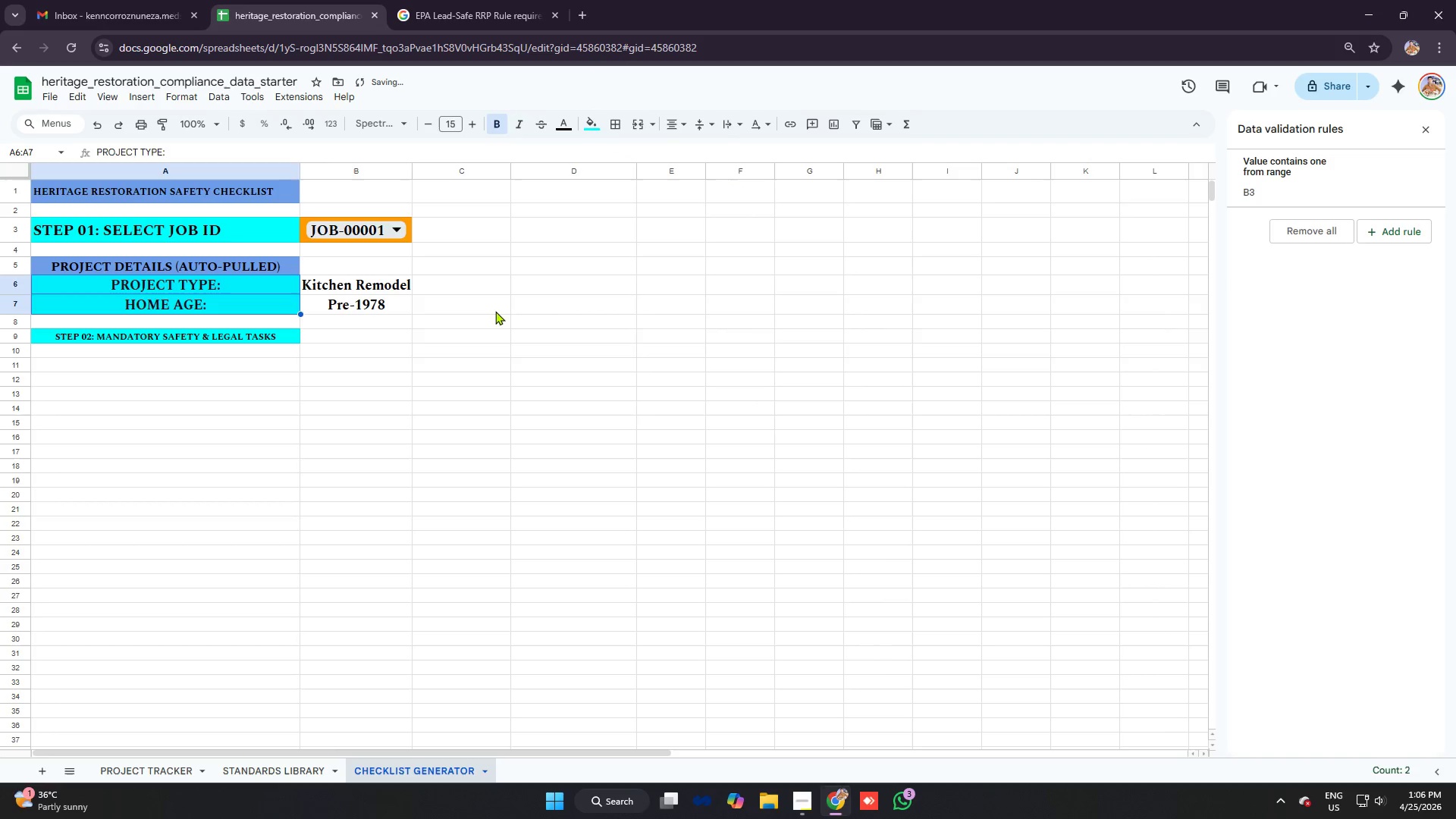 
left_click_drag(start_coordinate=[495, 311], to_coordinate=[491, 311])
 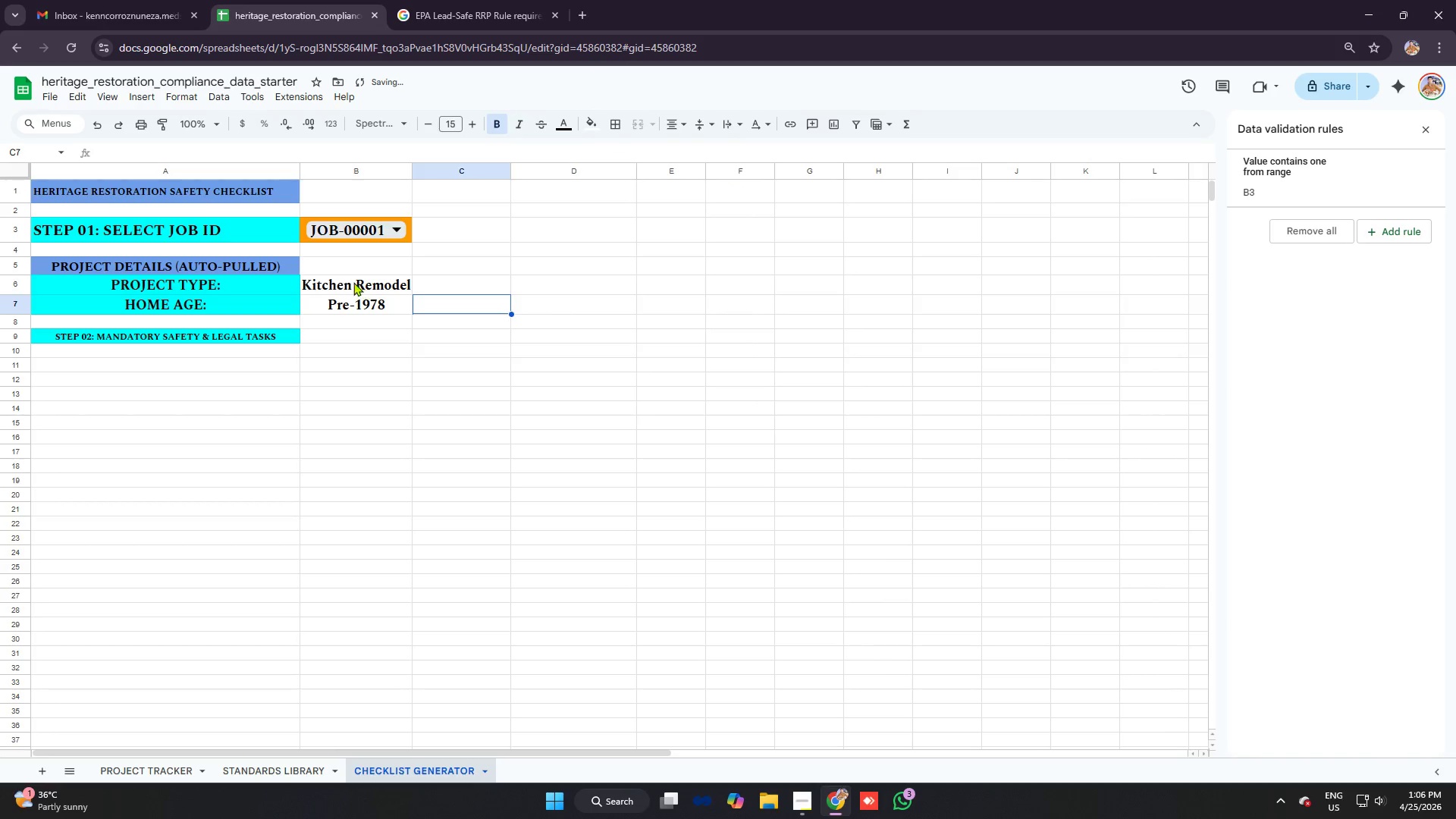 
left_click_drag(start_coordinate=[353, 282], to_coordinate=[369, 300])
 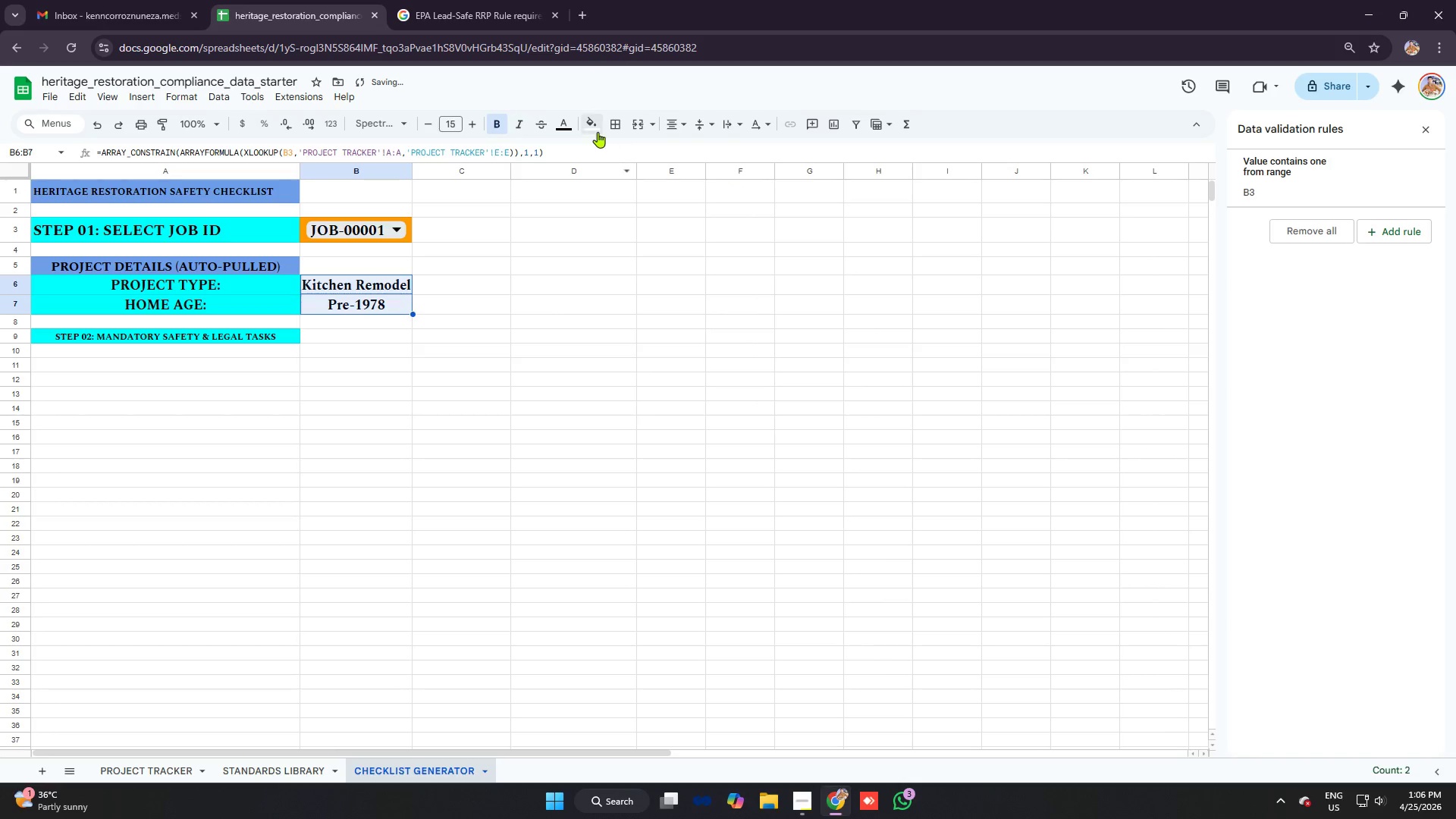 
left_click([597, 132])
 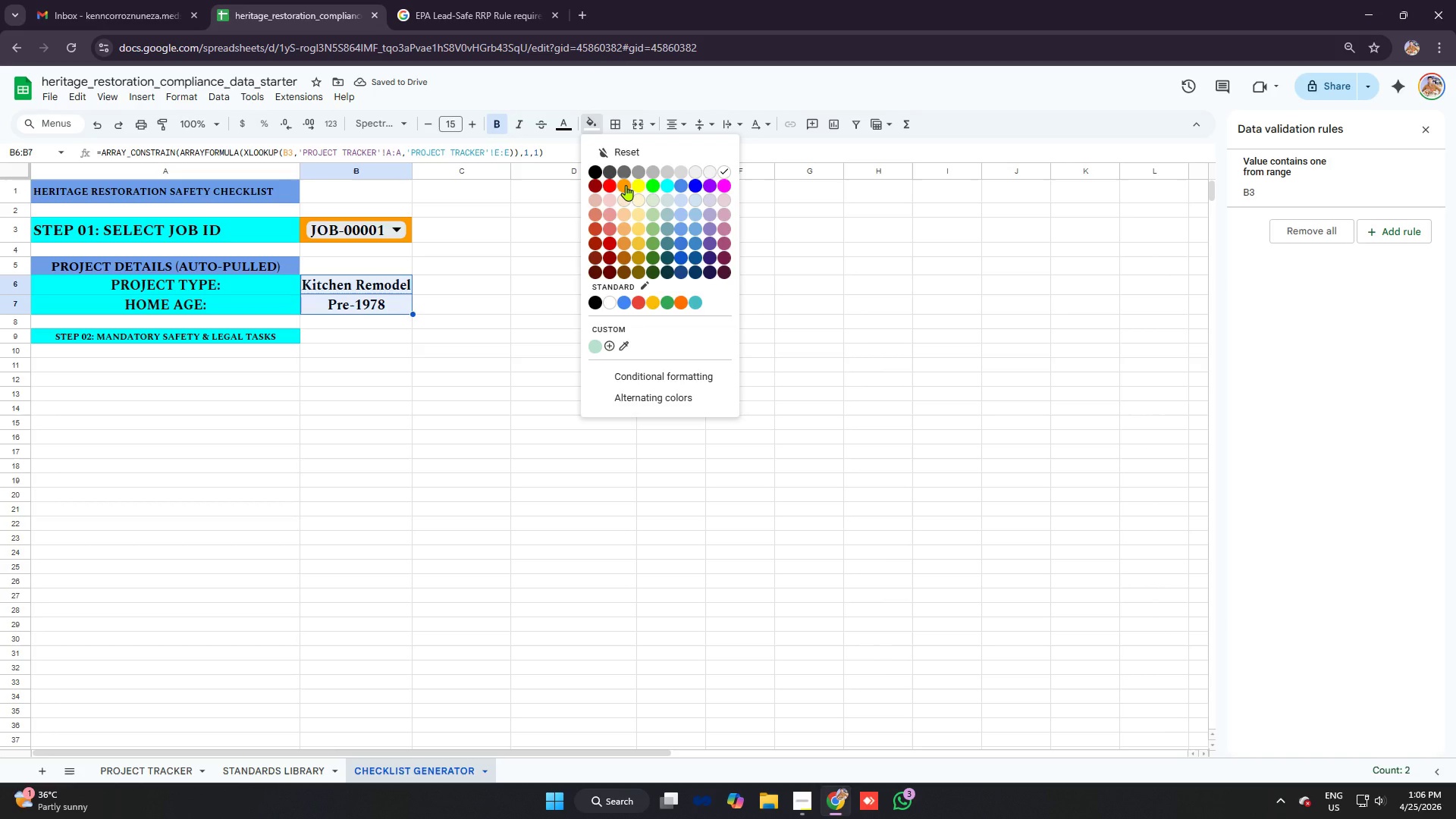 
left_click([626, 185])
 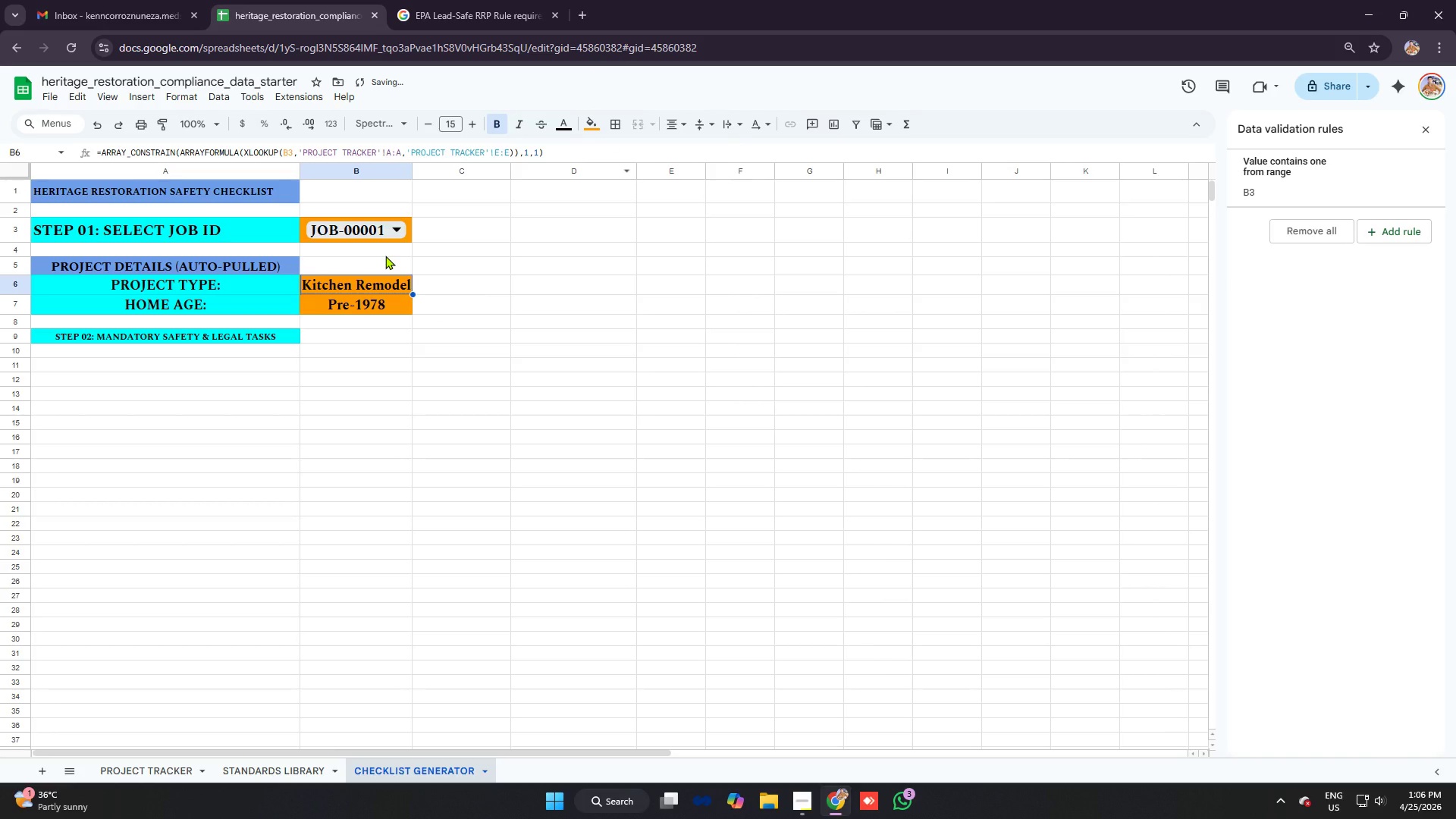 
left_click_drag(start_coordinate=[362, 275], to_coordinate=[372, 292])
 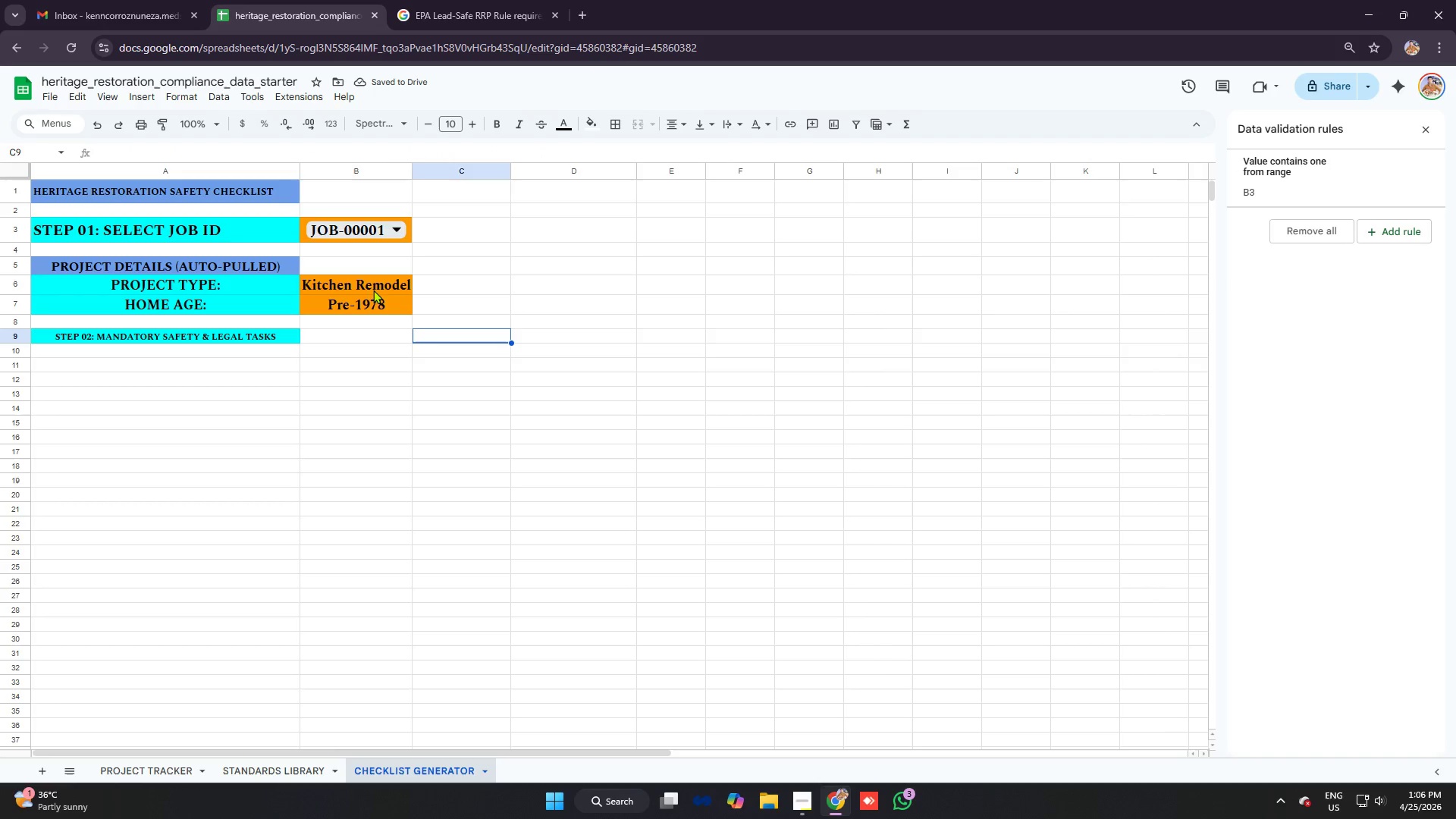 
left_click_drag(start_coordinate=[372, 284], to_coordinate=[385, 302])
 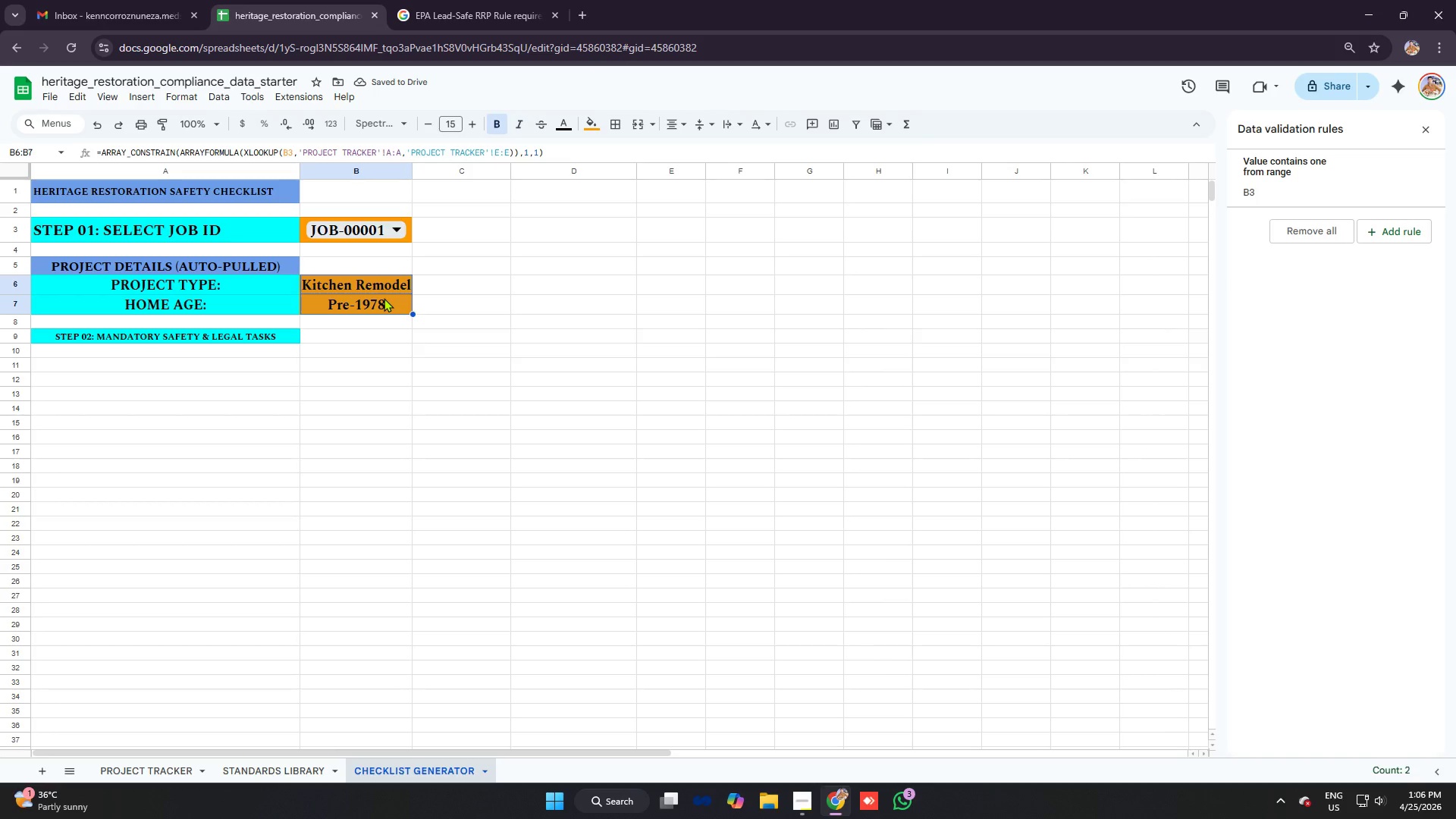 
left_click([383, 298])
 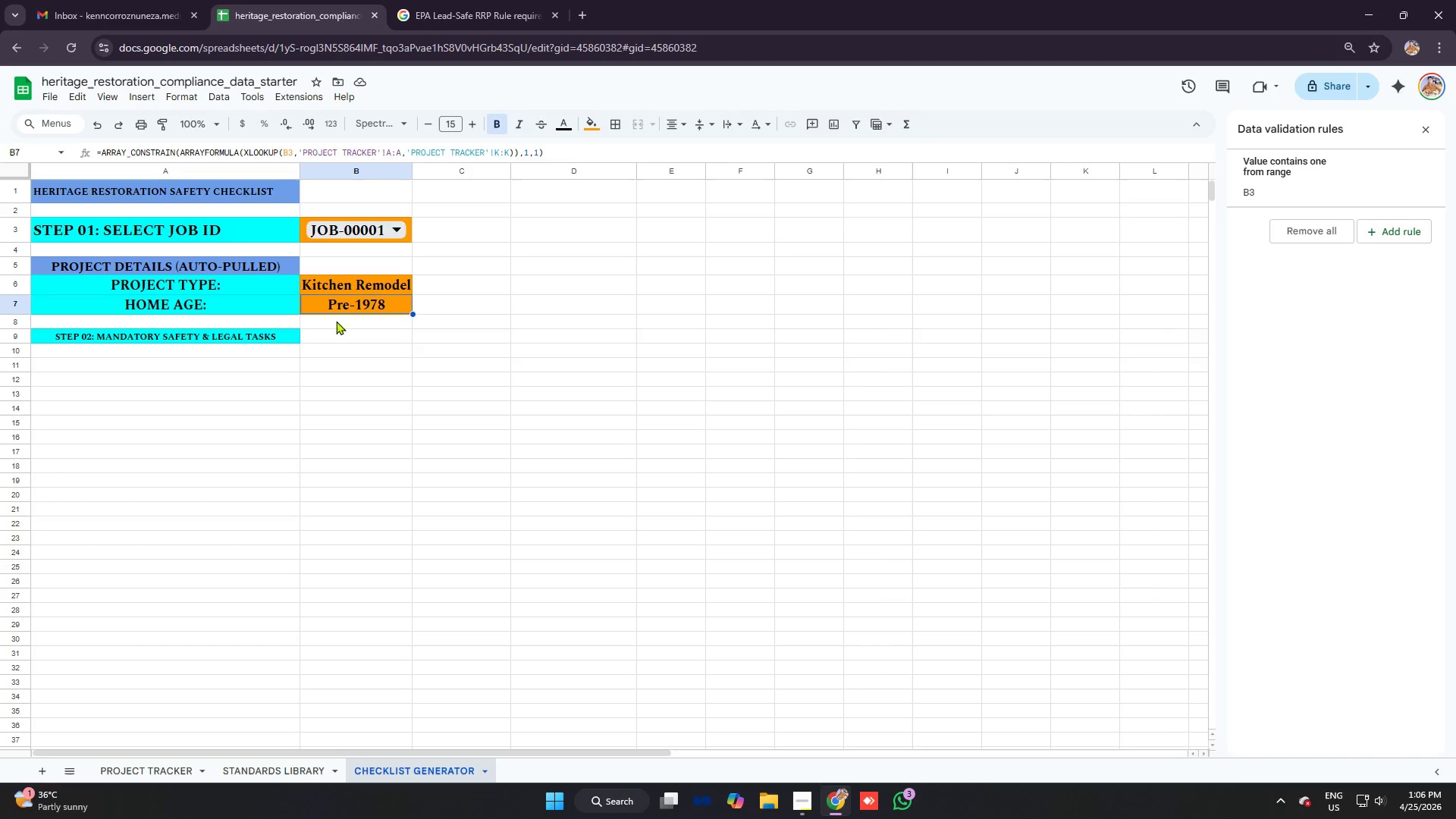 
left_click([335, 314])
 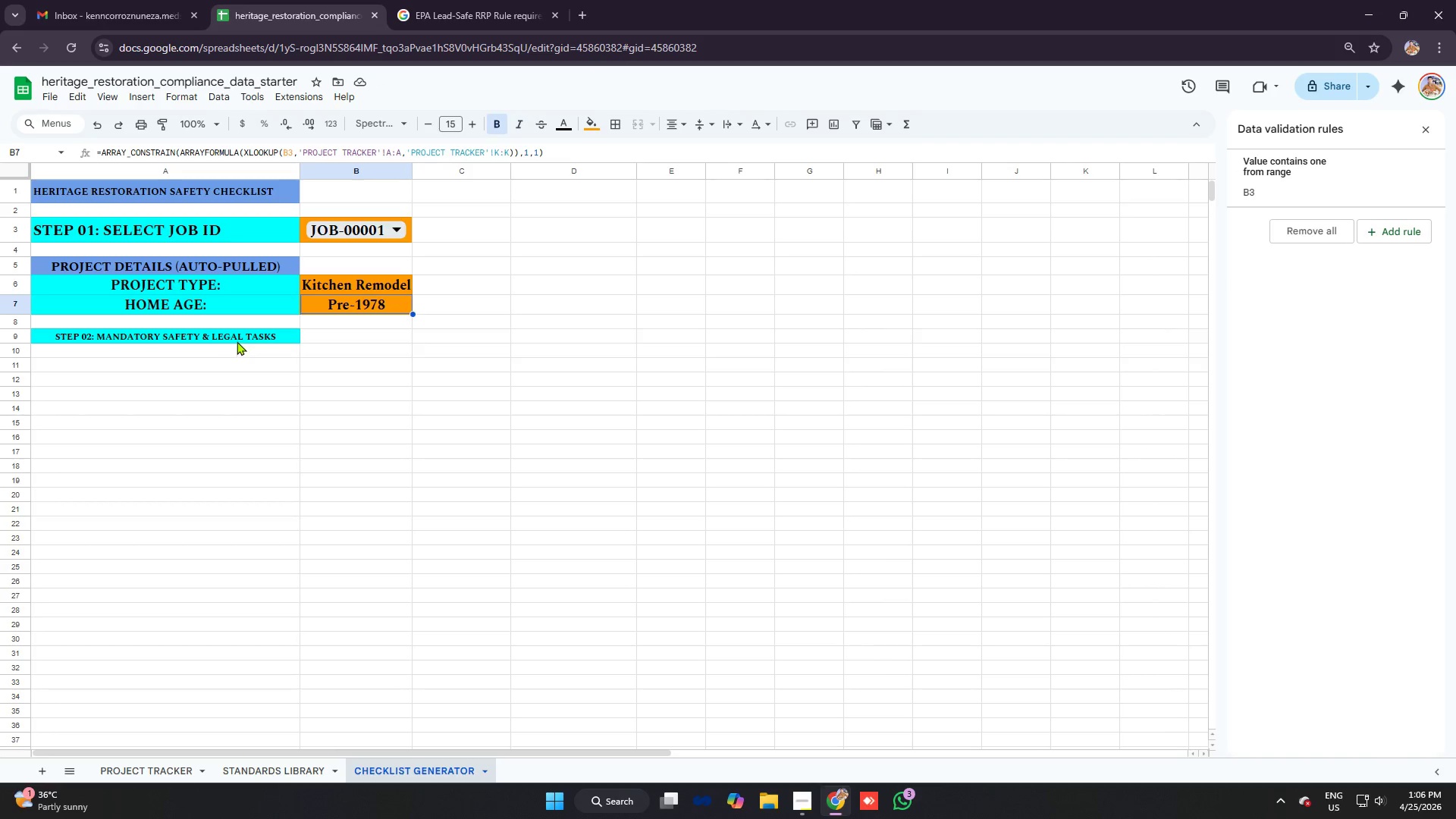 
left_click([333, 337])
 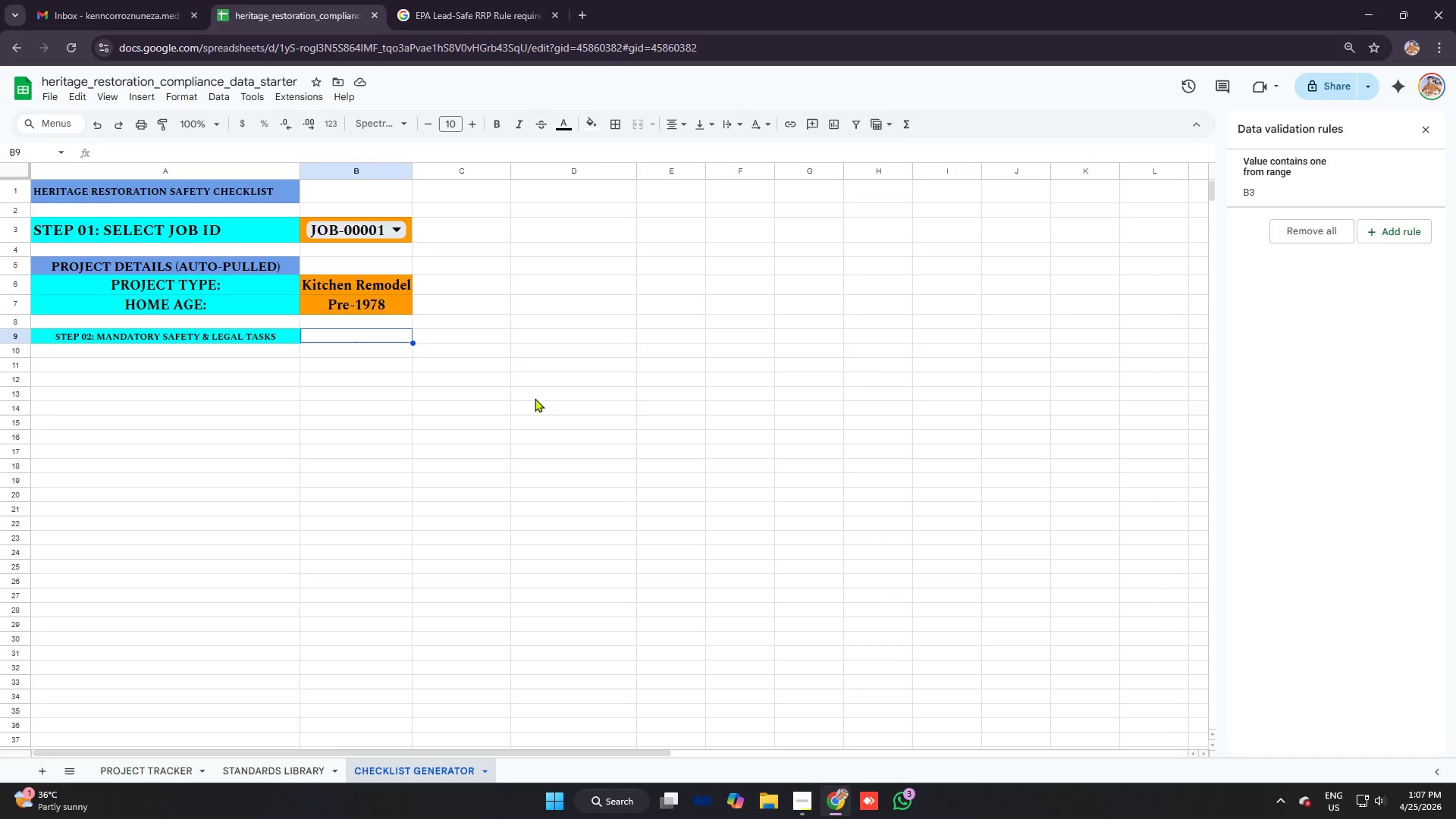 
wait(5.44)
 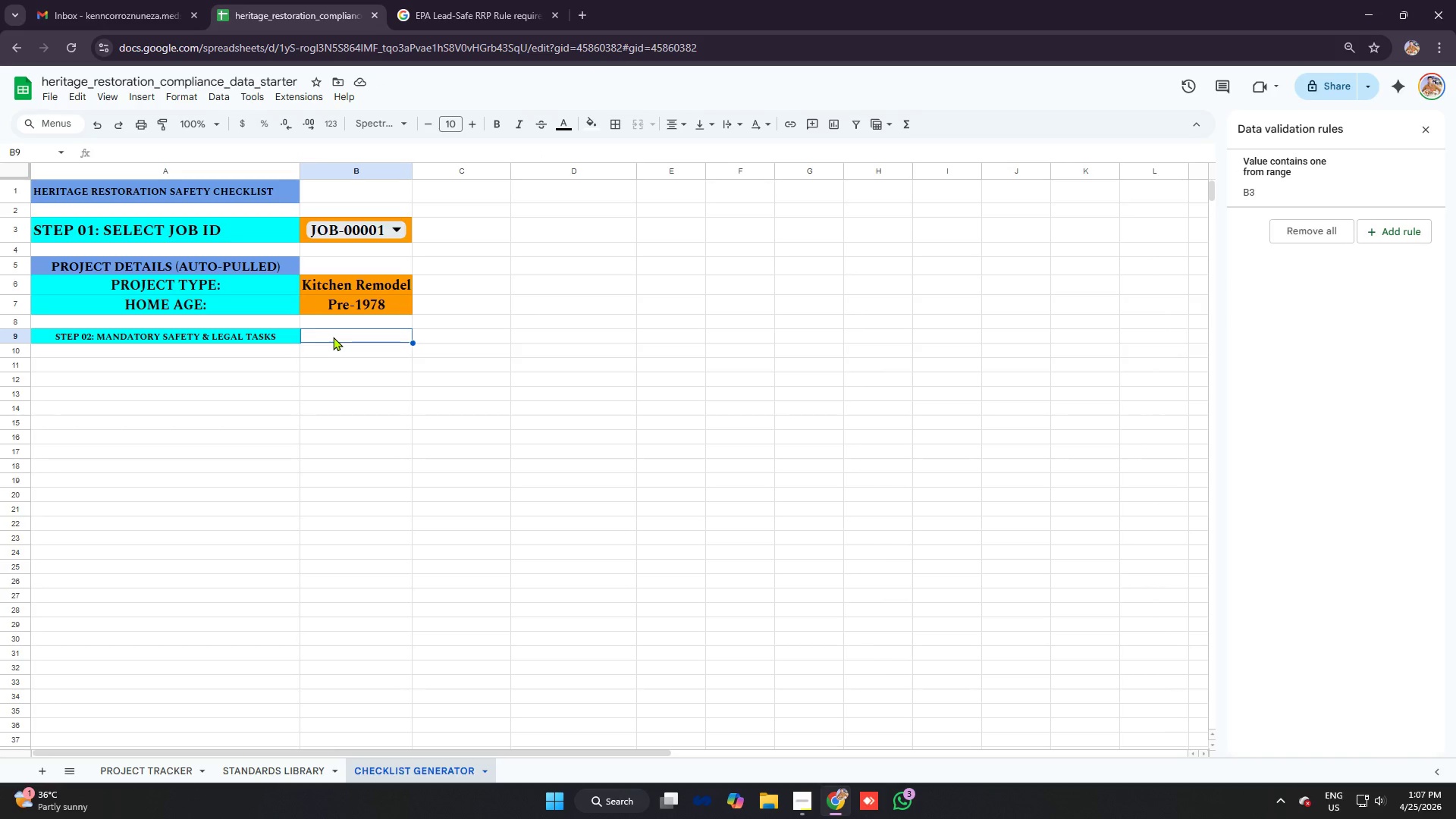 
type(complw)
key(Backspace)
type(eted/)
 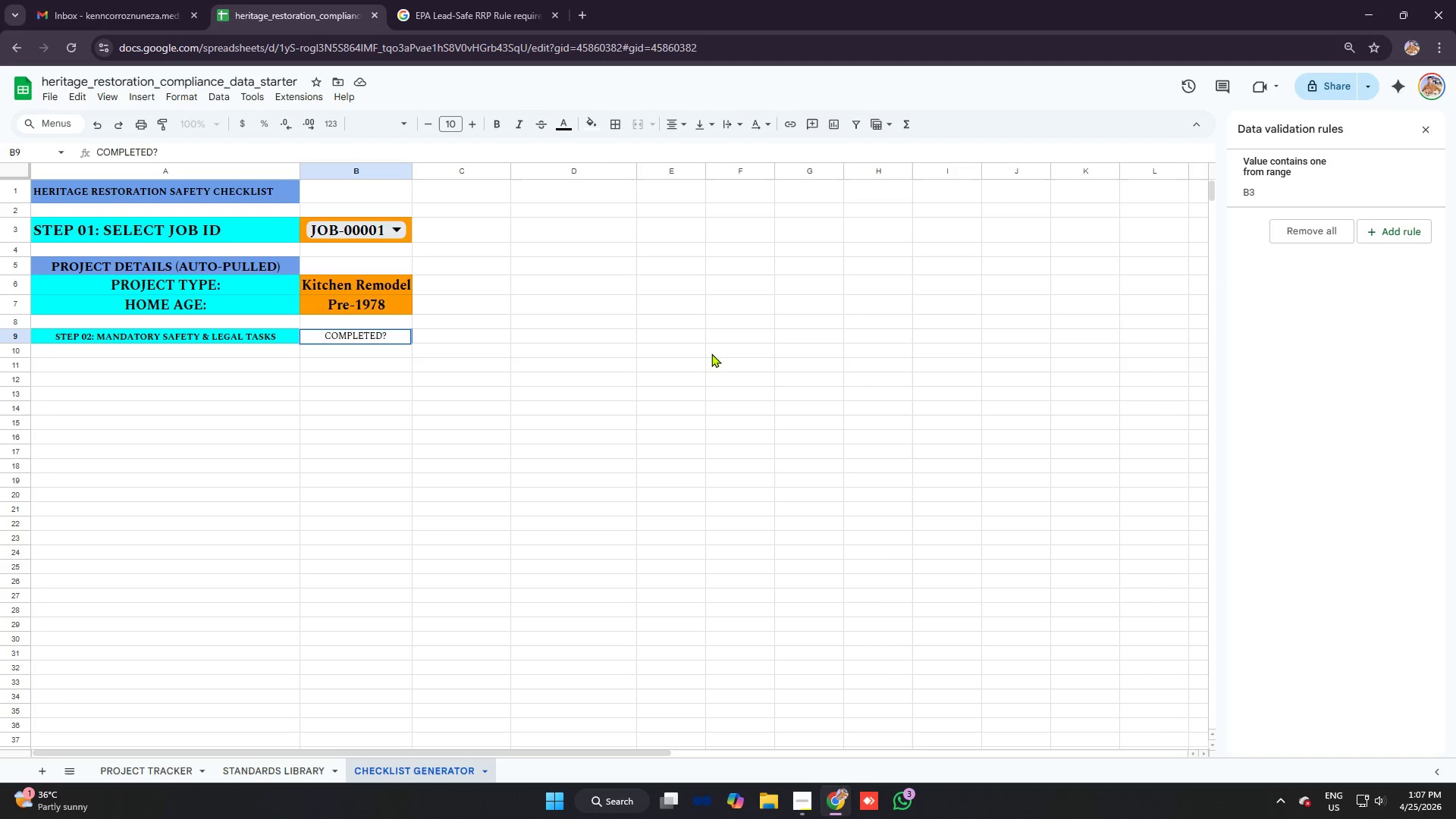 
hold_key(key=ShiftRight, duration=0.97)
 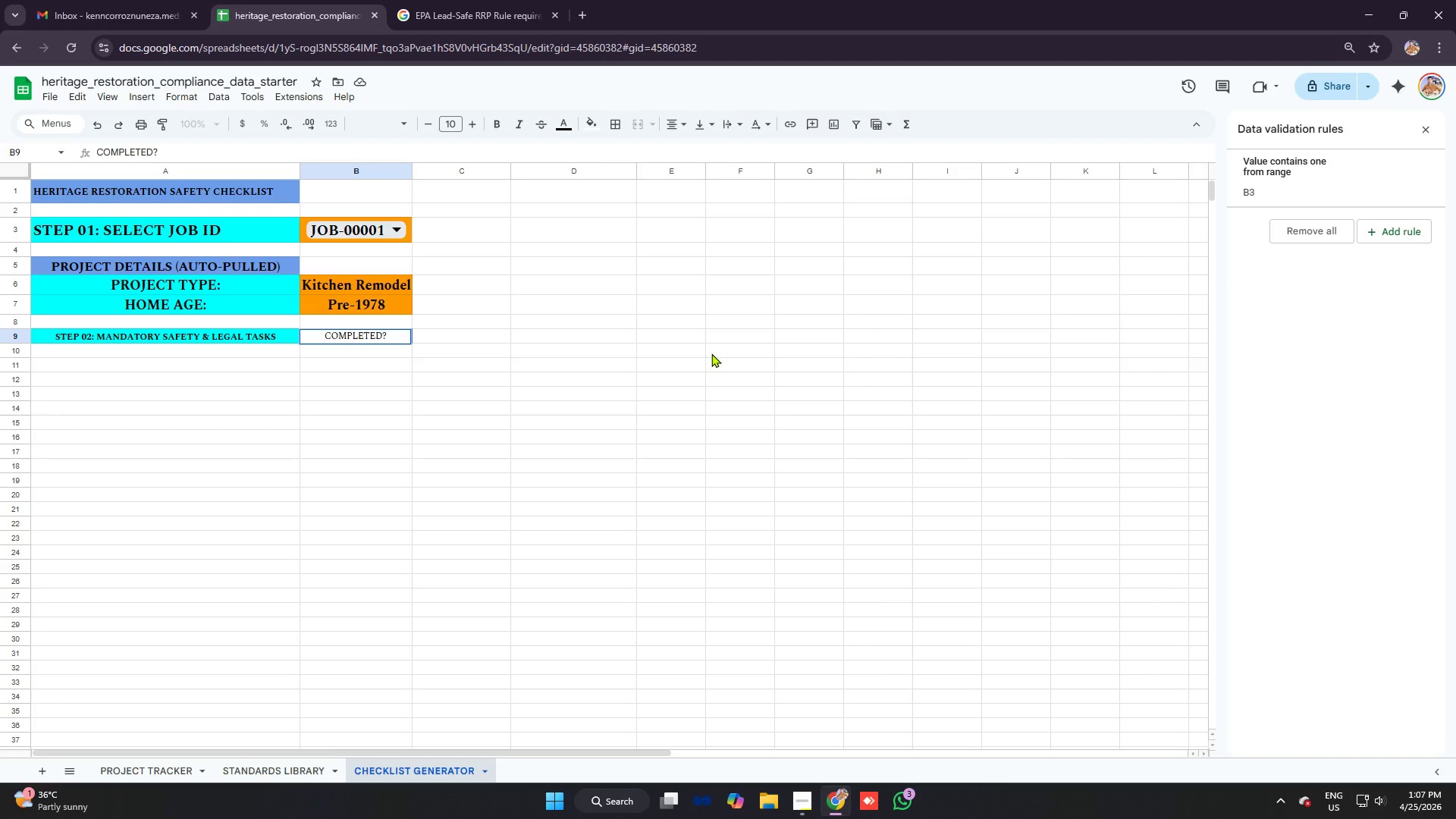 
key(Control+A)
 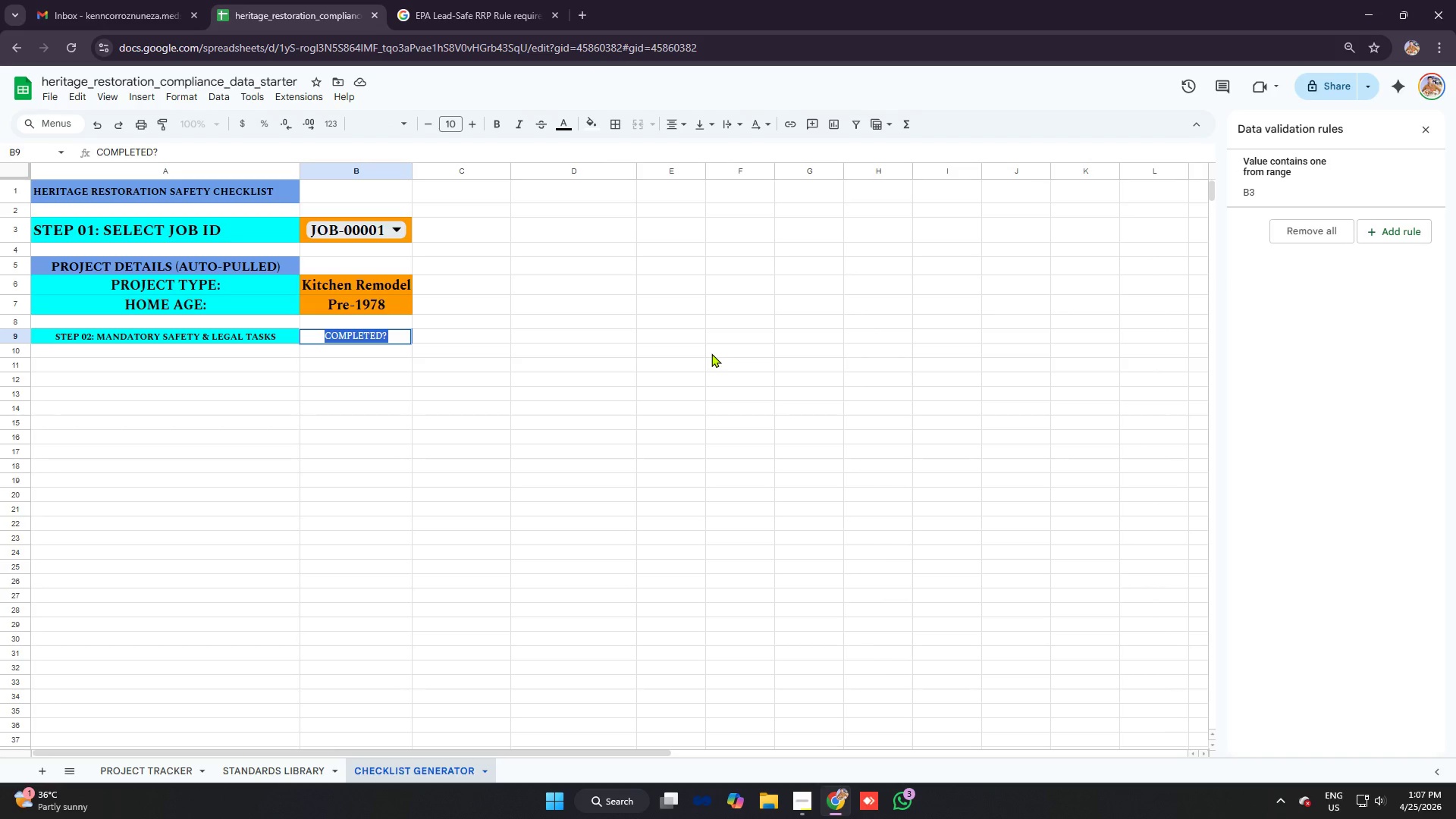 
key(Control+B)
 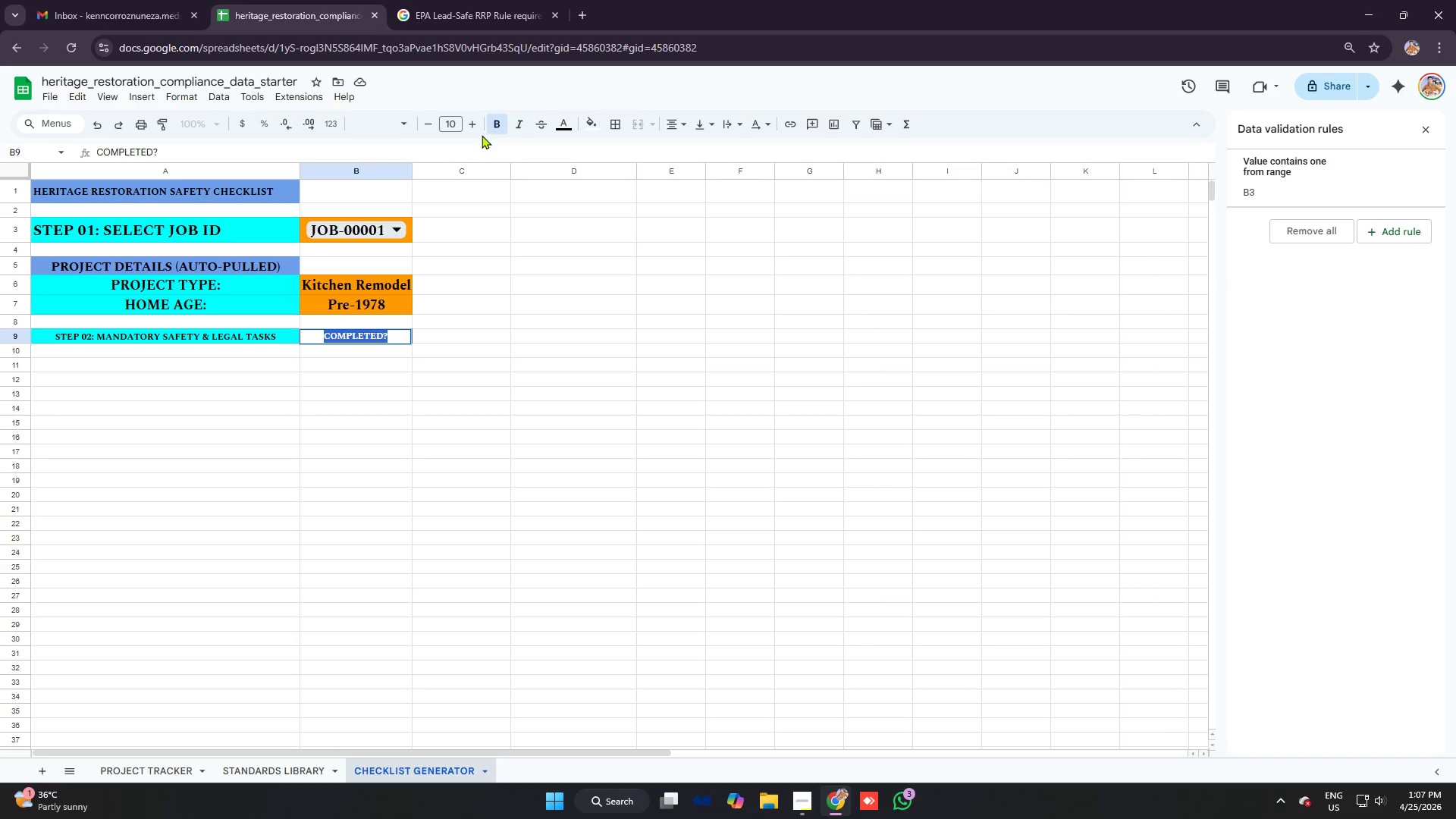 
double_click([471, 122])
 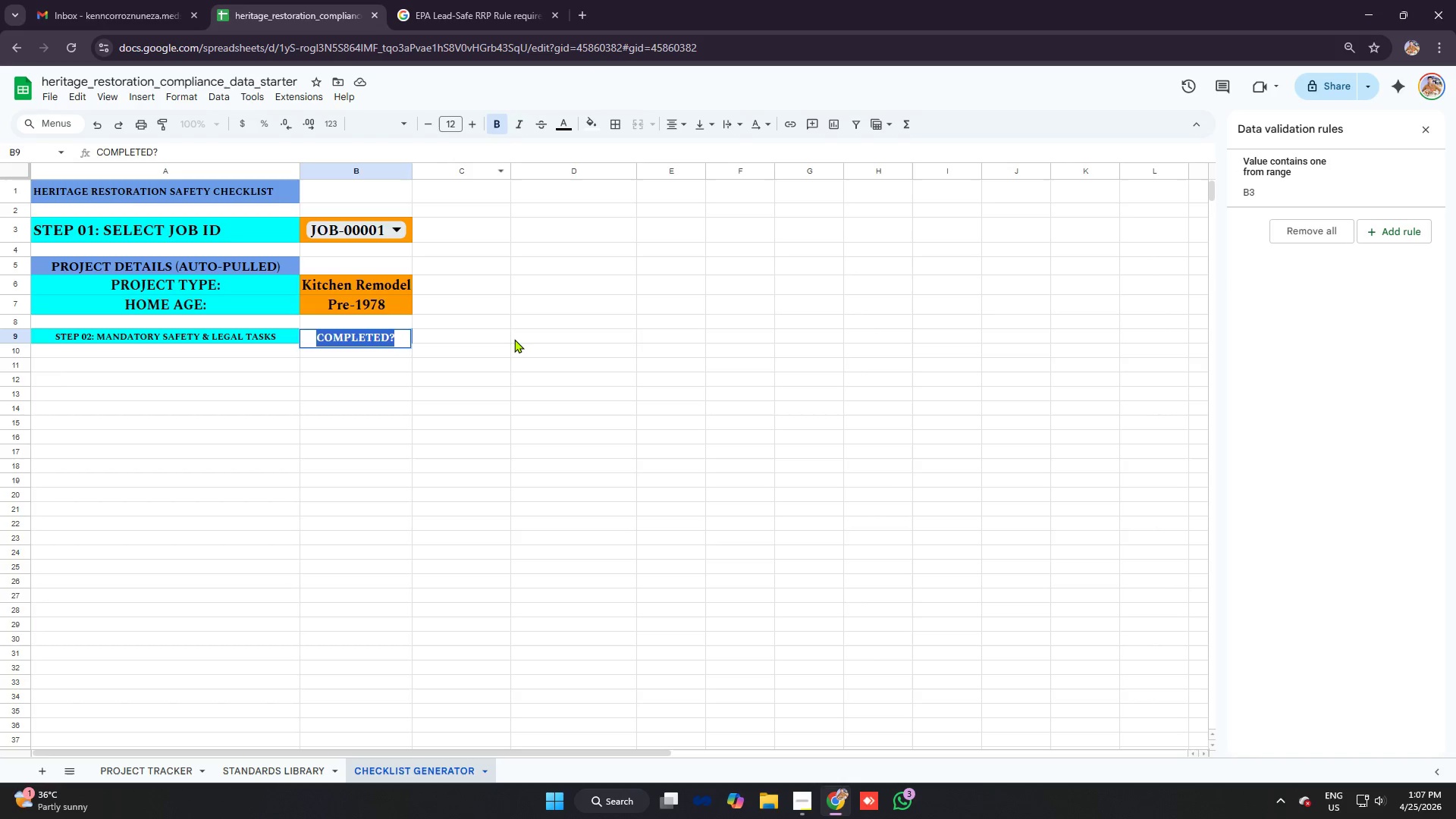 
triple_click([514, 339])
 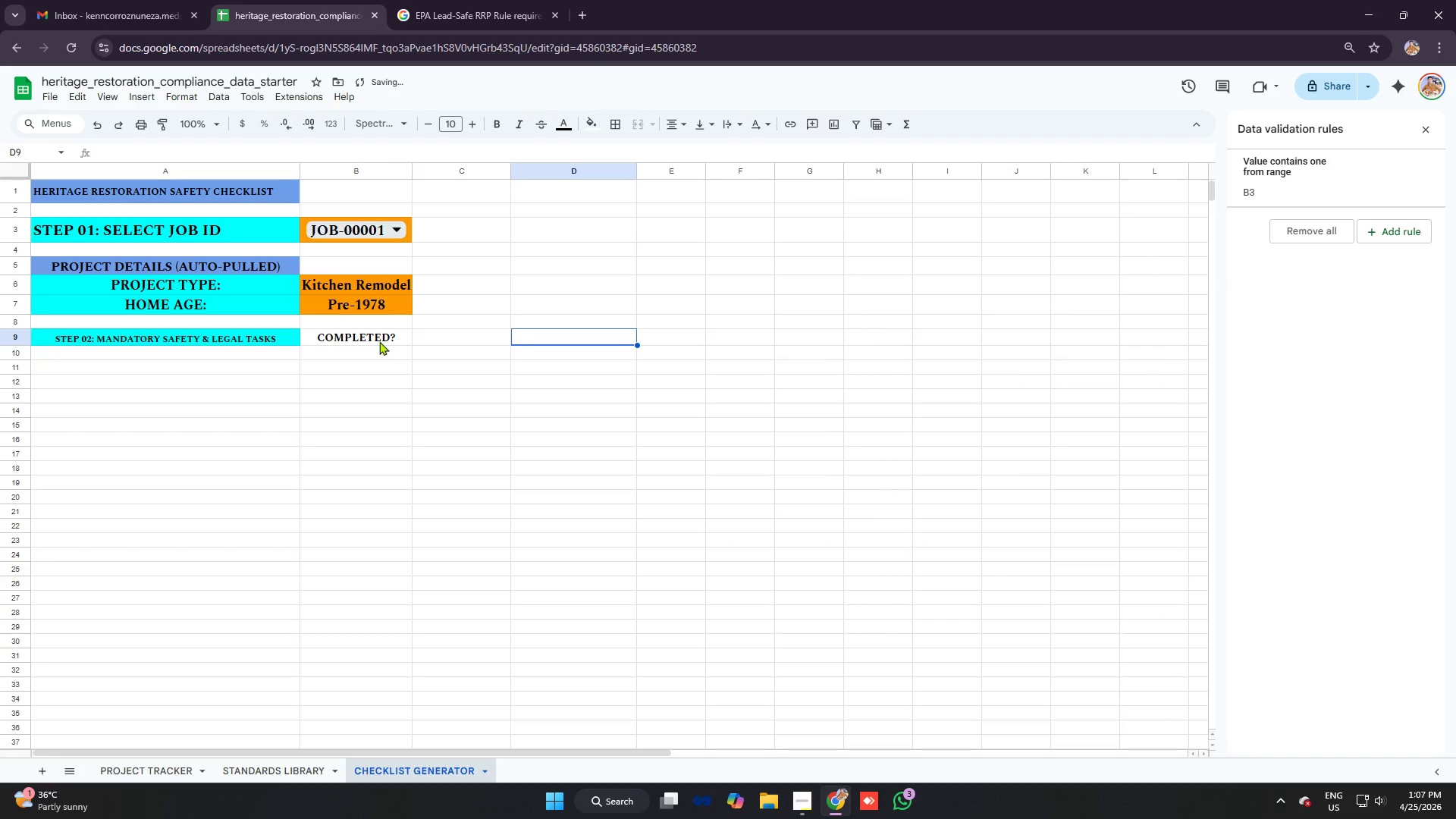 
left_click([372, 340])
 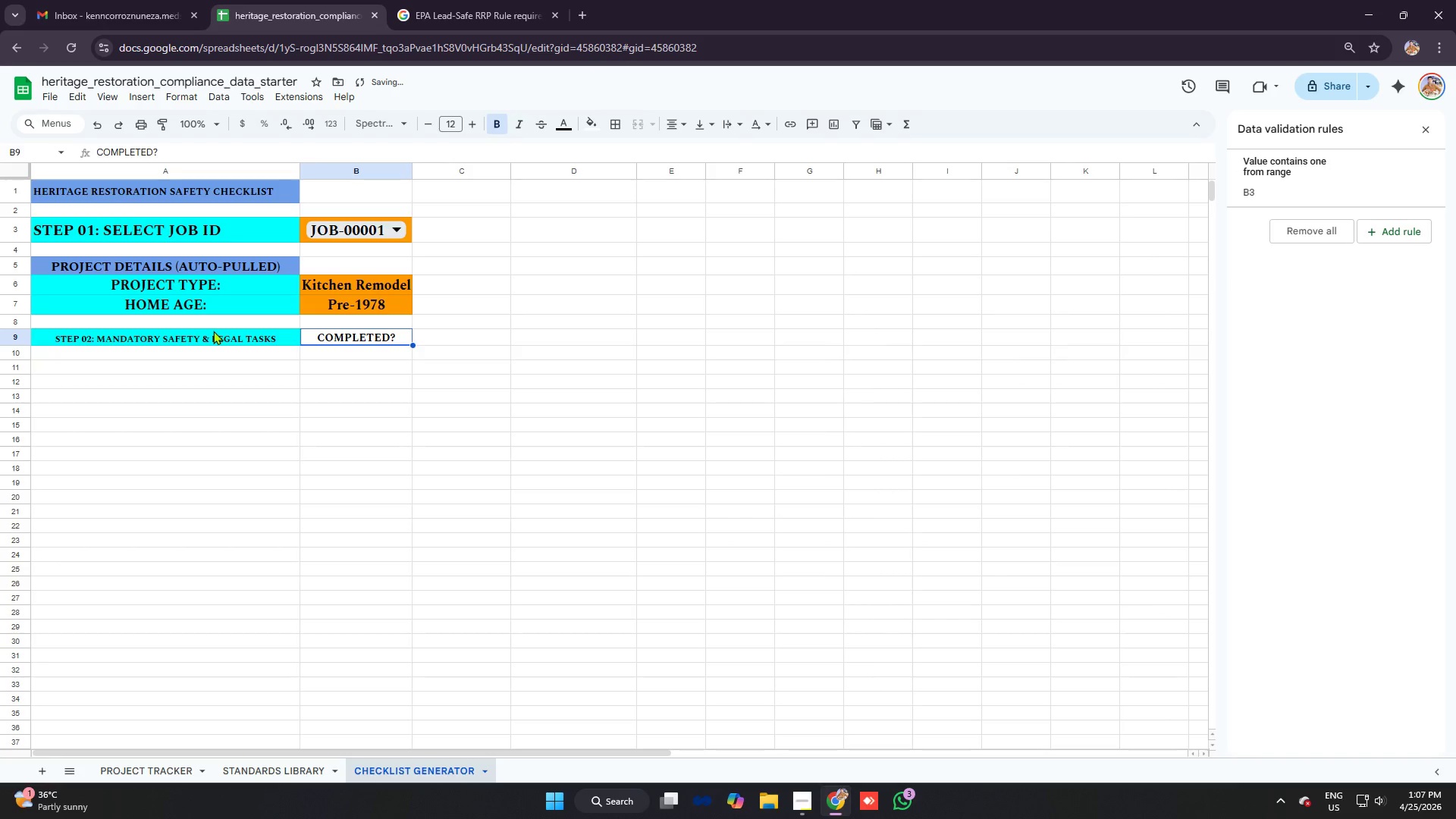 
left_click([221, 340])
 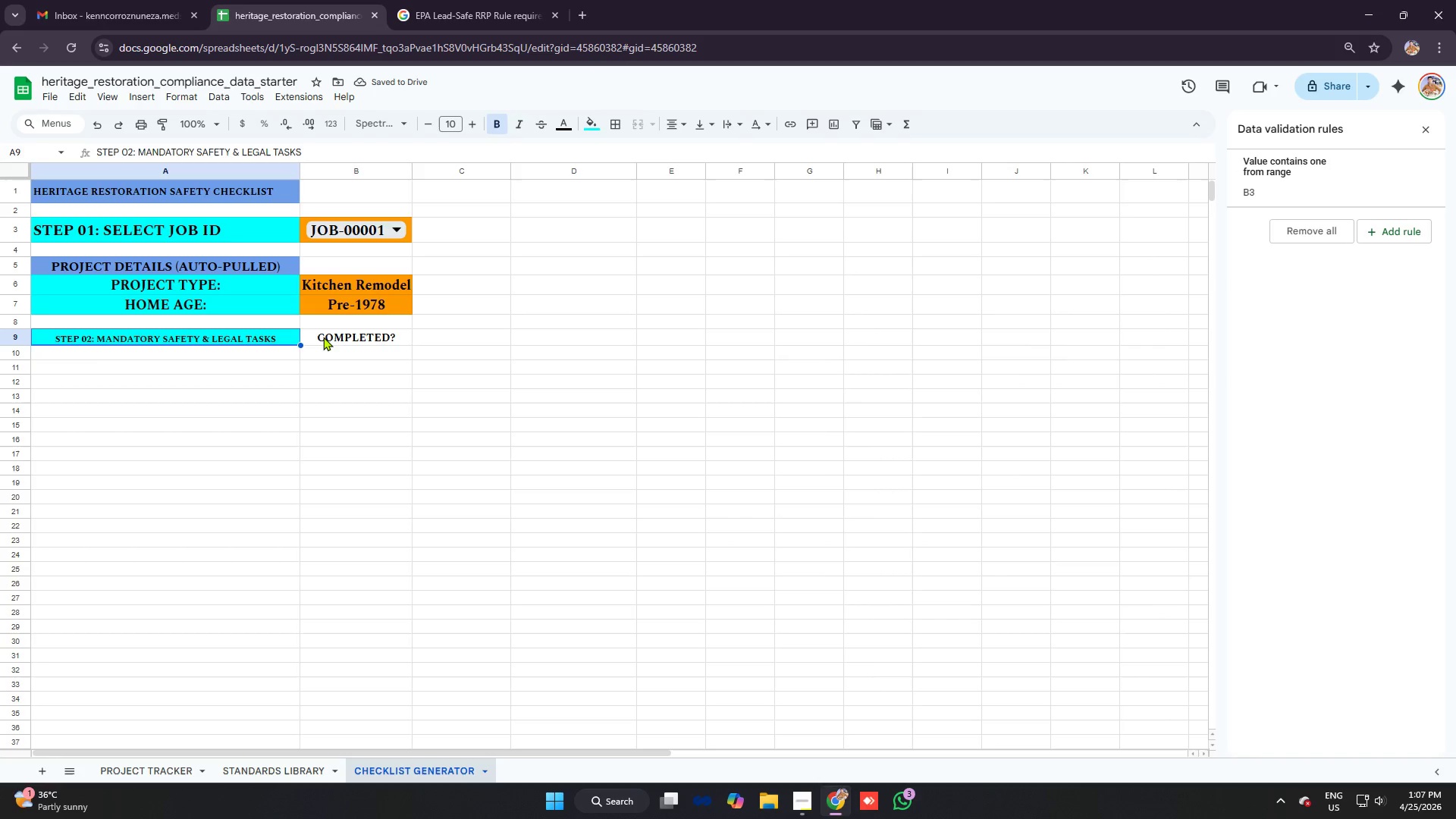 
left_click([325, 337])
 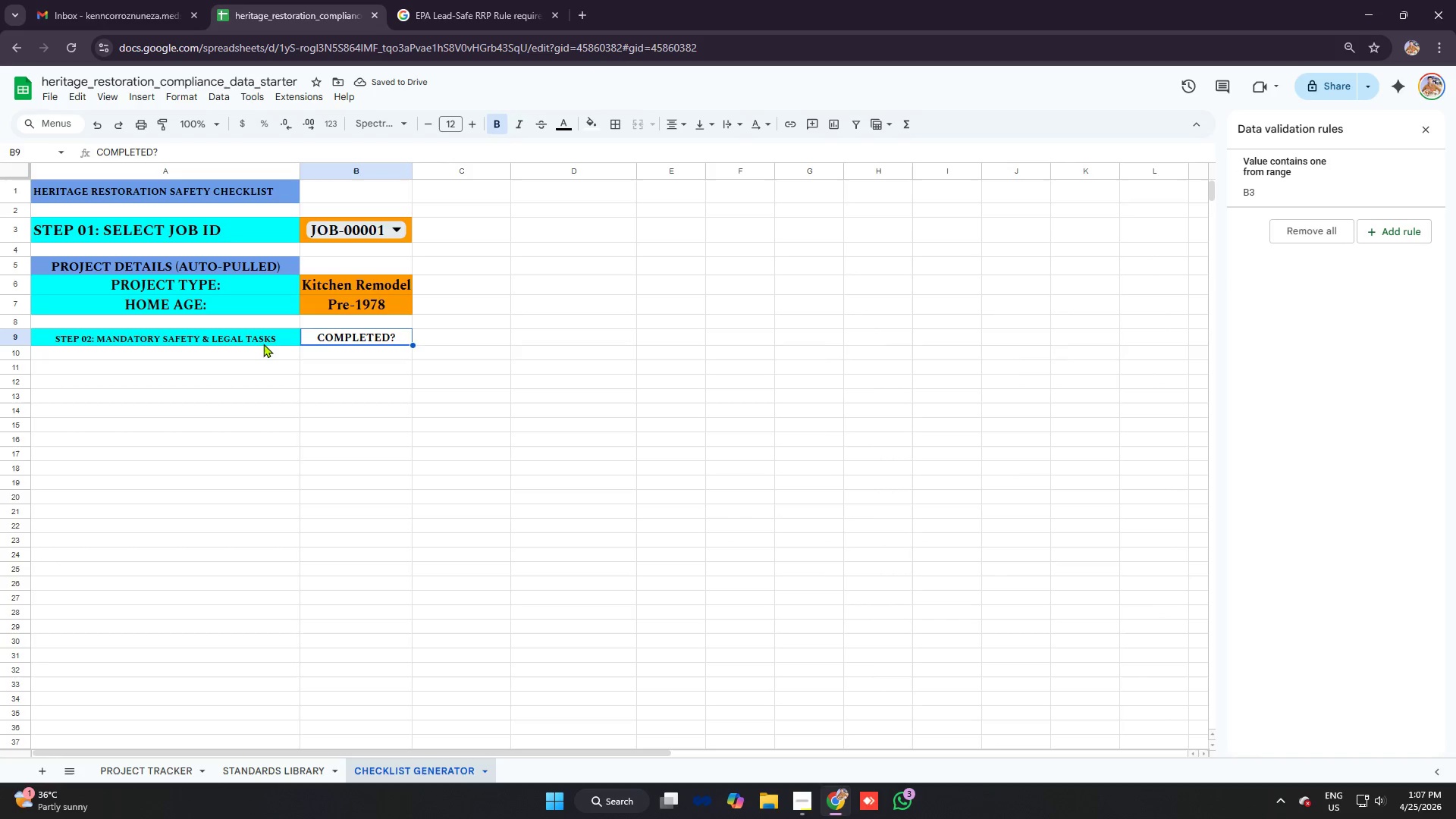 
left_click([259, 344])
 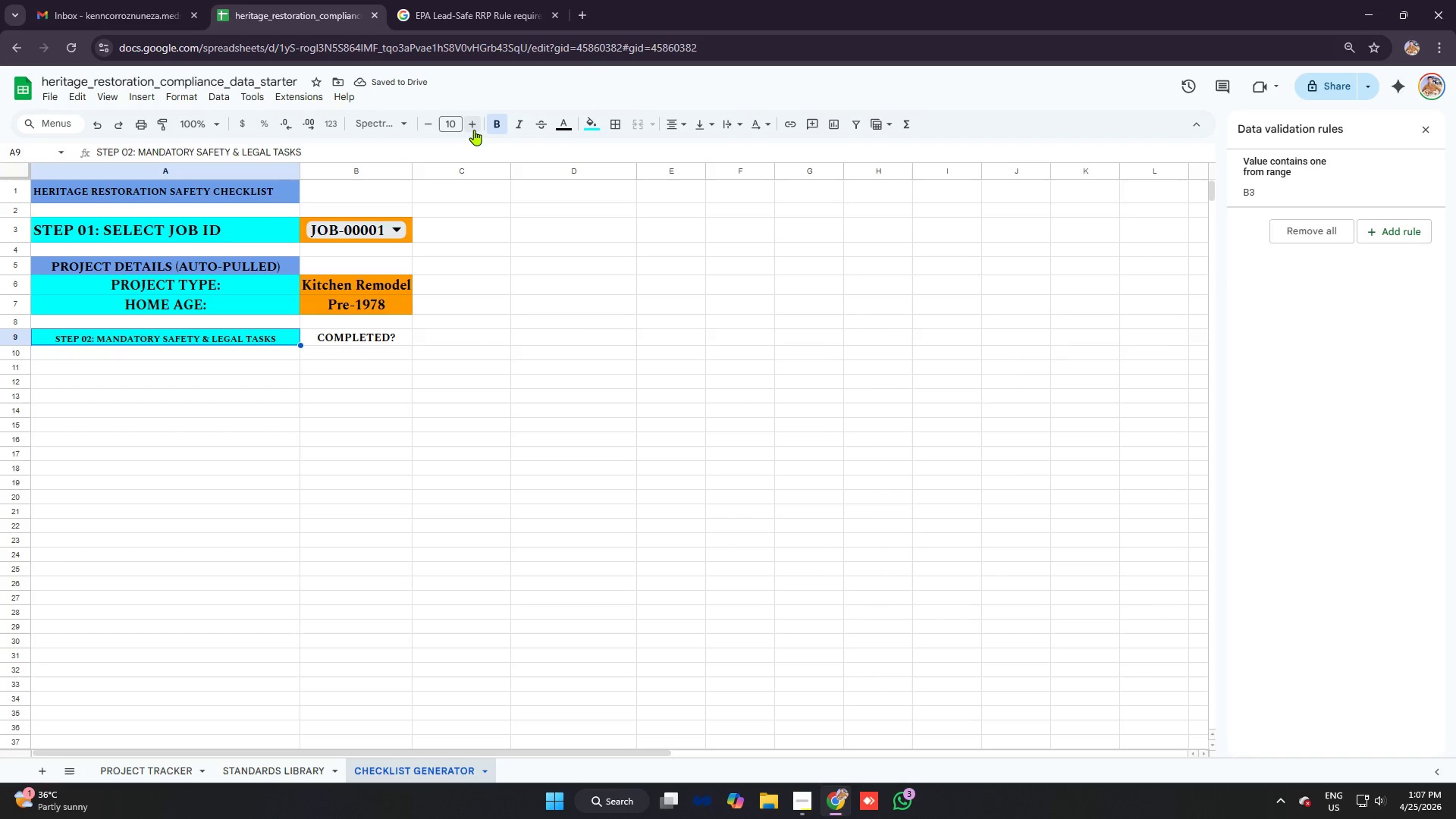 
left_click([469, 127])
 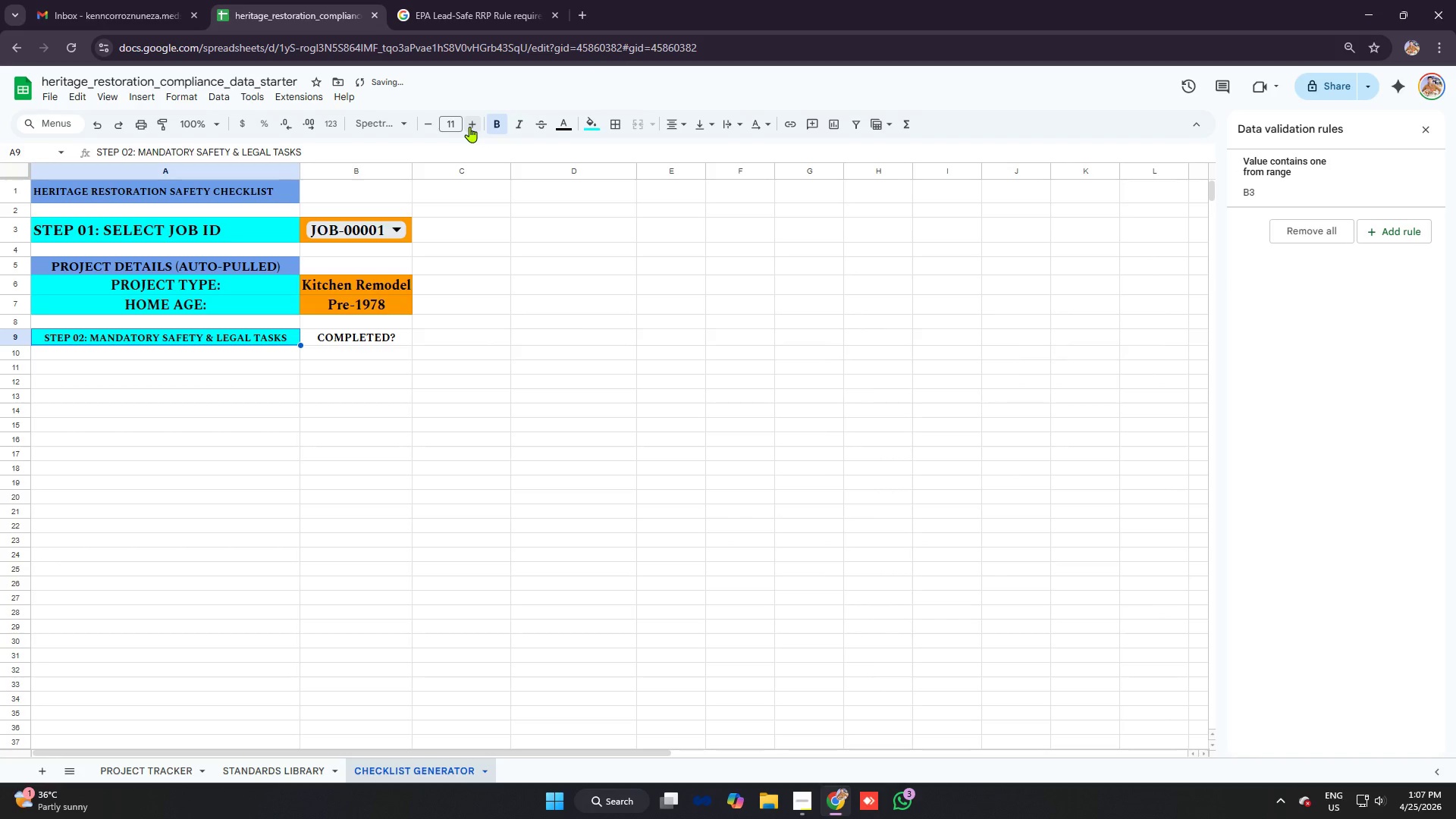 
left_click([469, 127])
 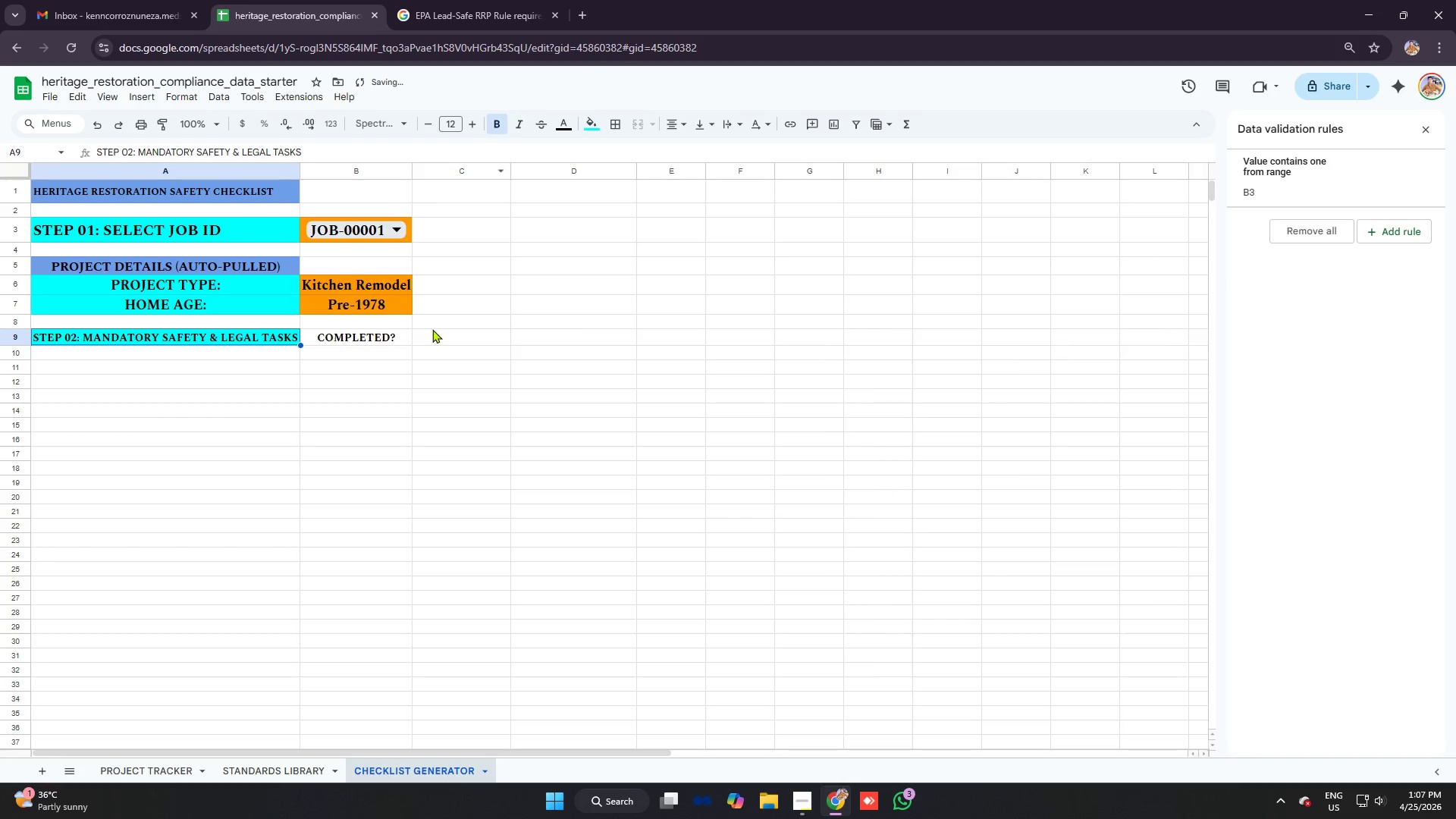 
left_click([425, 336])
 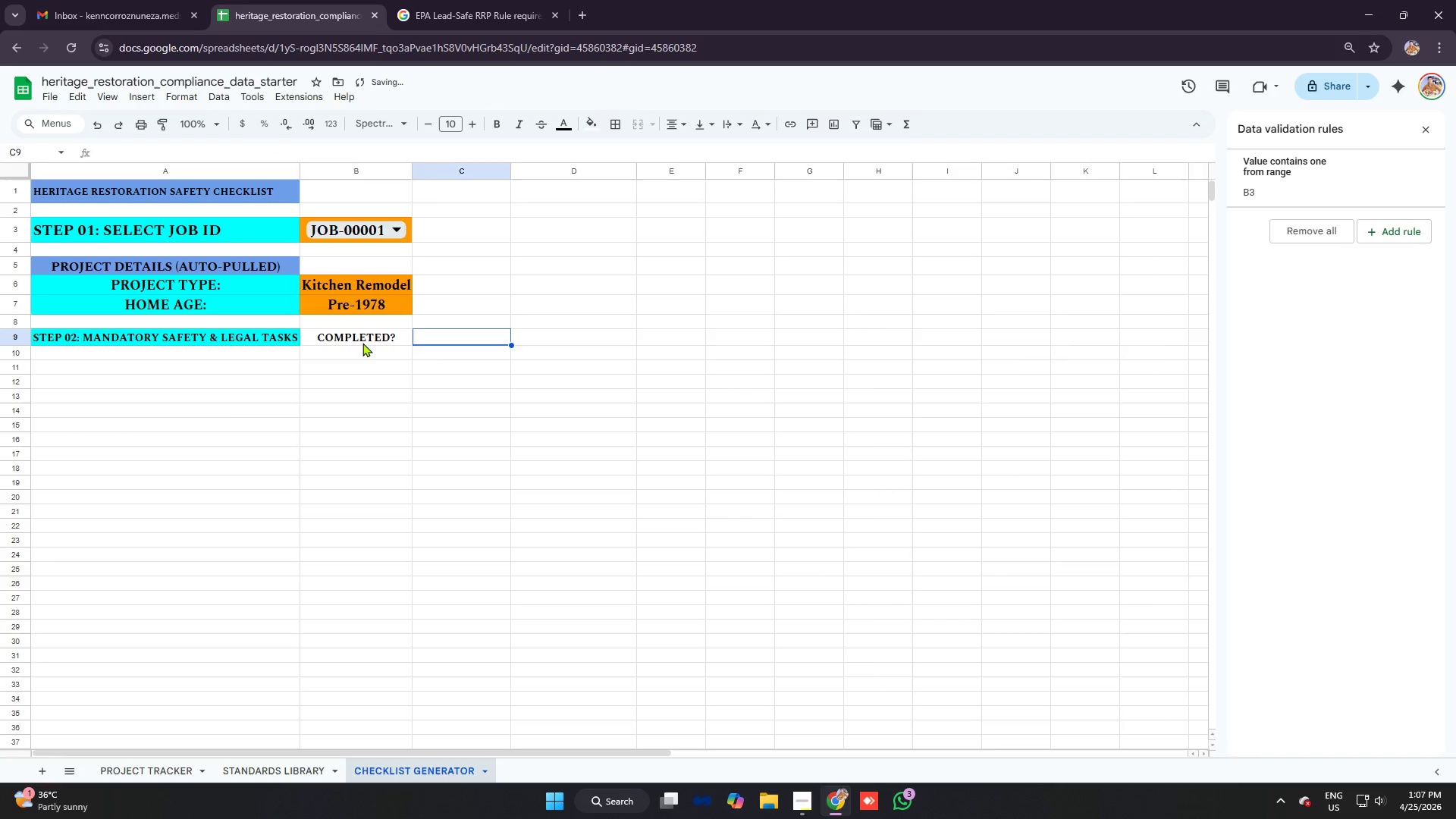 
left_click([362, 343])
 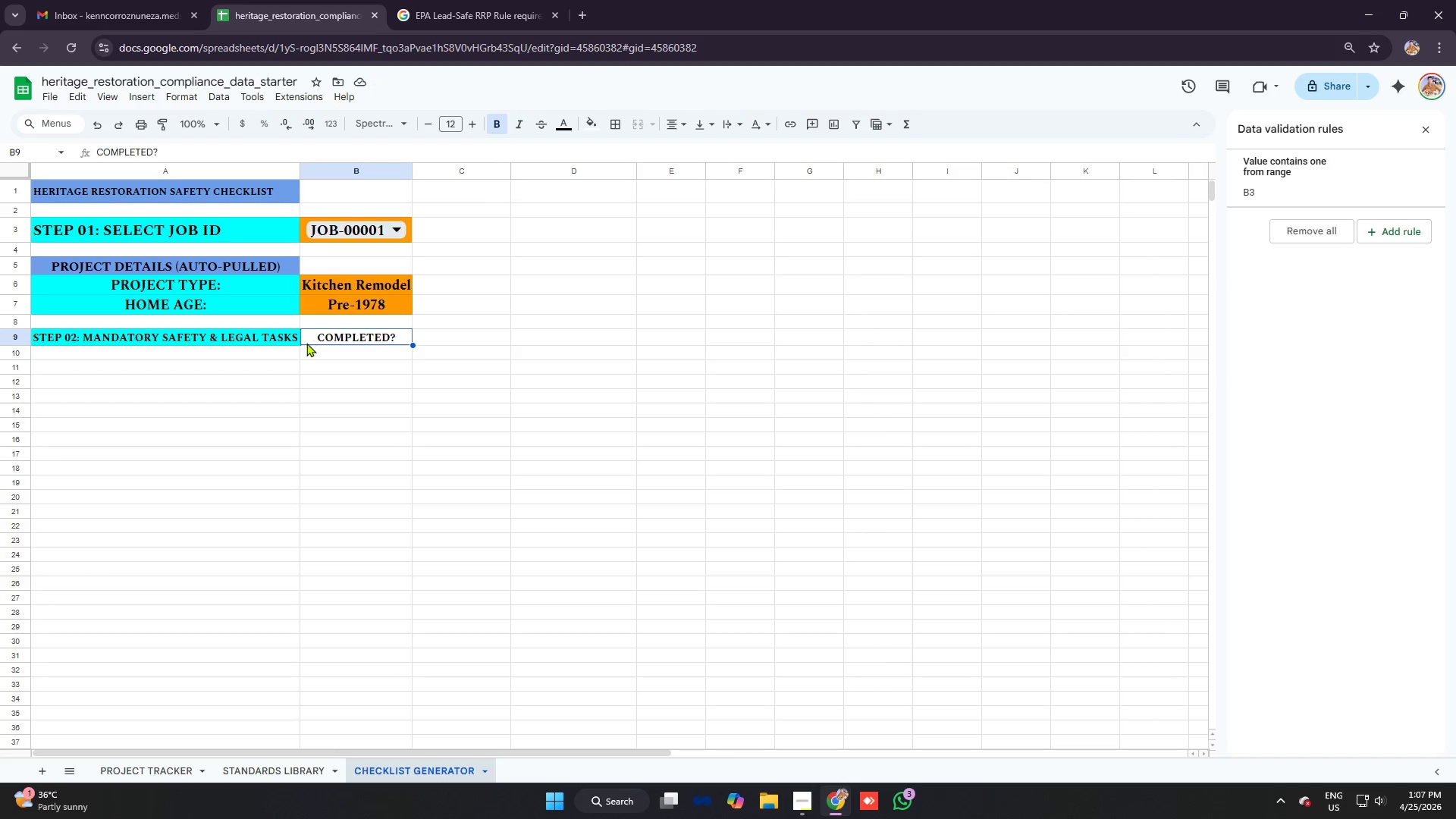 
wait(5.27)
 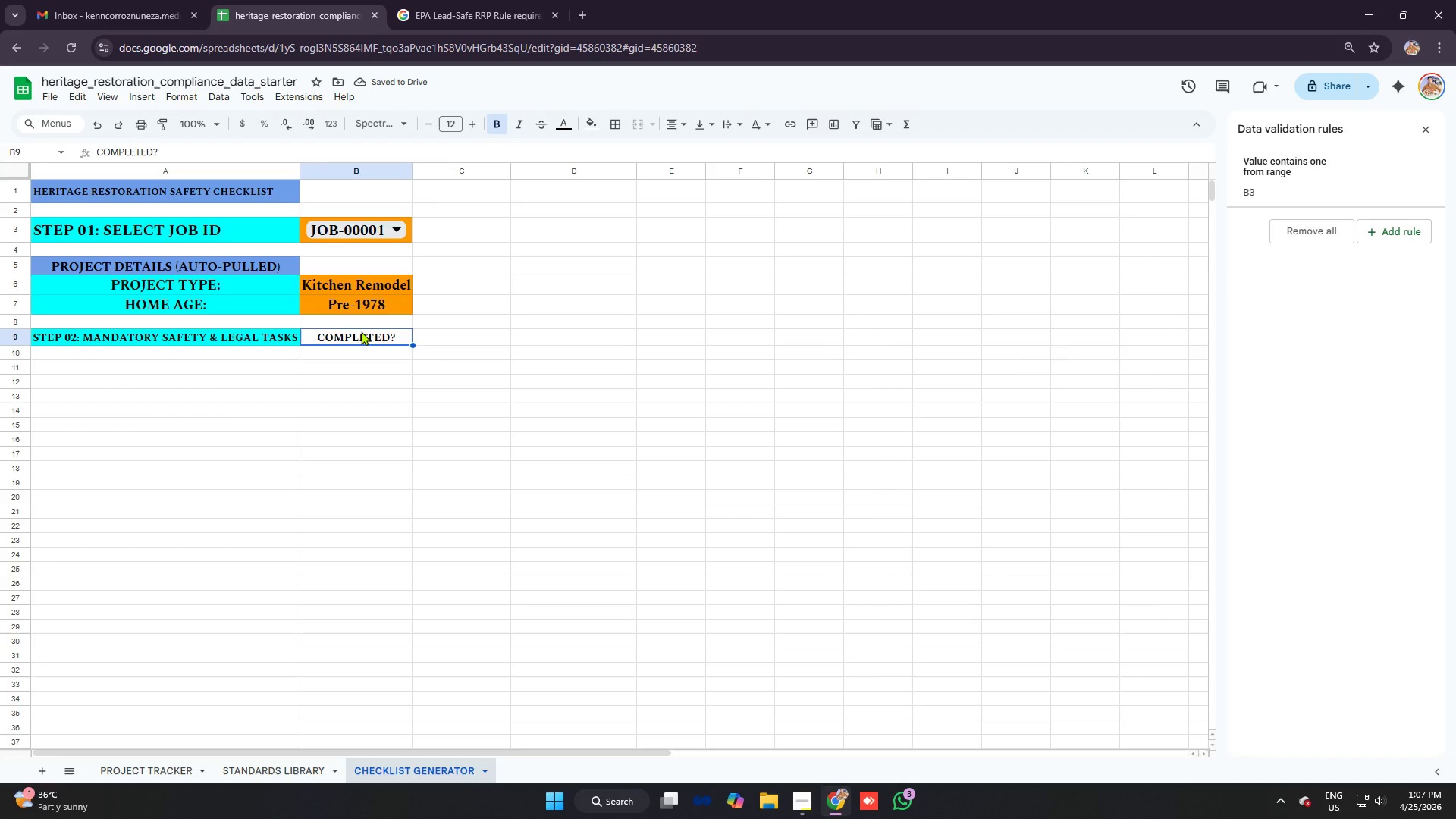 
left_click([597, 124])
 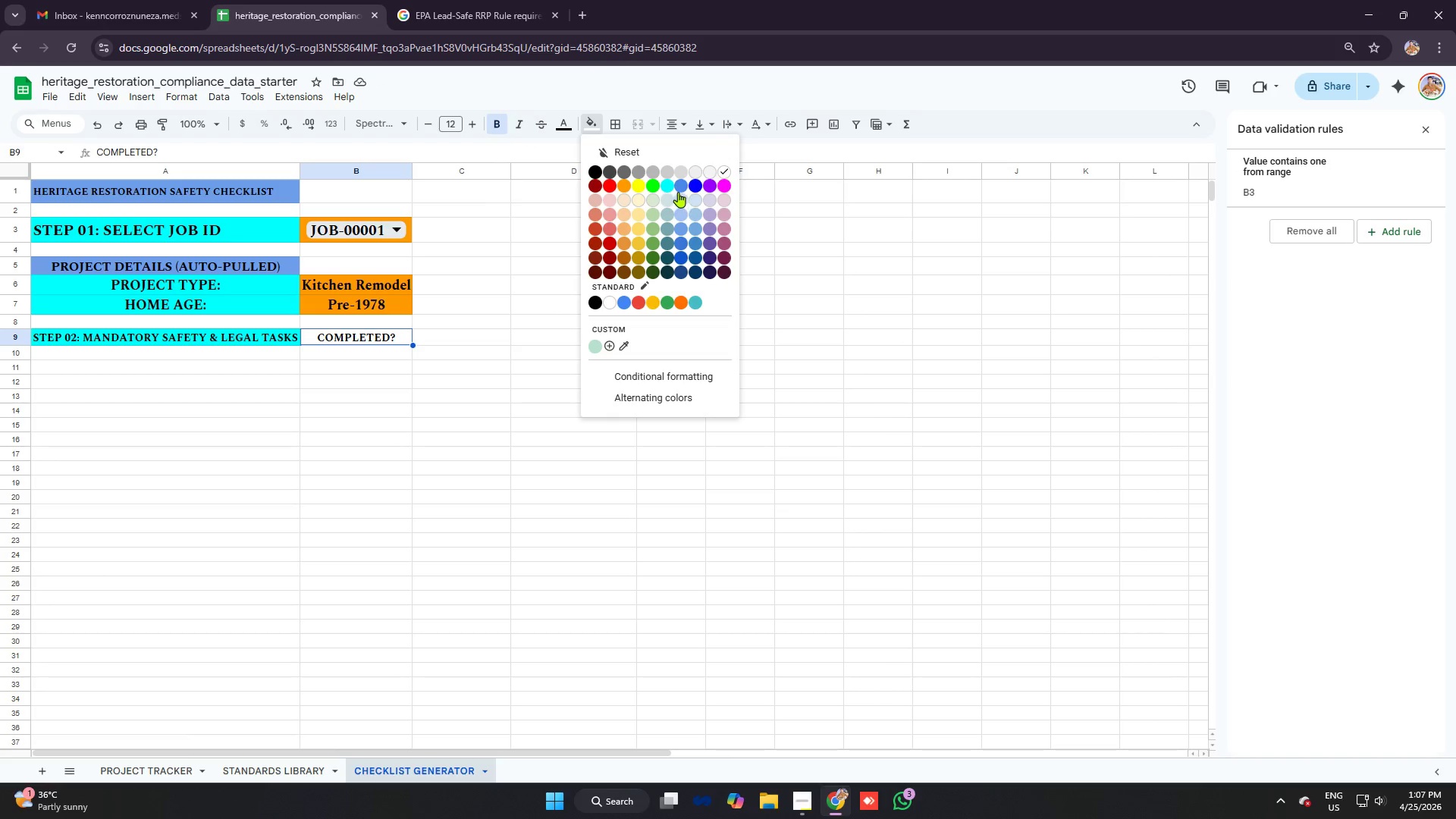 
left_click([667, 186])
 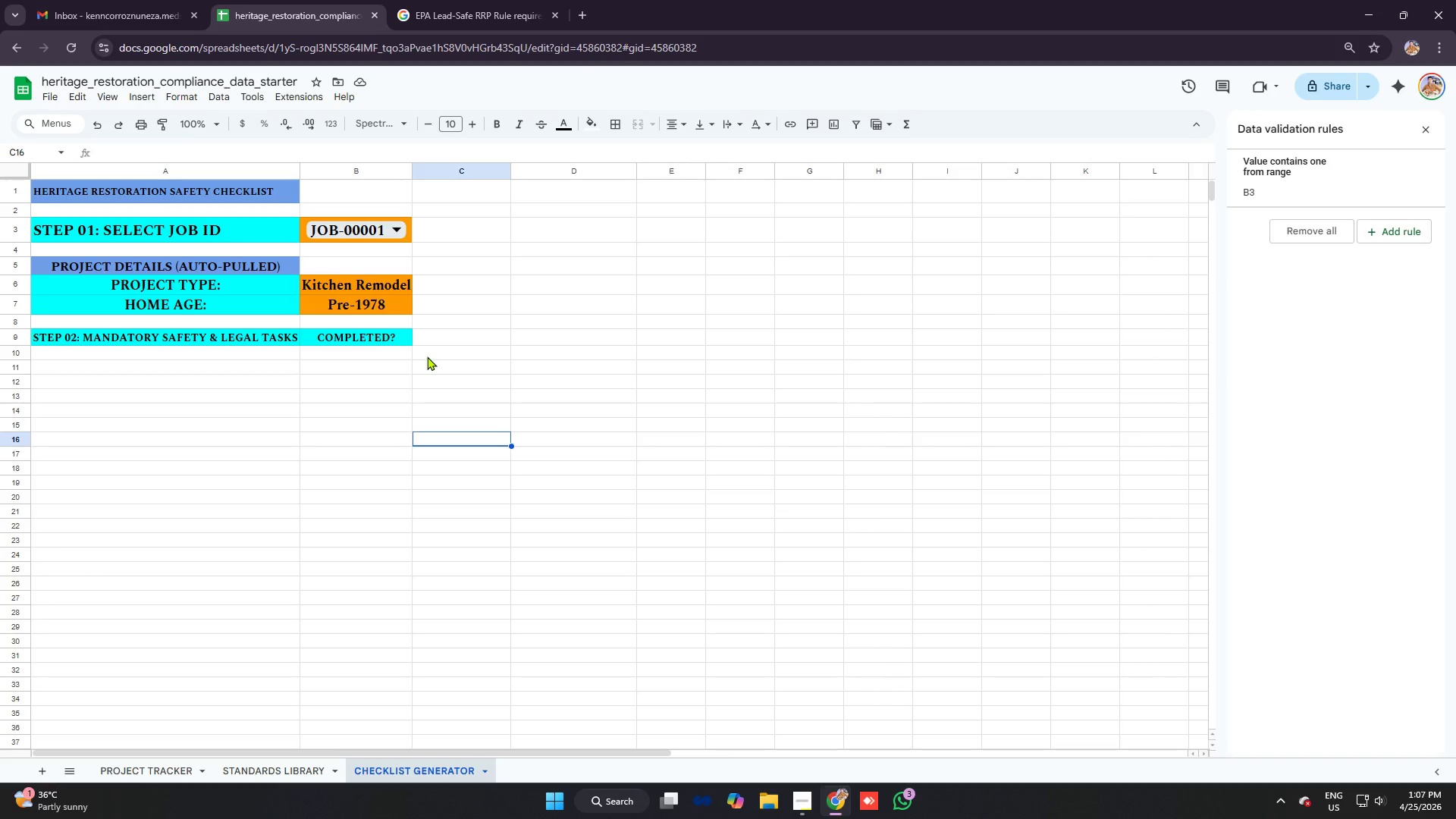 
wait(12.53)
 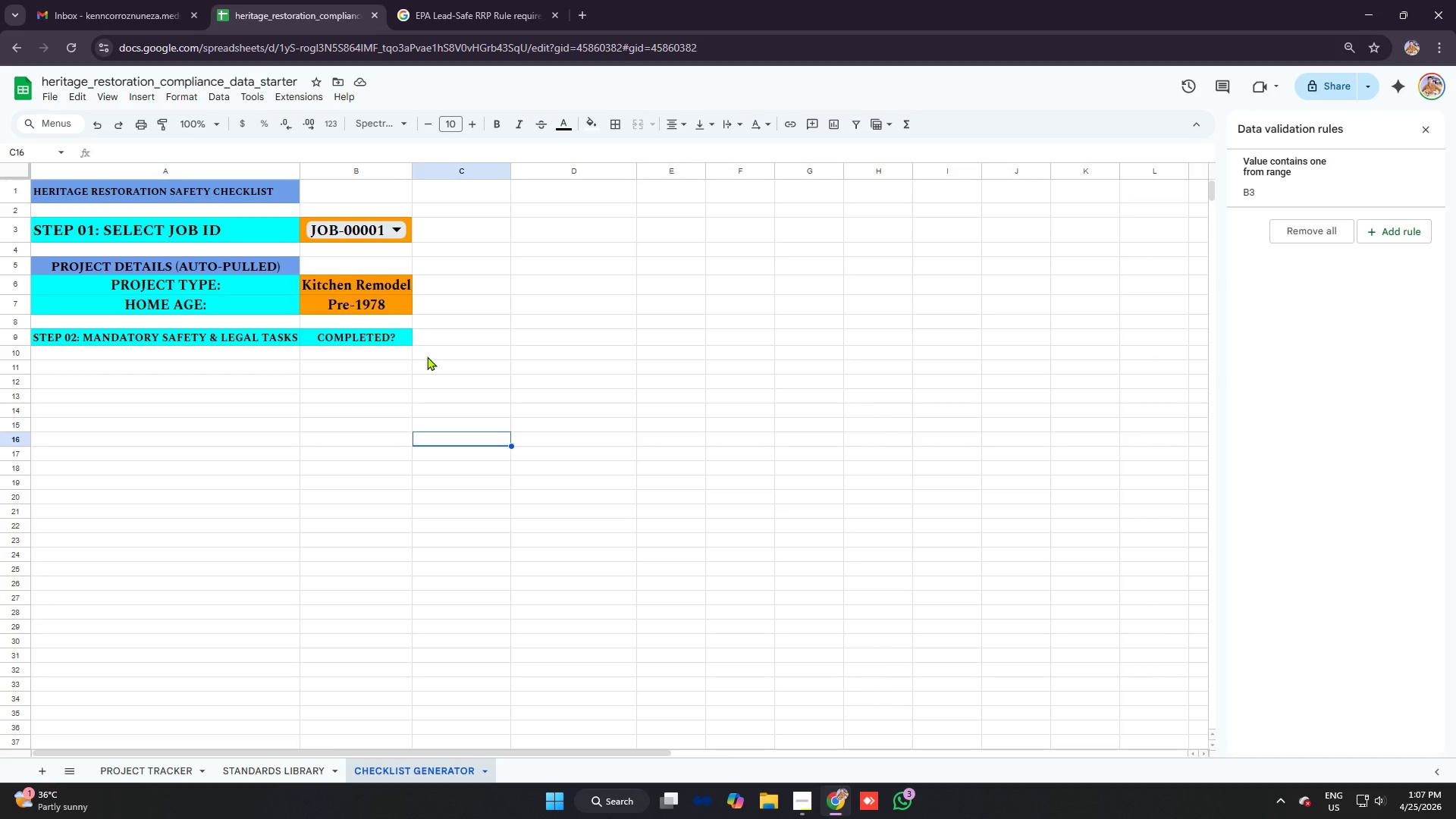 
left_click([412, 384])
 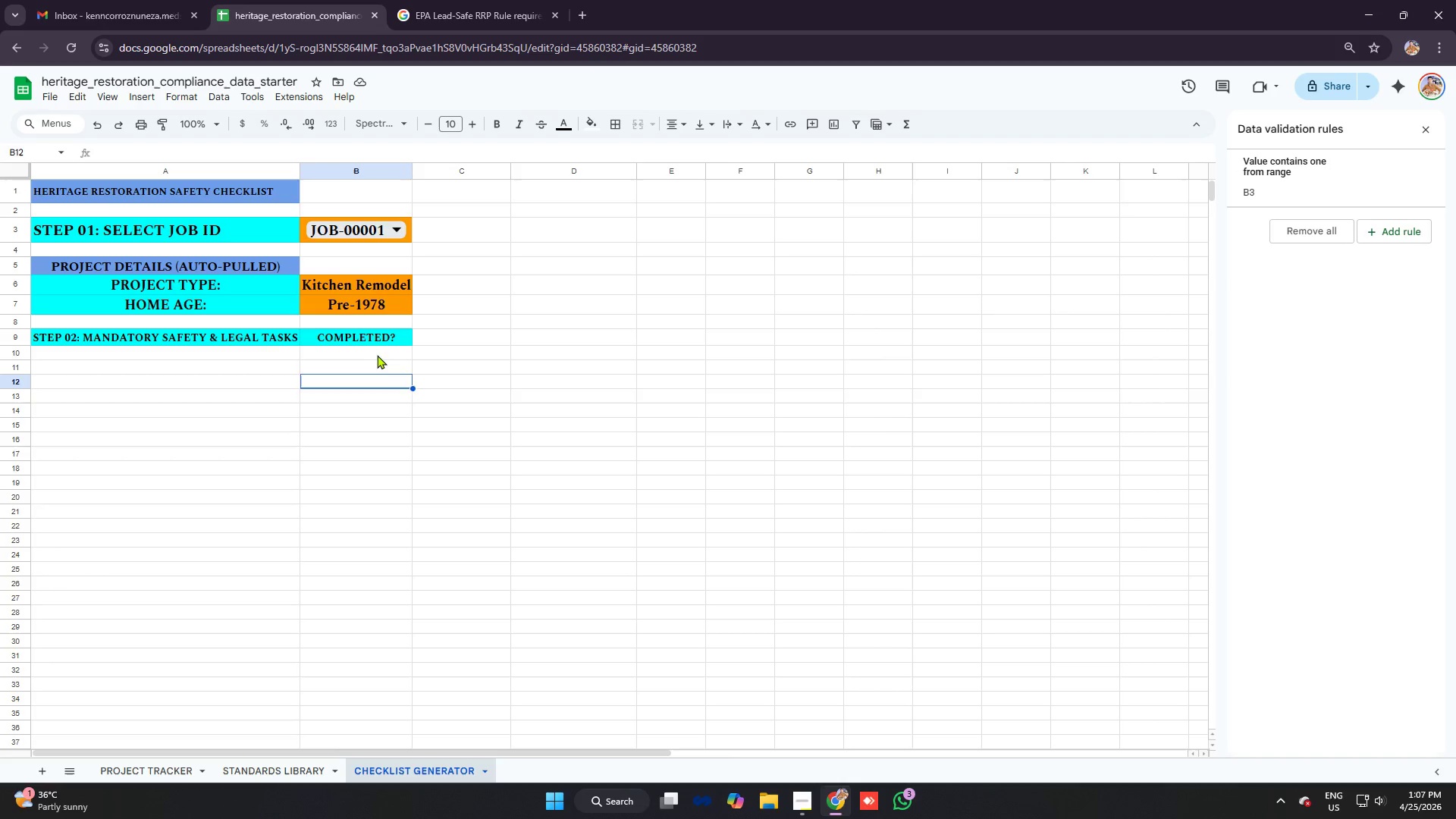 
left_click([375, 352])
 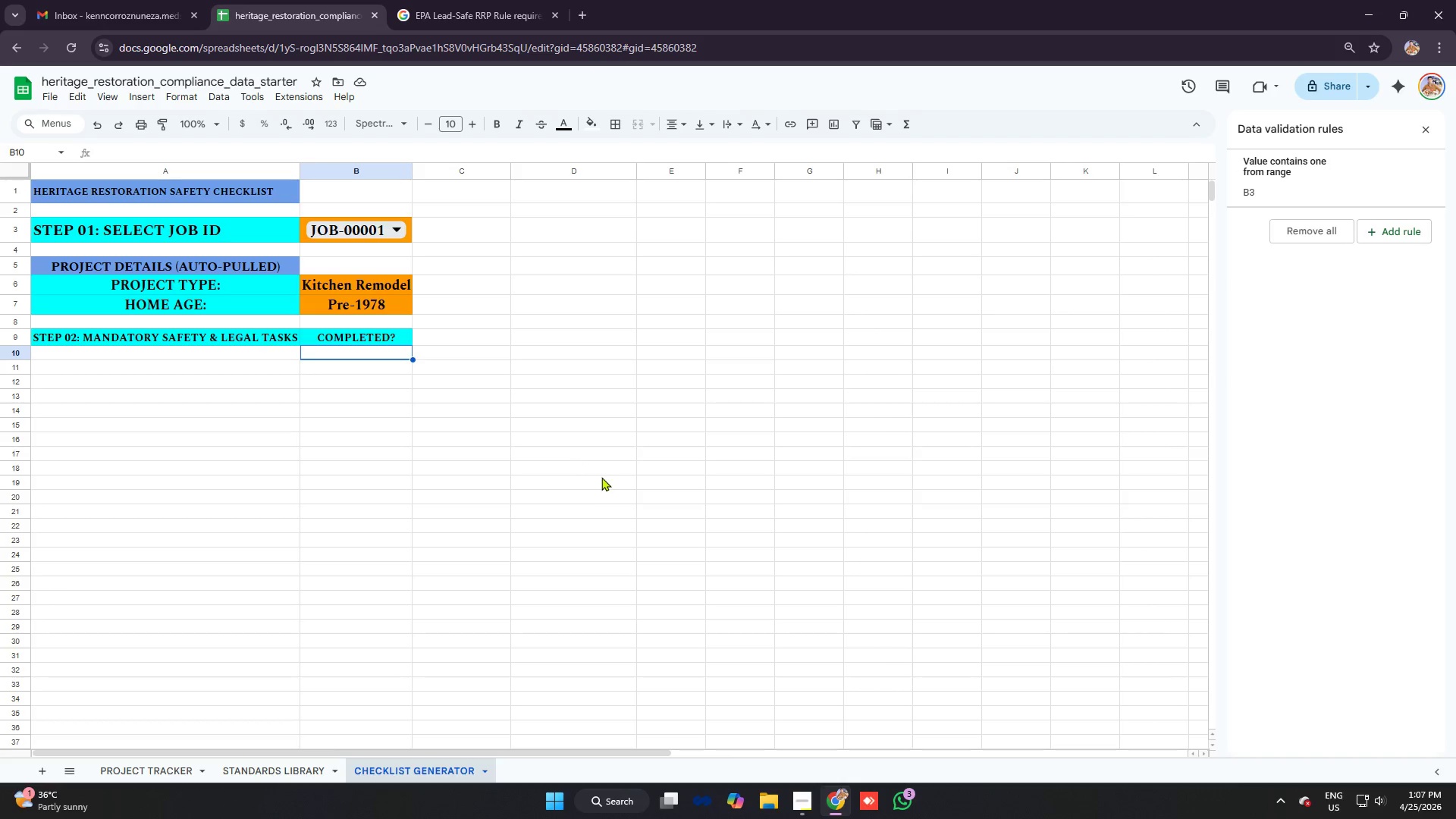 
left_click([598, 475])
 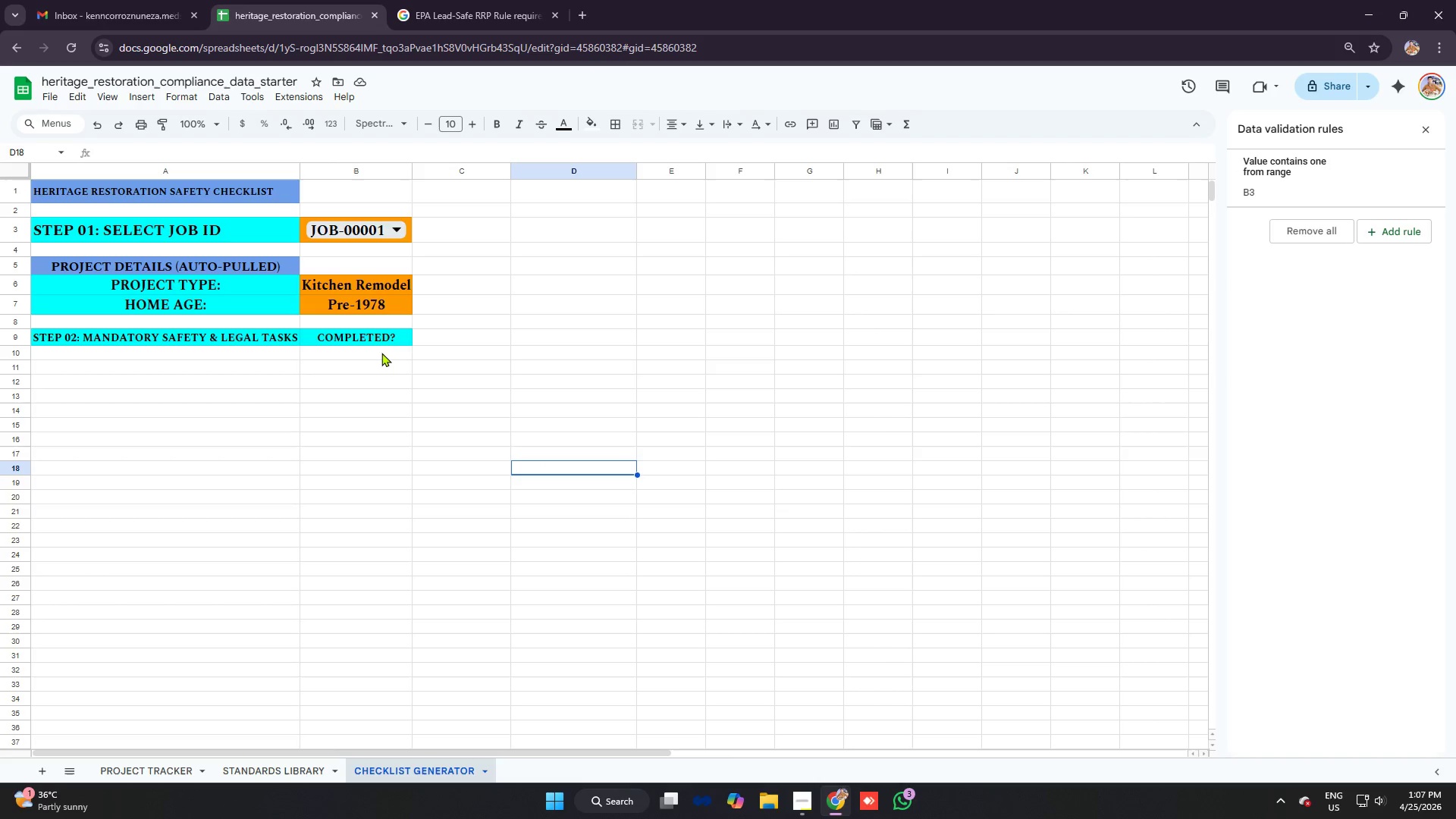 
left_click_drag(start_coordinate=[377, 350], to_coordinate=[384, 450])
 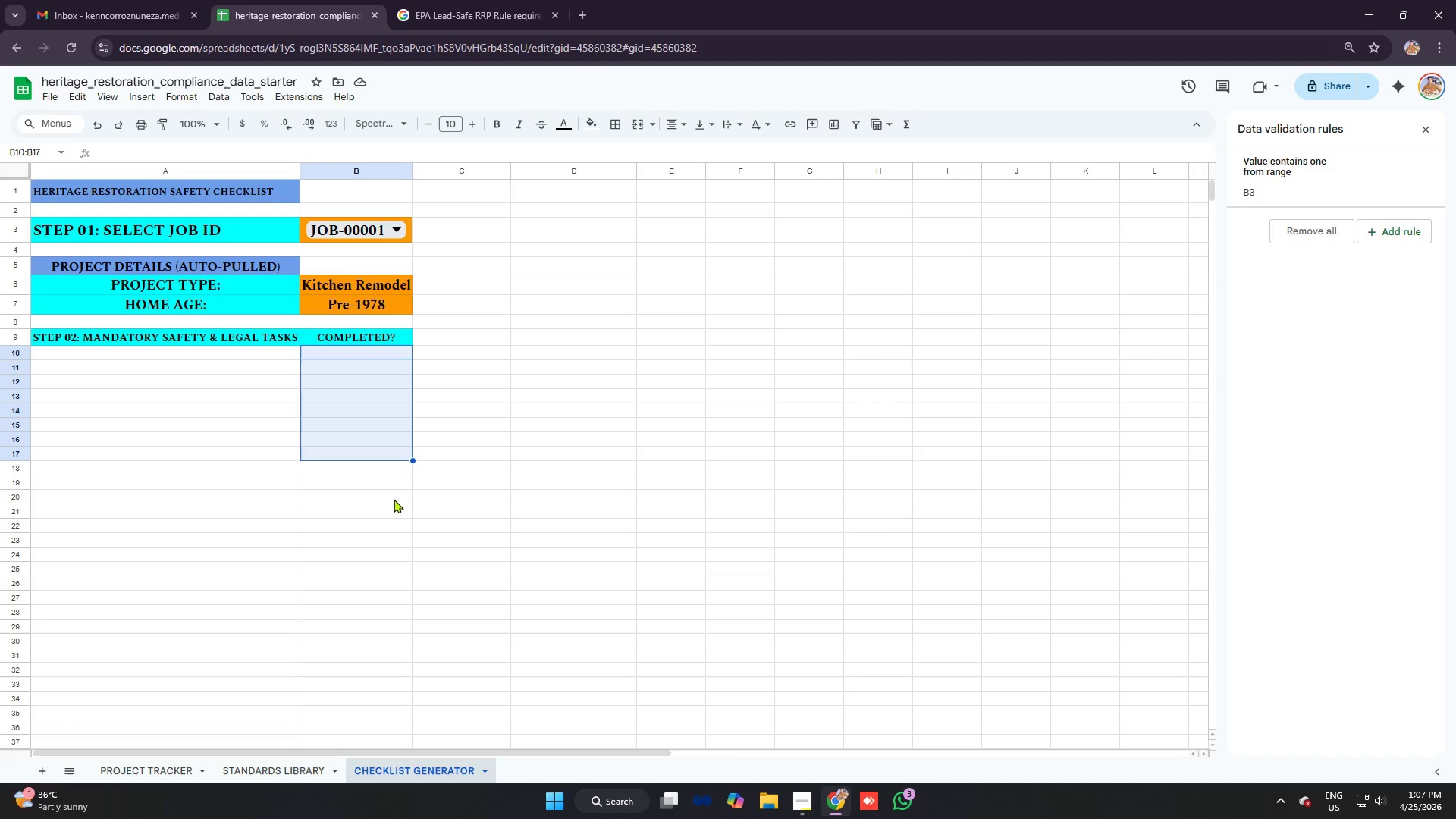 
wait(9.03)
 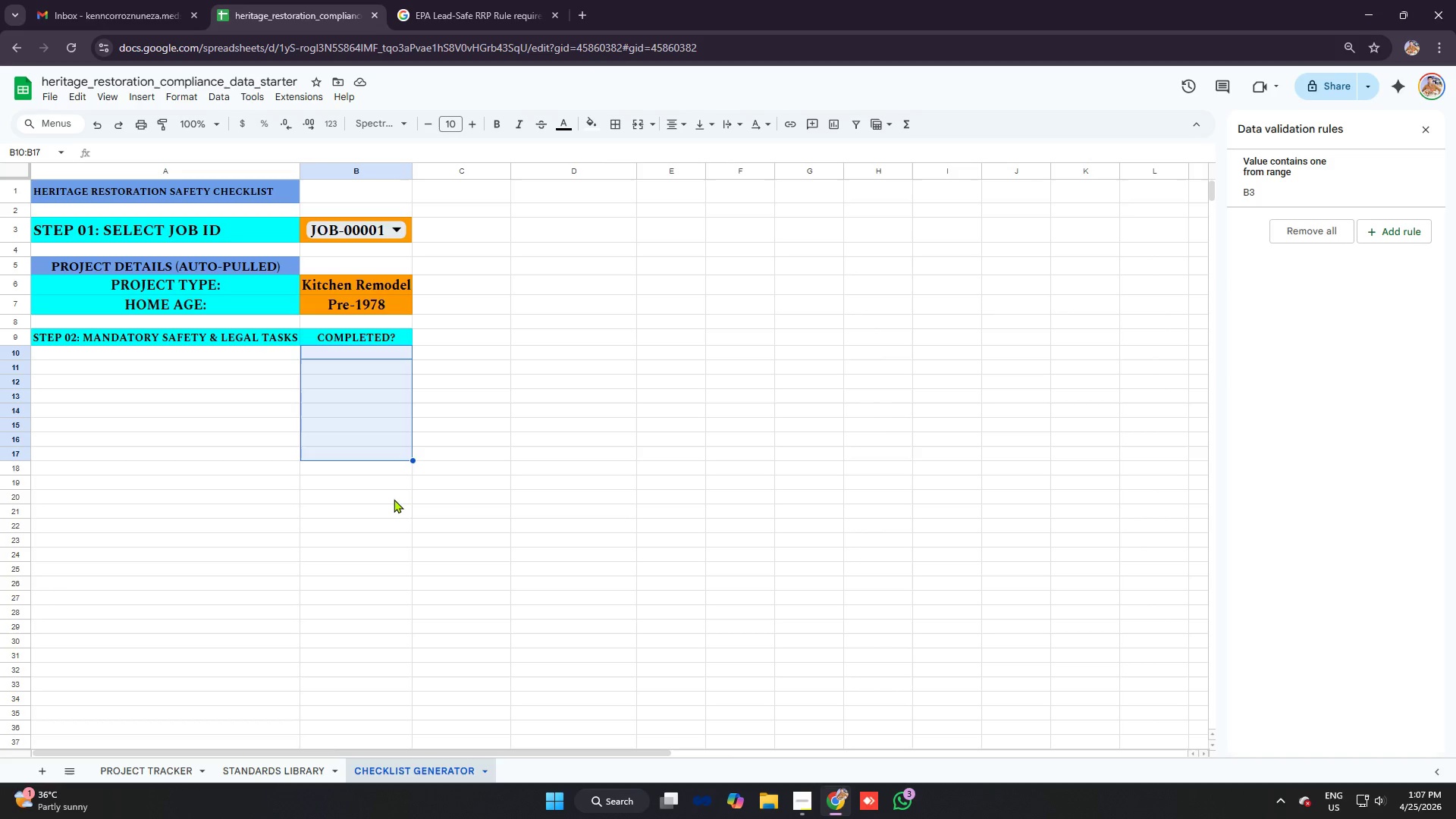 
left_click([141, 353])
 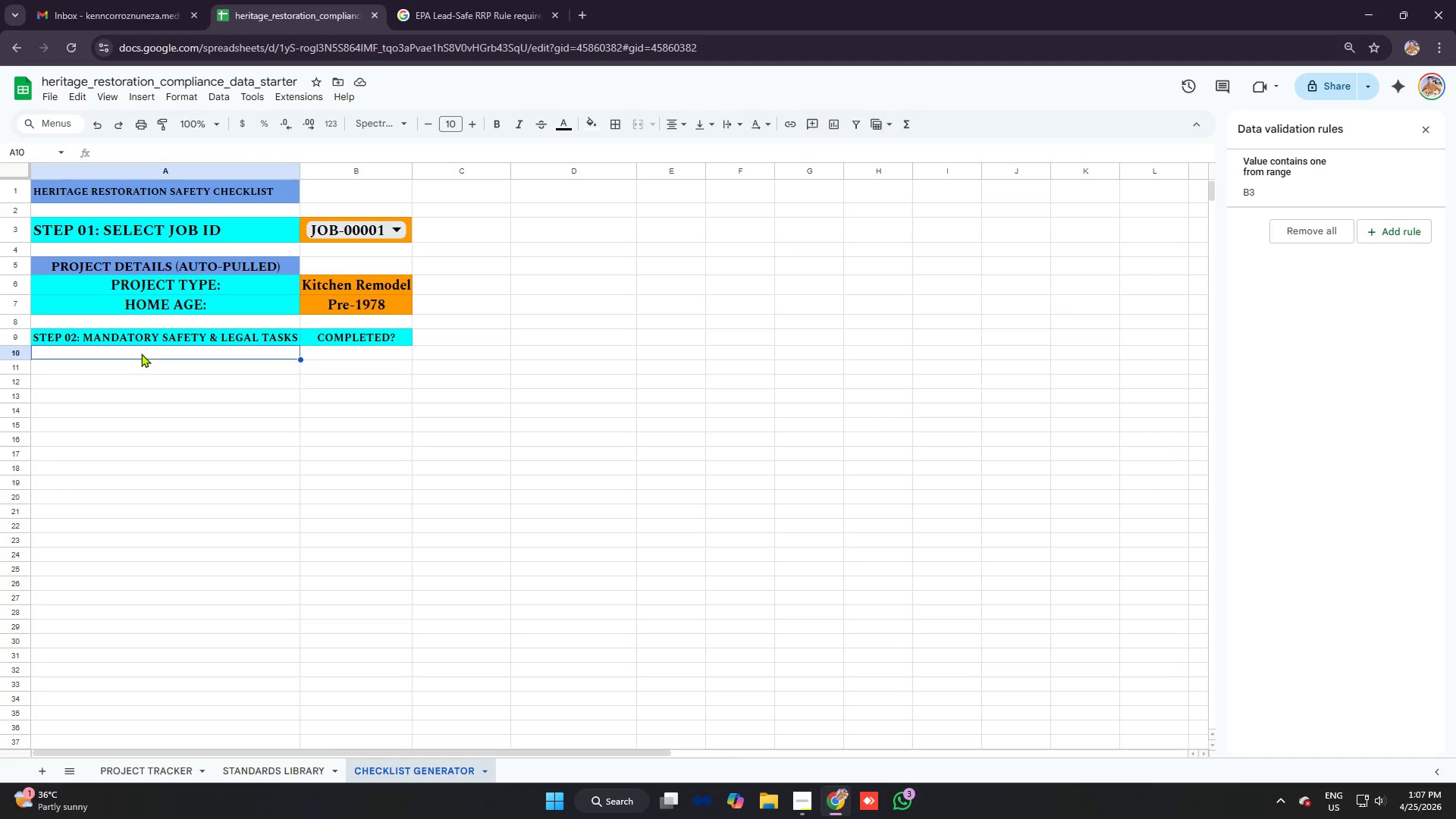 
left_click_drag(start_coordinate=[141, 353], to_coordinate=[189, 472])
 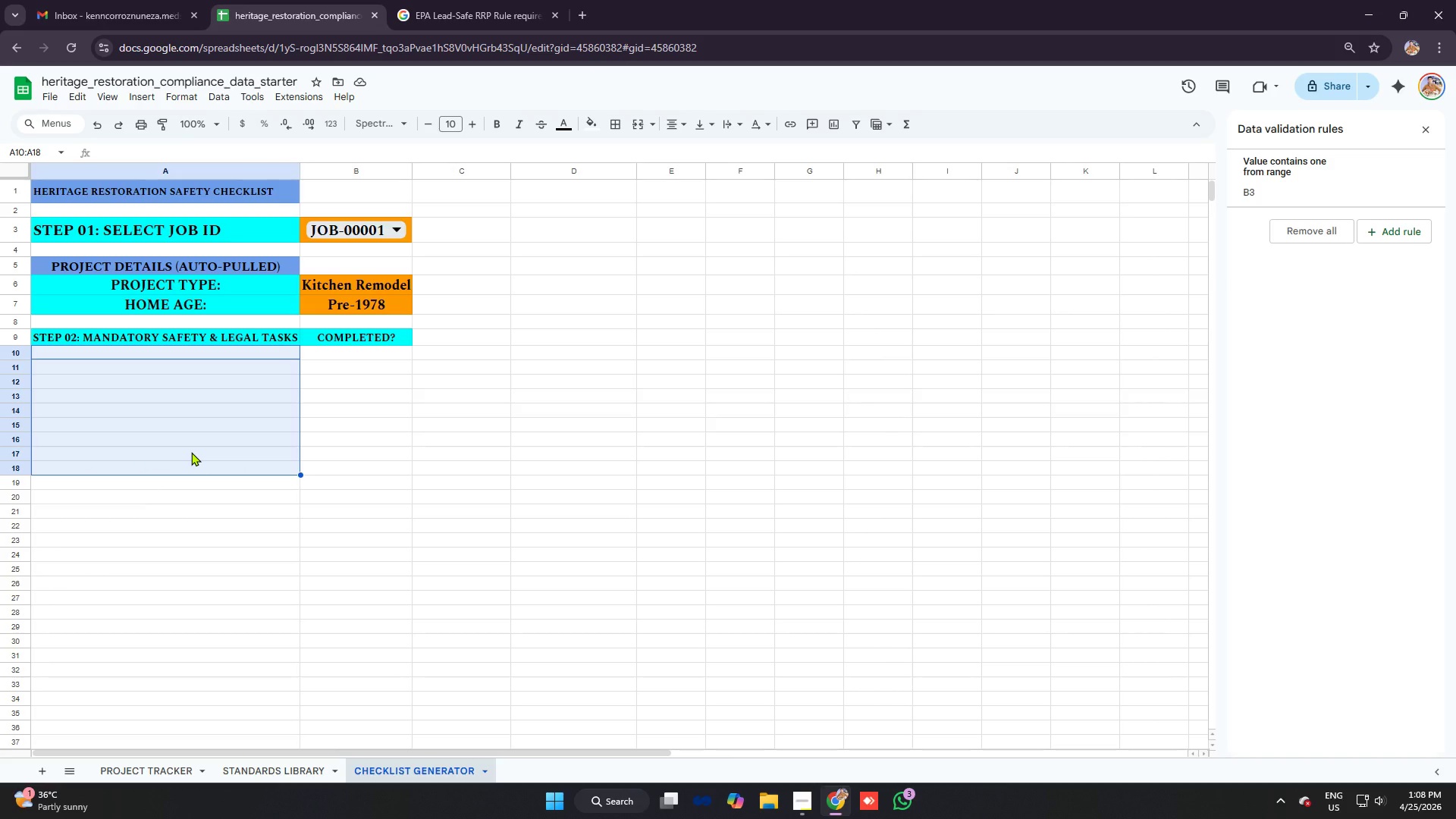 
left_click([194, 432])
 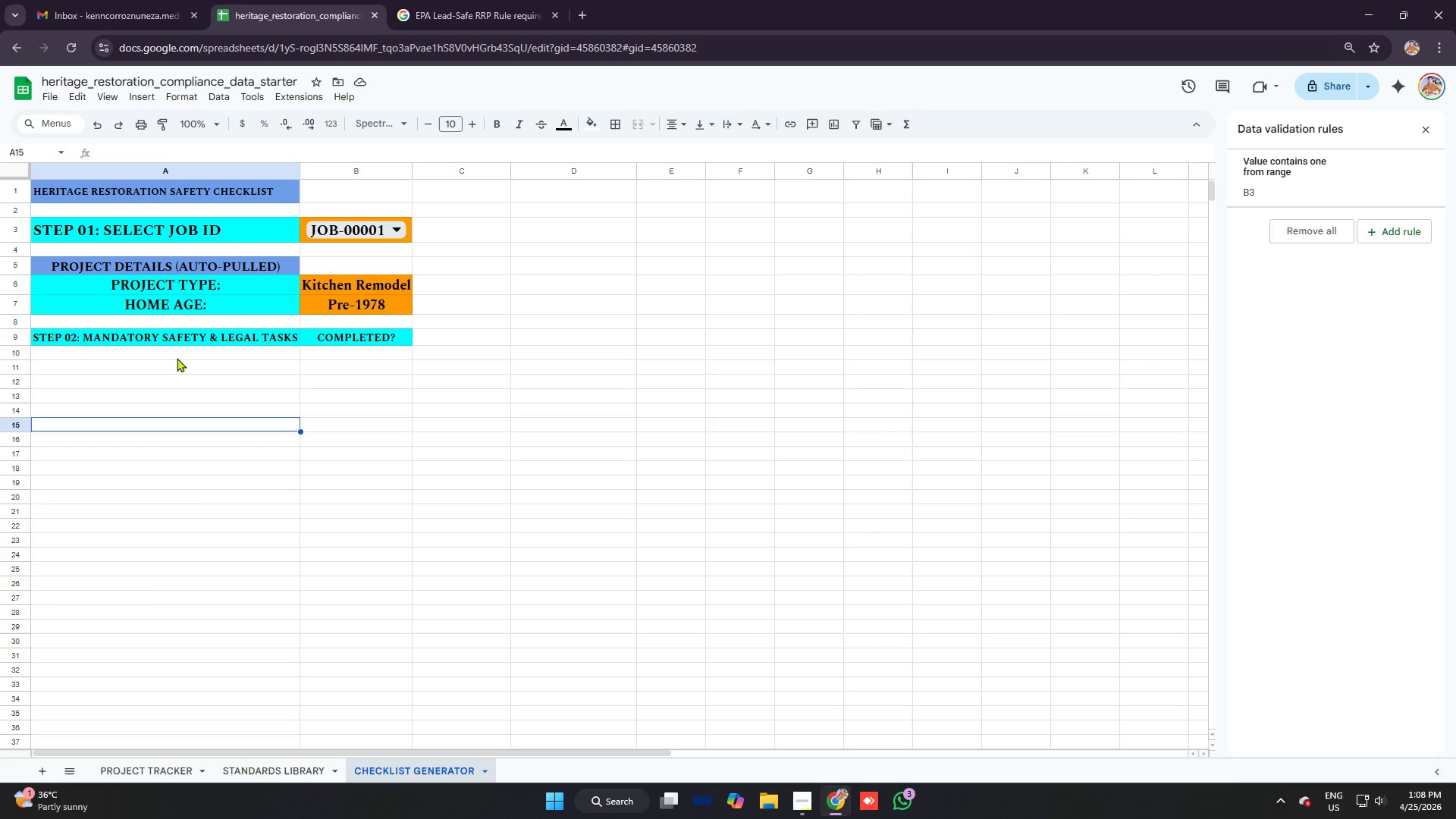 
left_click_drag(start_coordinate=[177, 358], to_coordinate=[169, 447])
 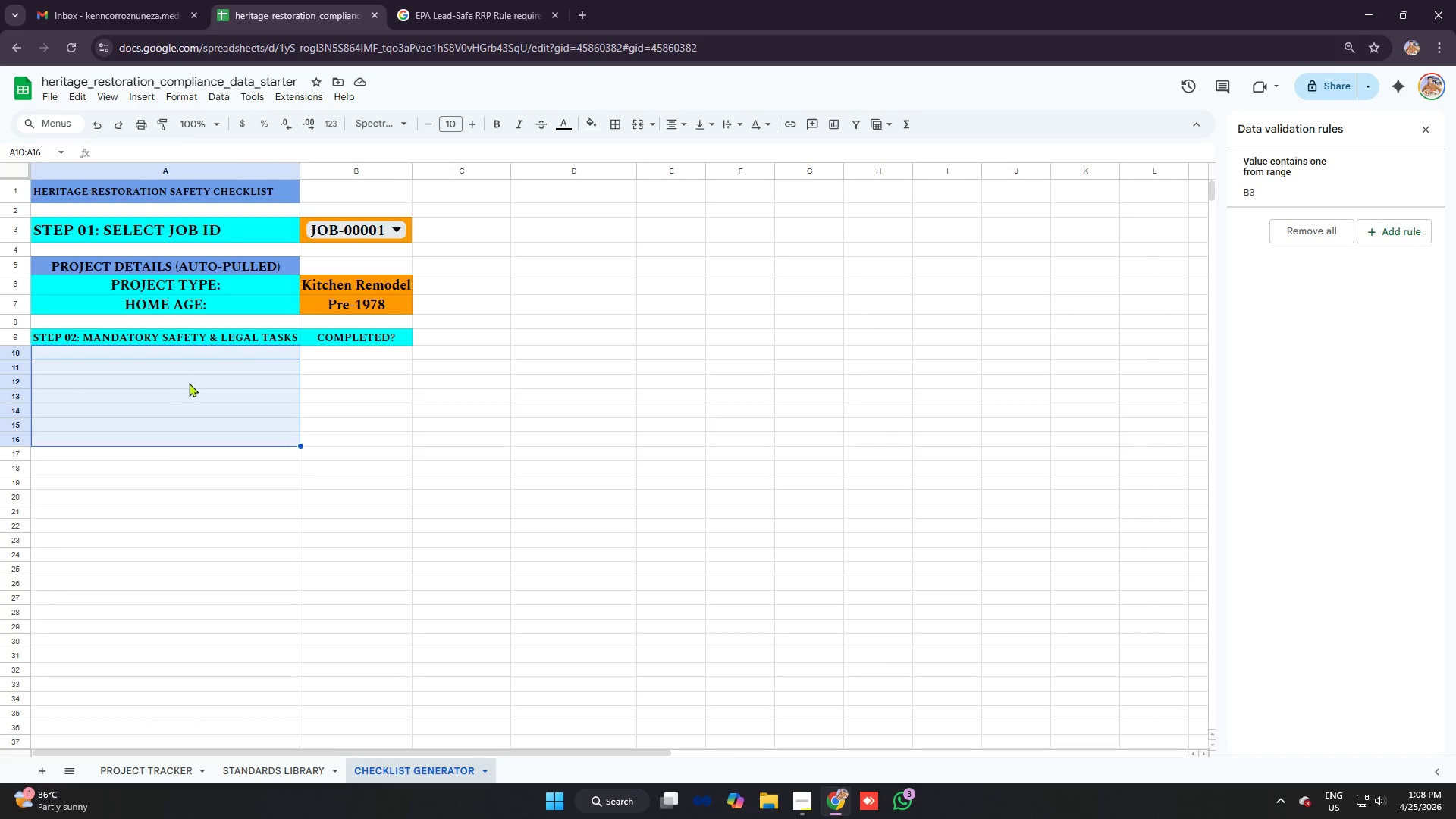 
left_click([189, 383])
 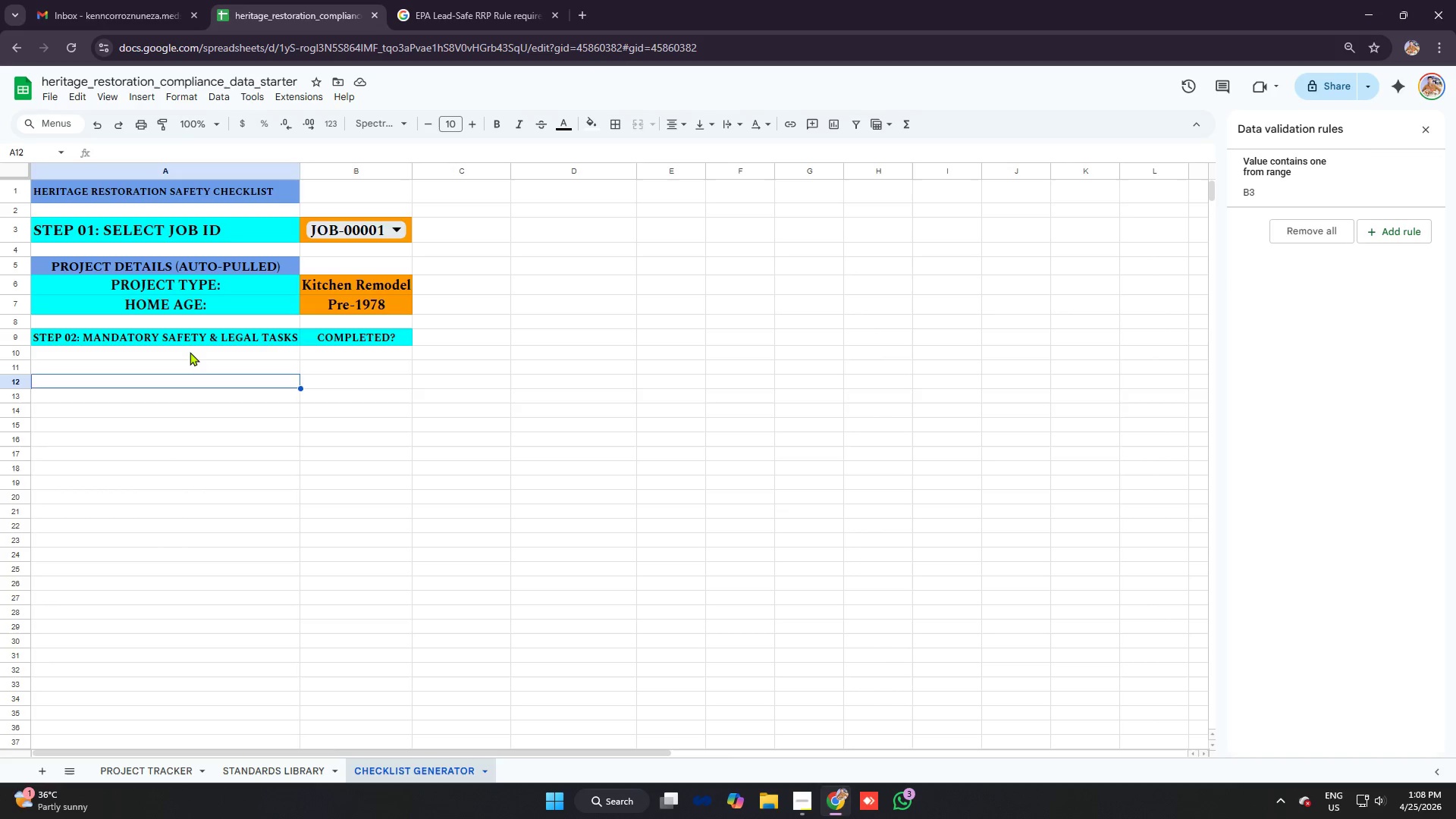 
left_click_drag(start_coordinate=[190, 351], to_coordinate=[179, 524])
 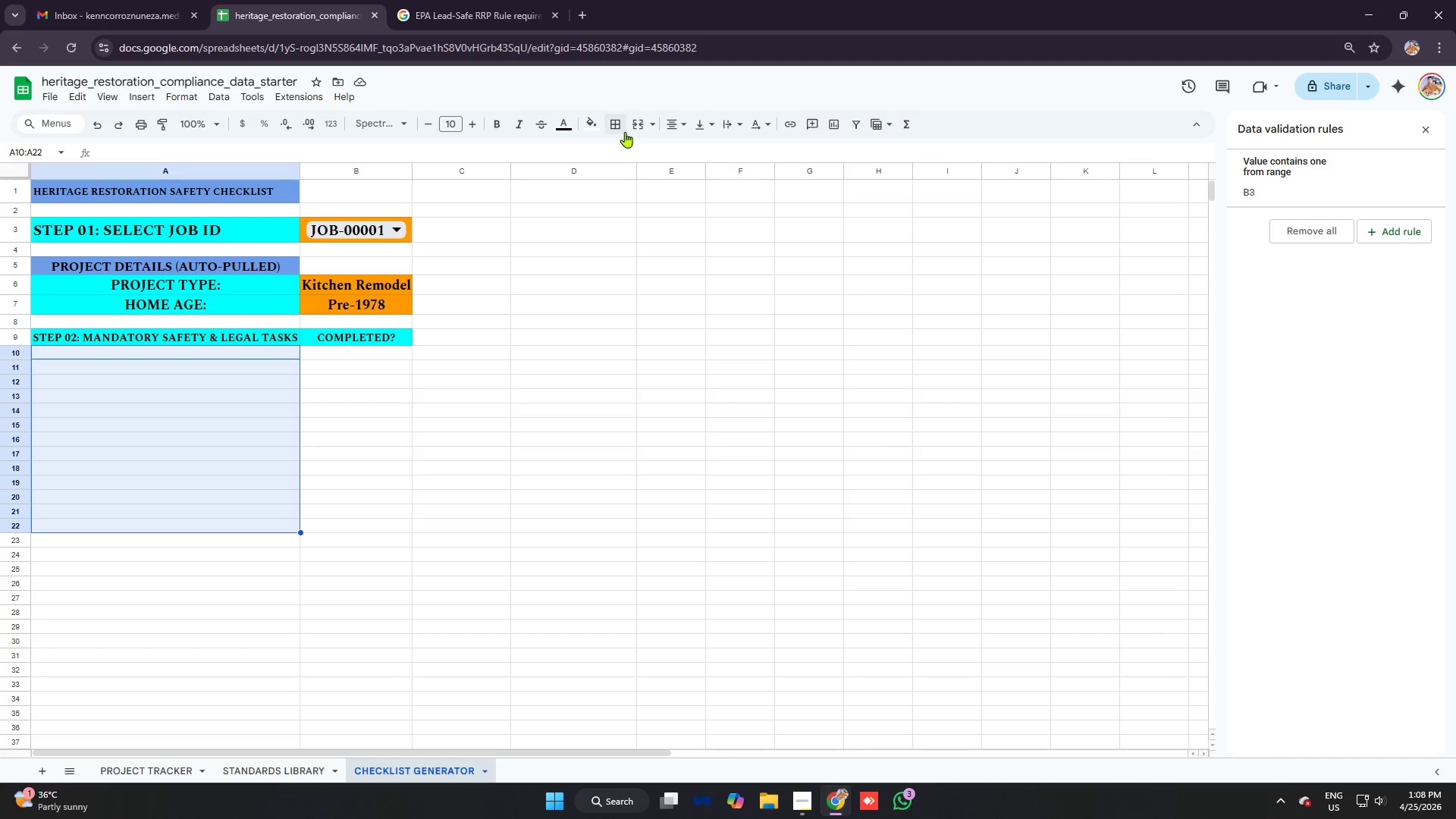 
left_click([637, 123])
 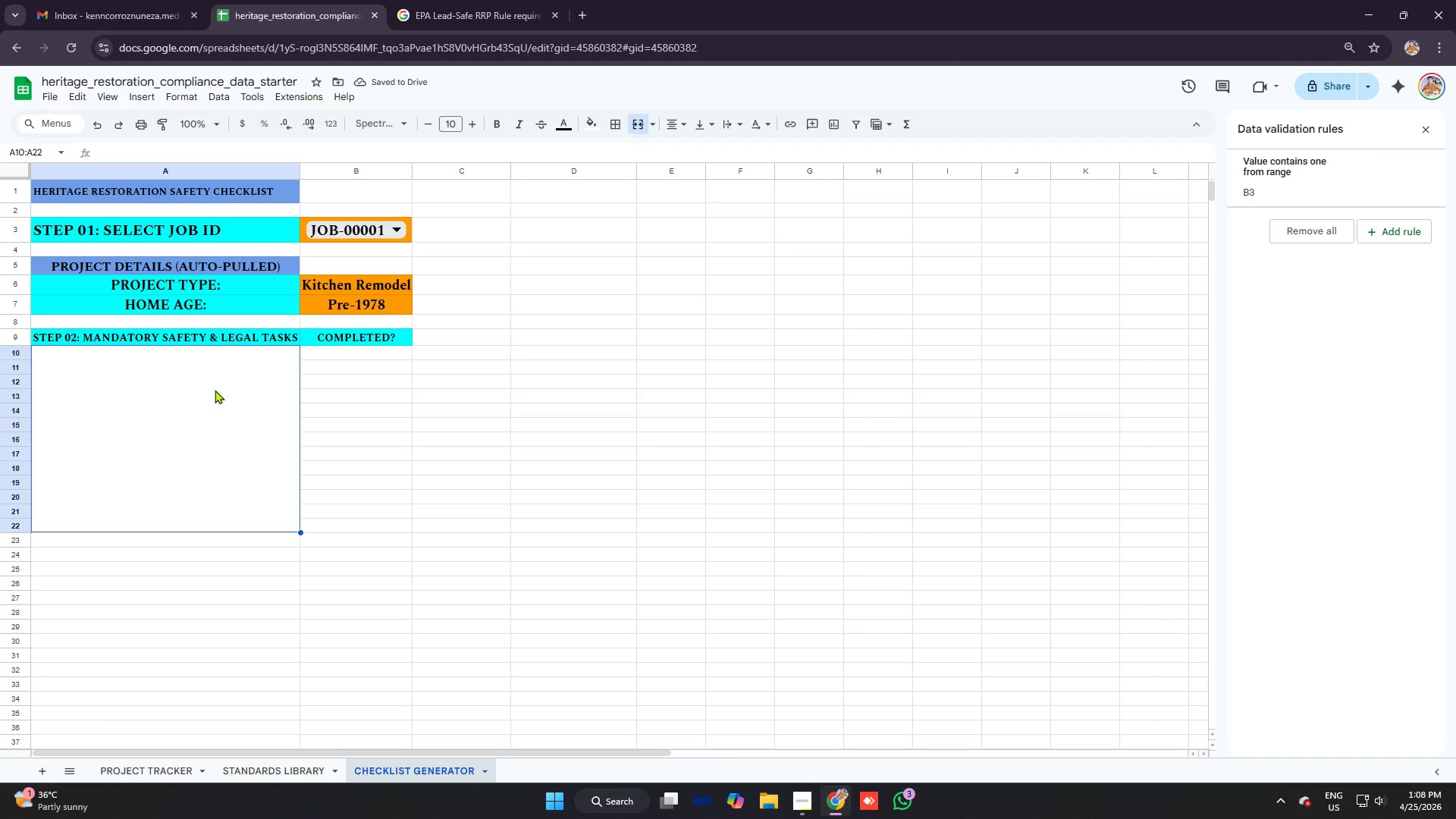 
type(provide a)
key(Backspace)
type("renovate right" pamphlet to owner)
 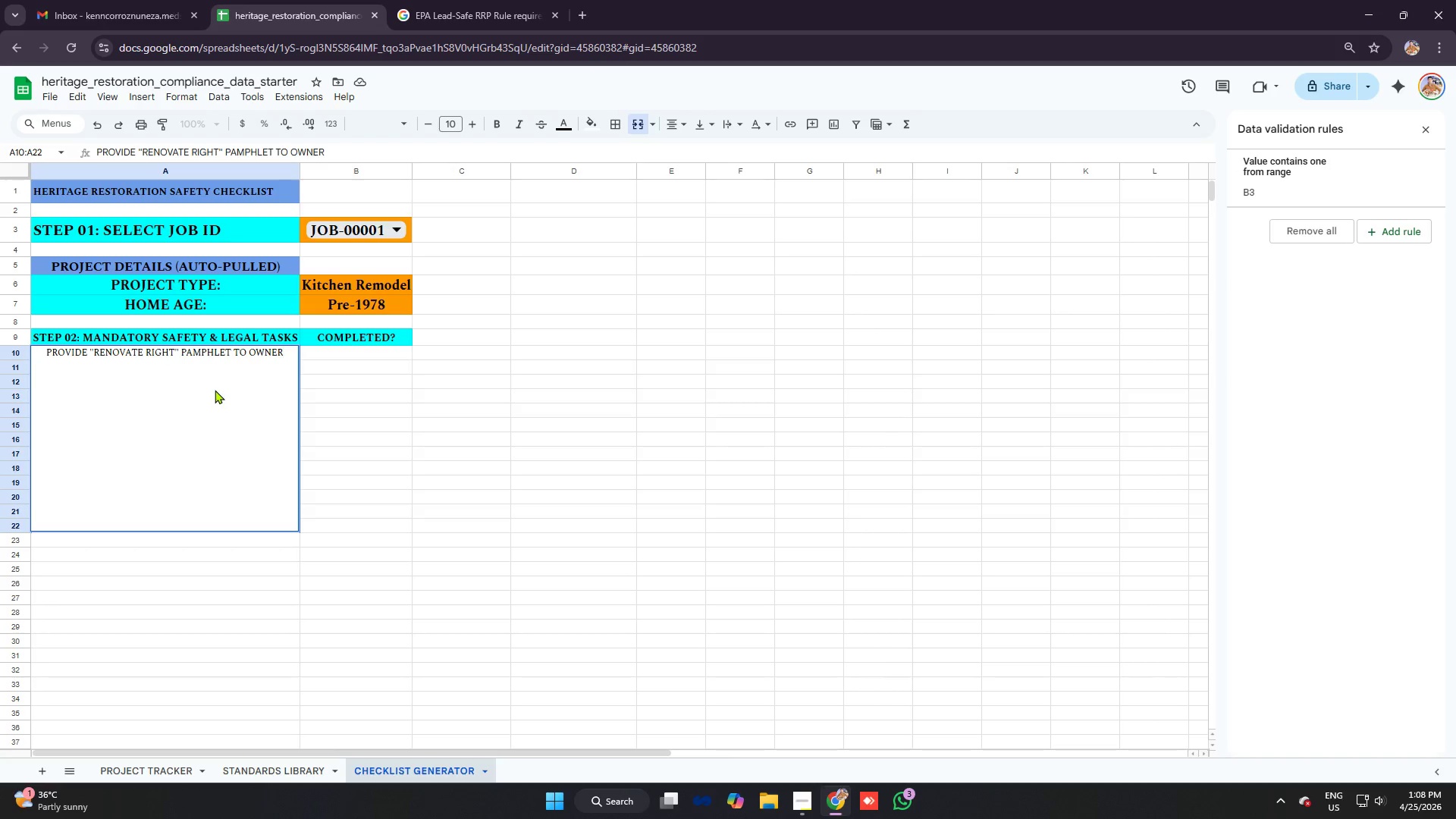 
key(Control+ControlRight)
 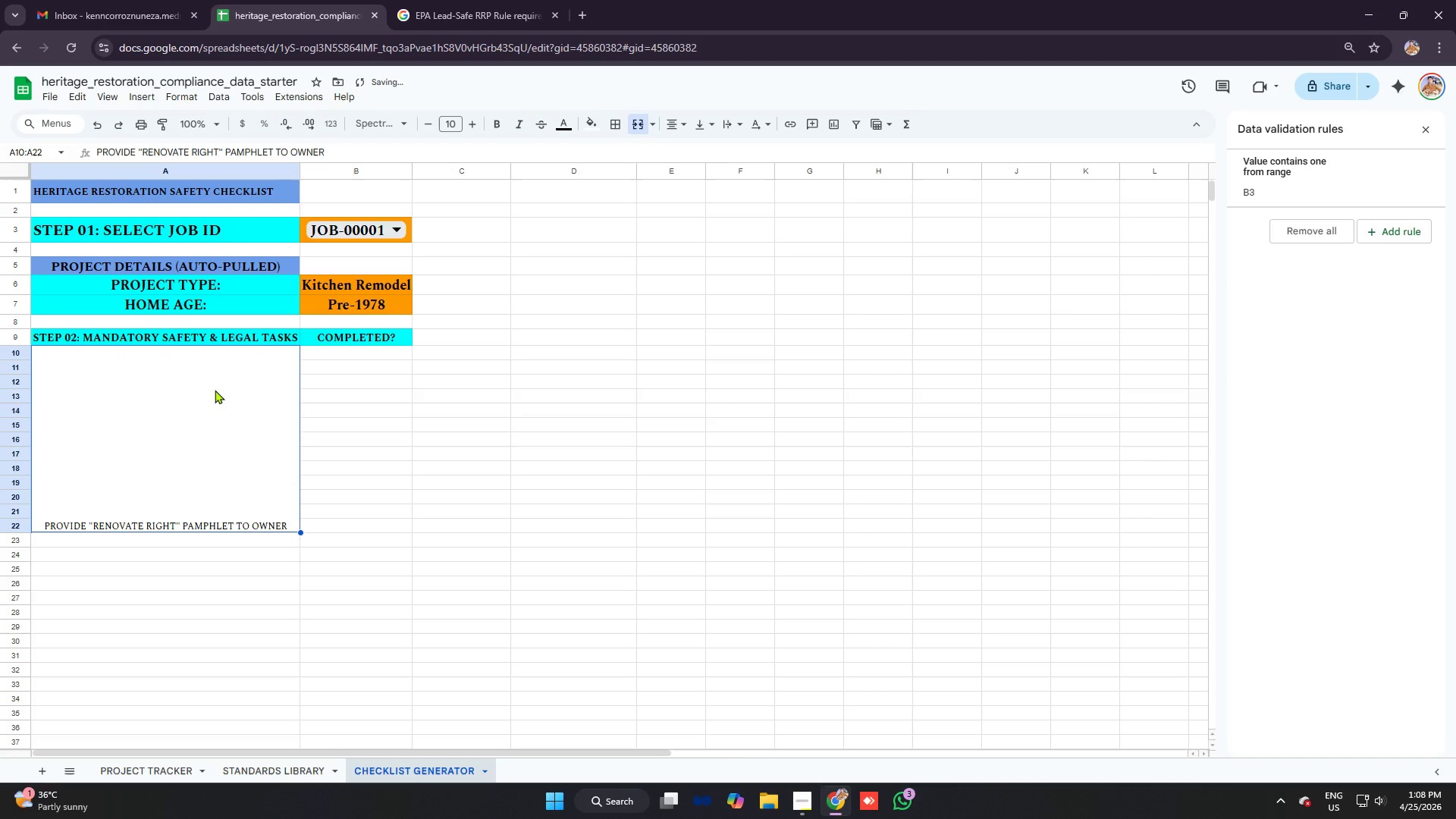 
key(ArrowLeft)
 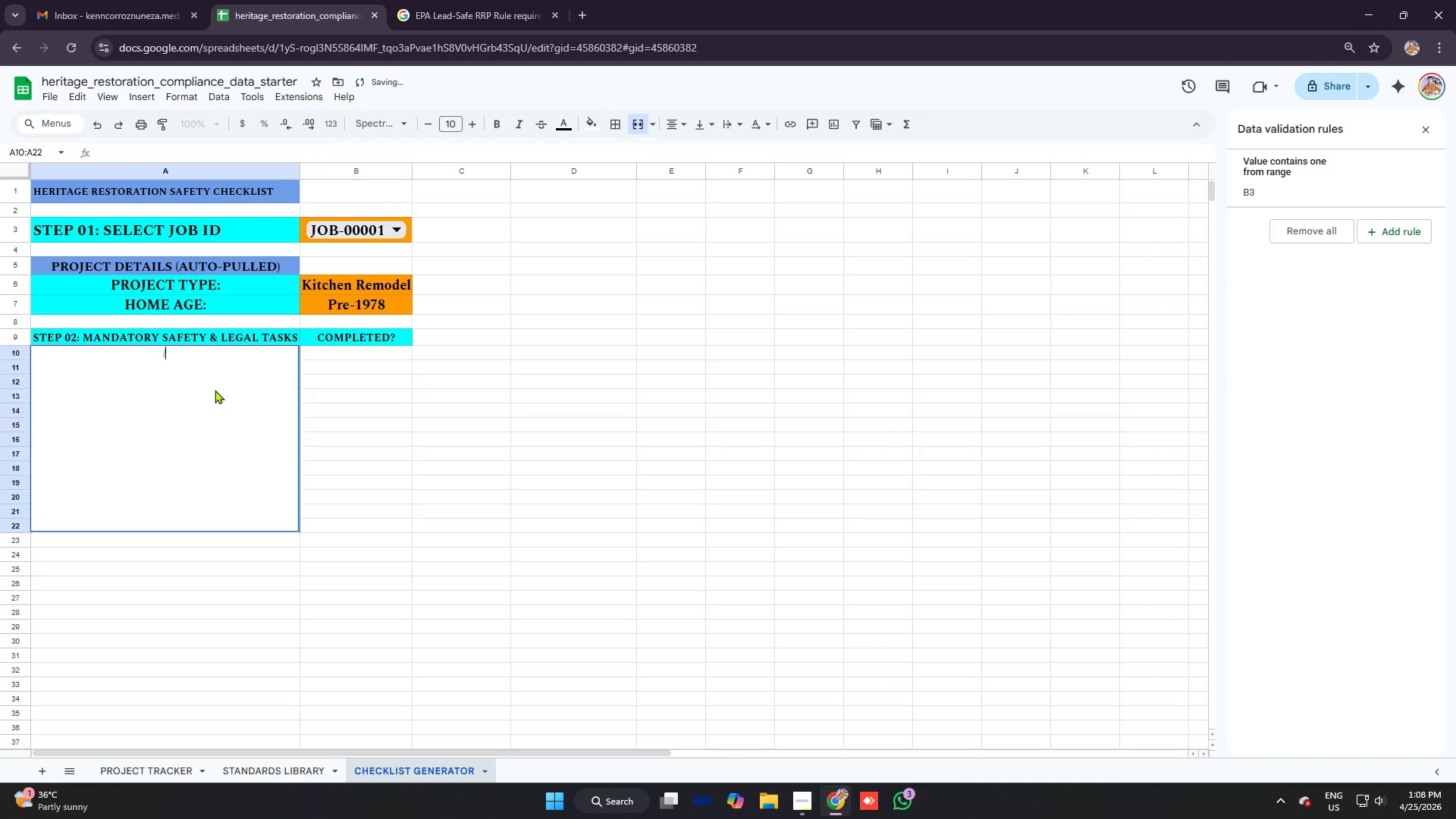 
key(Slash)
 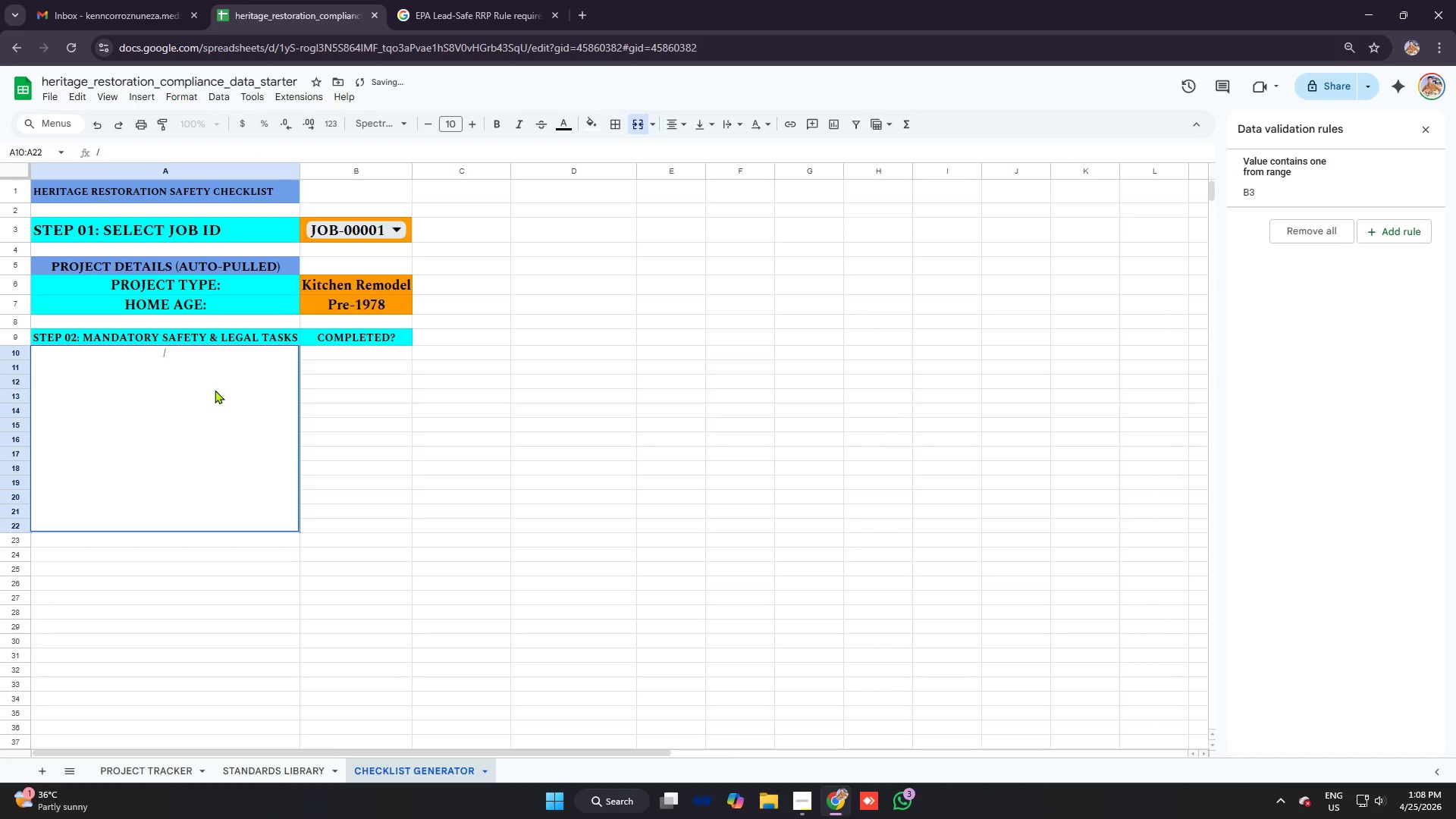 
key(Control+Z)
 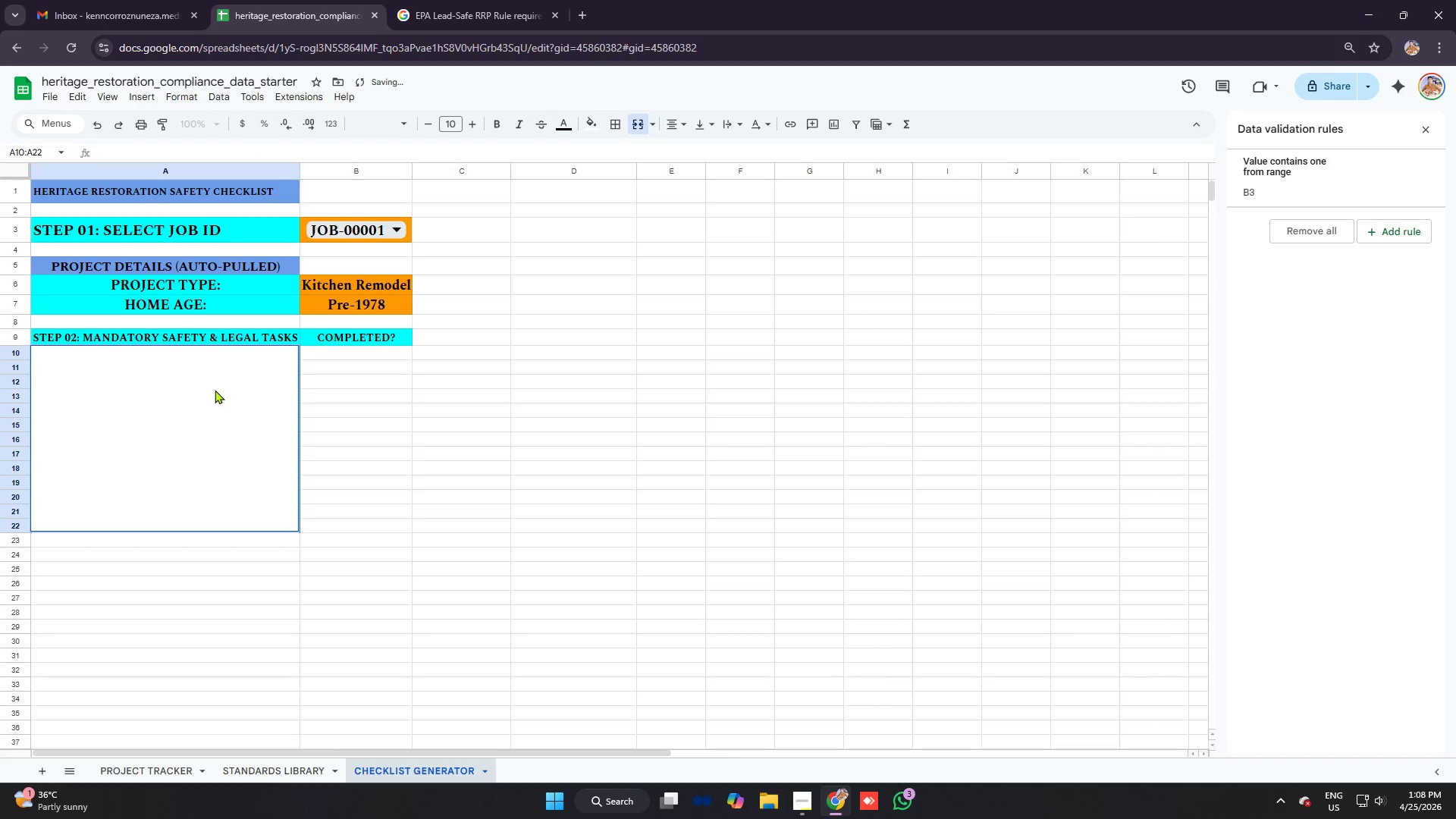 
key(Control+Z)
 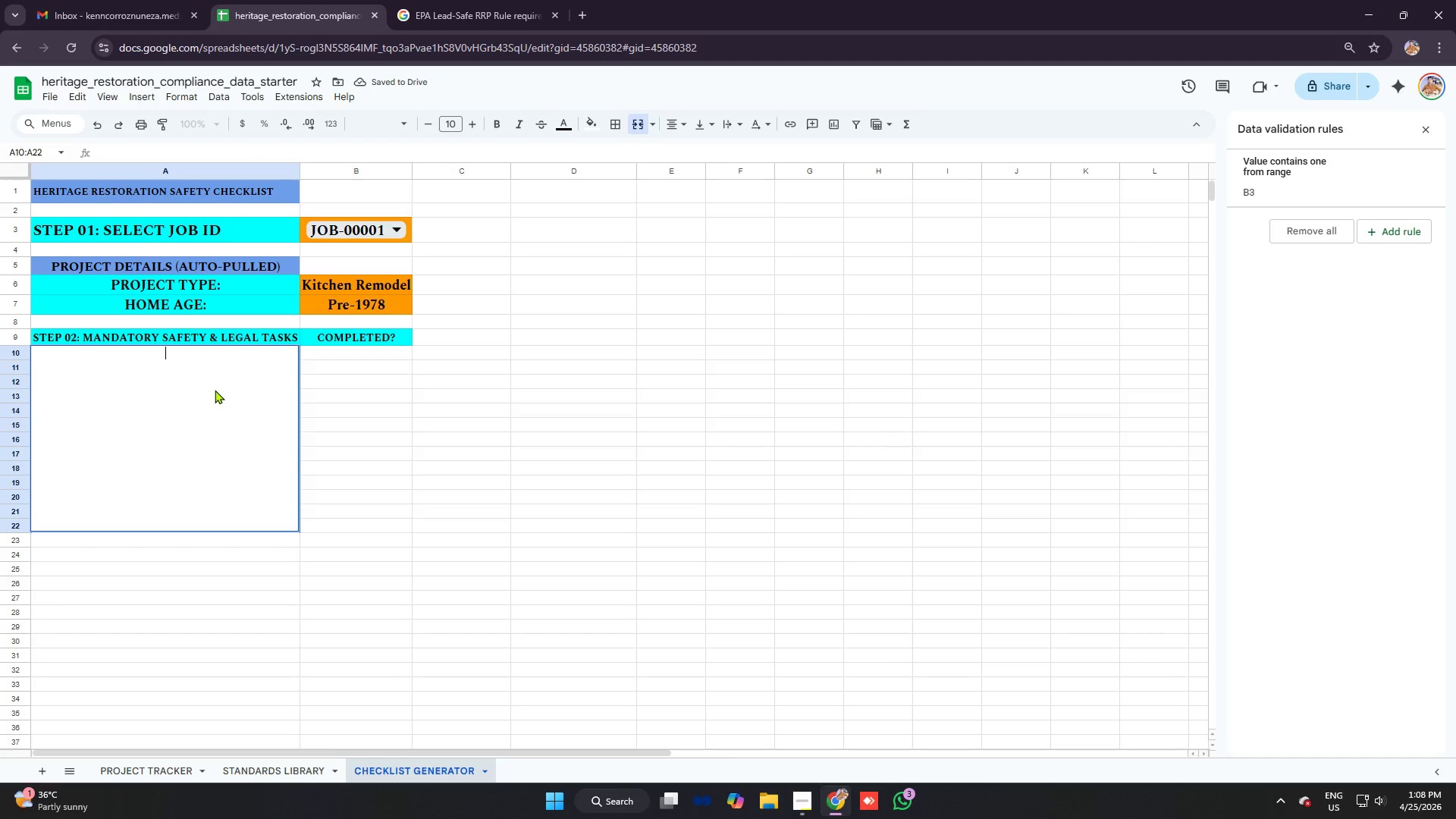 
key(Control+Z)
 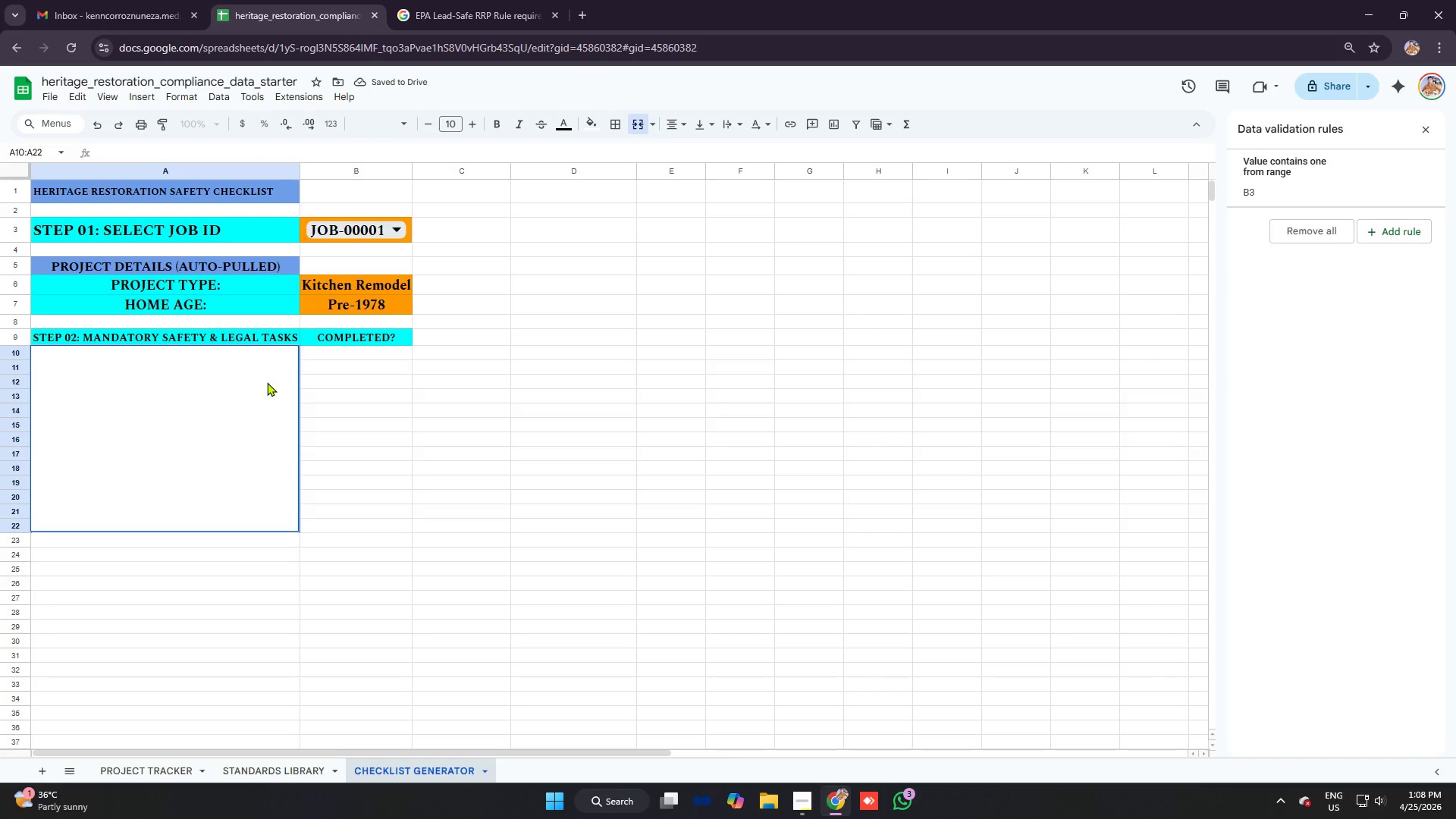 
left_click([235, 416])
 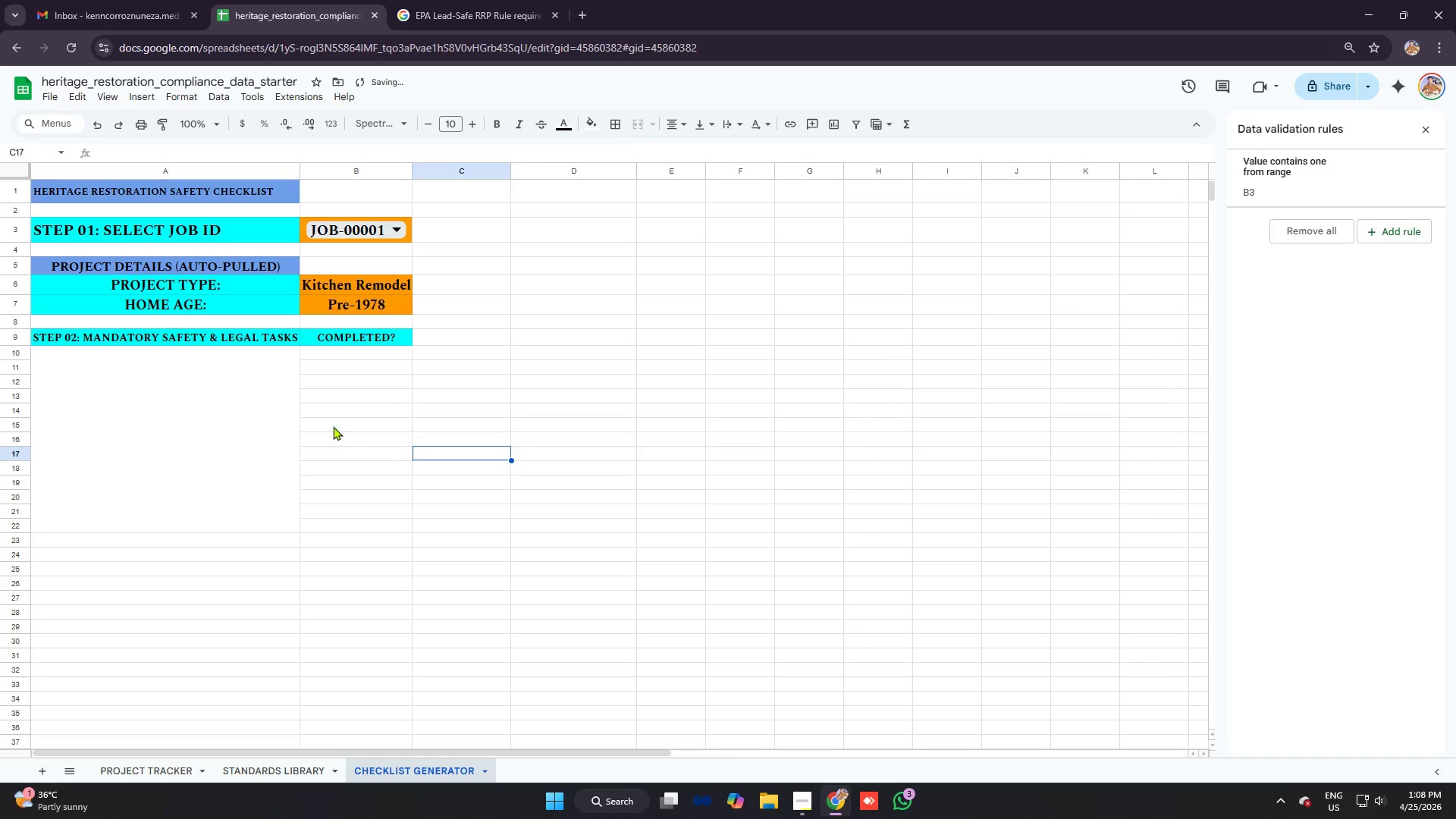 
scroll: coordinate [225, 396], scroll_direction: up, amount: 3.0
 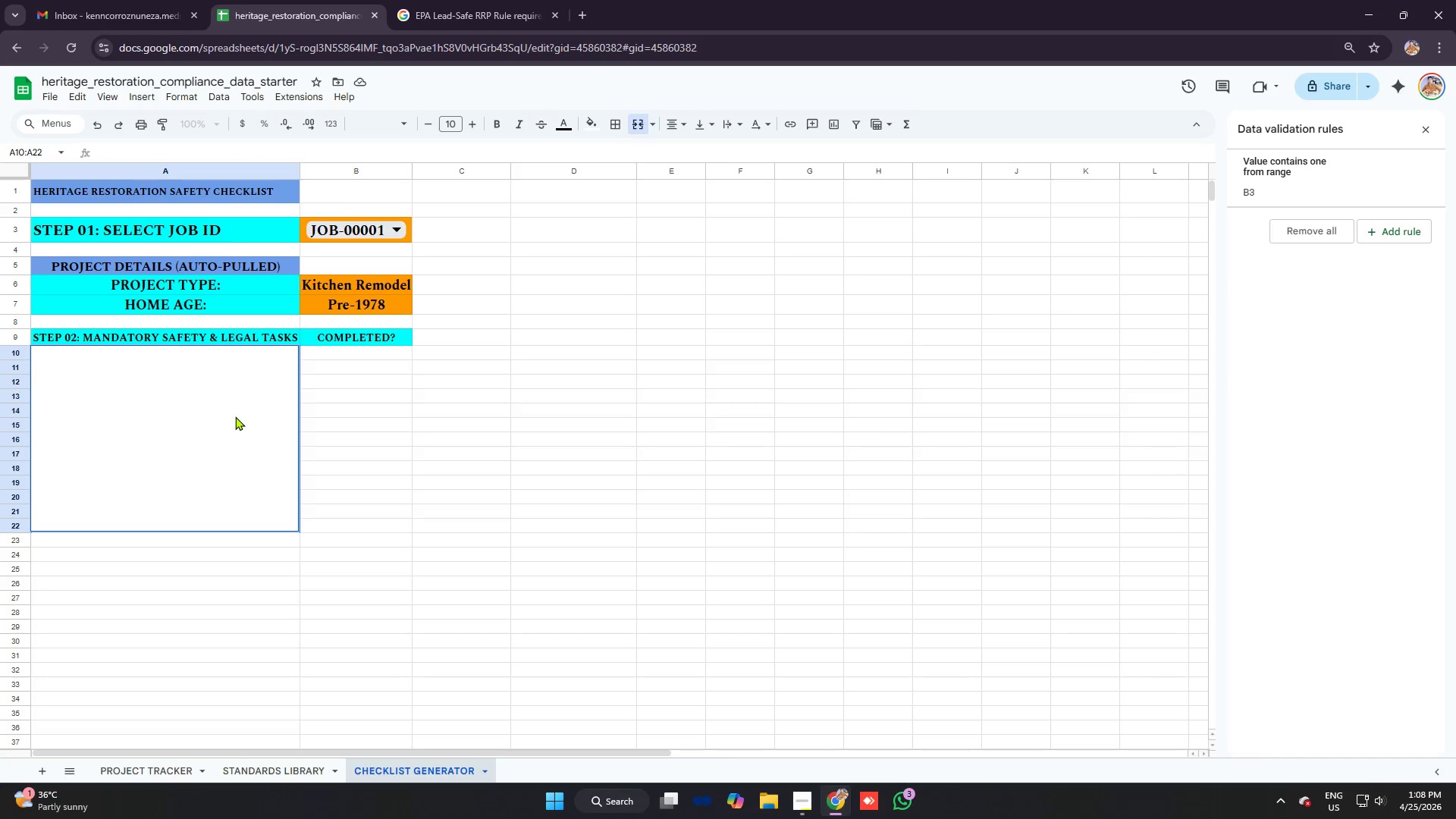 
left_click_drag(start_coordinate=[297, 405], to_coordinate=[291, 403])
 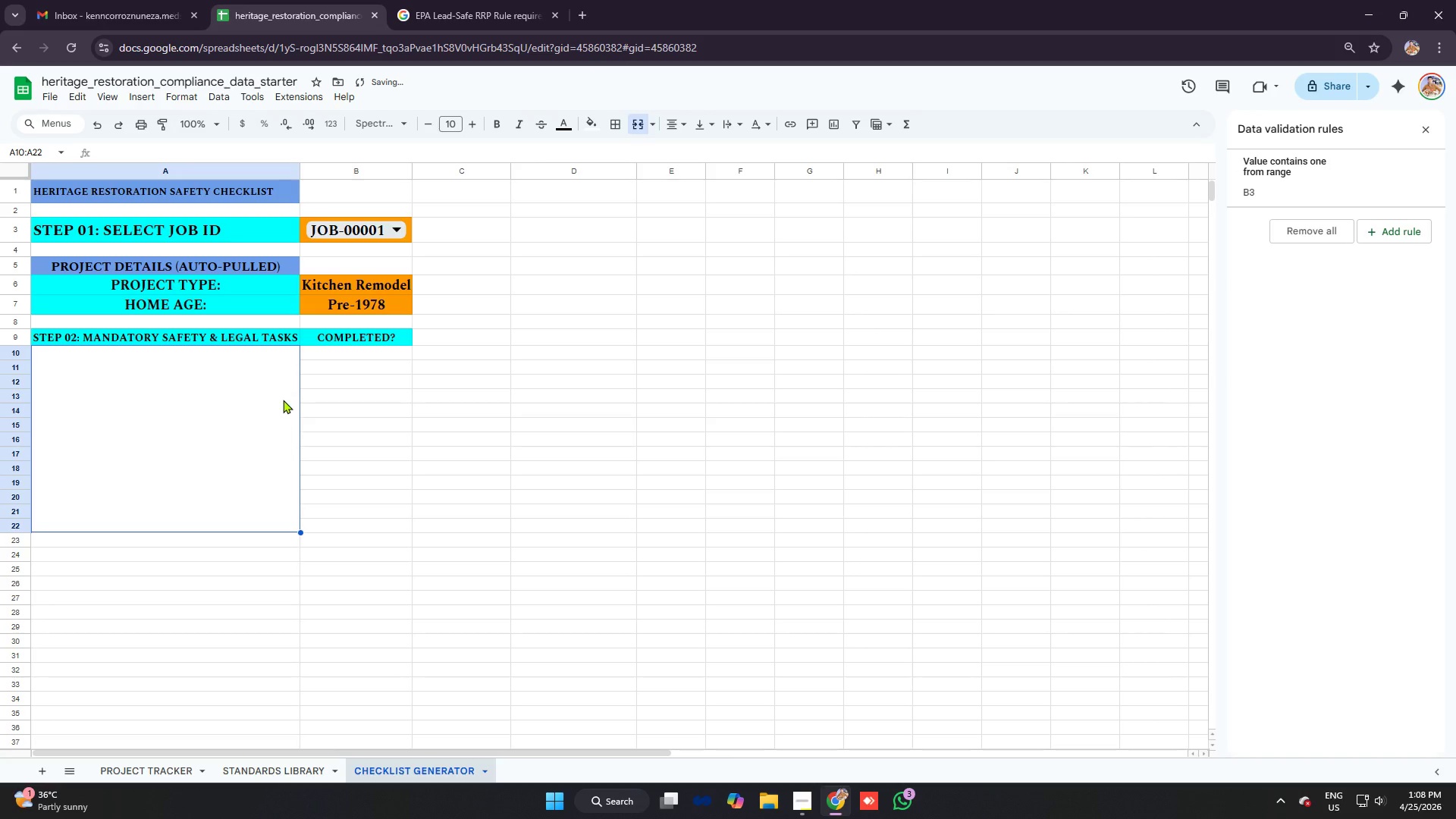 
key(Control+Z)
 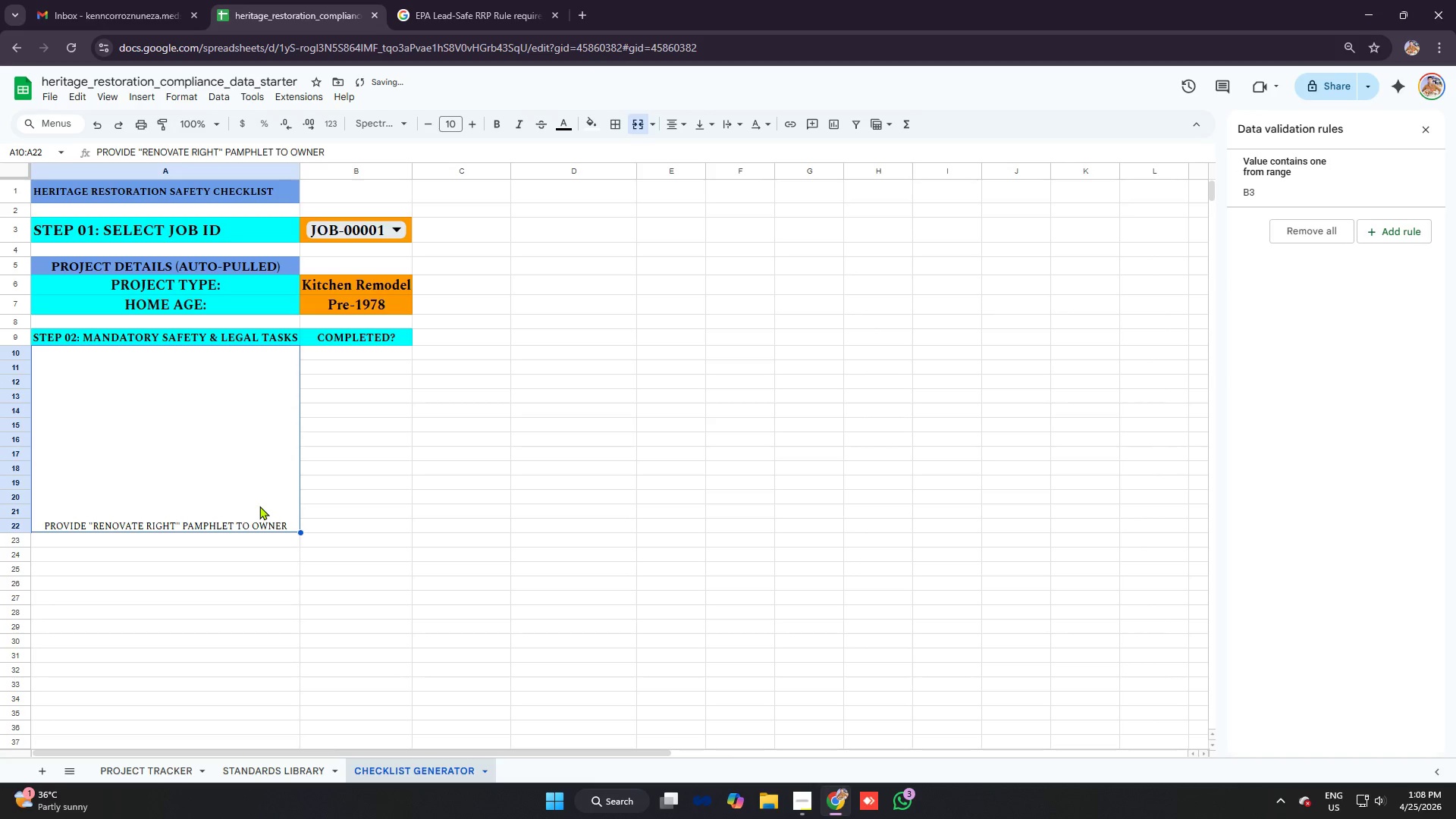 
double_click([271, 513])
 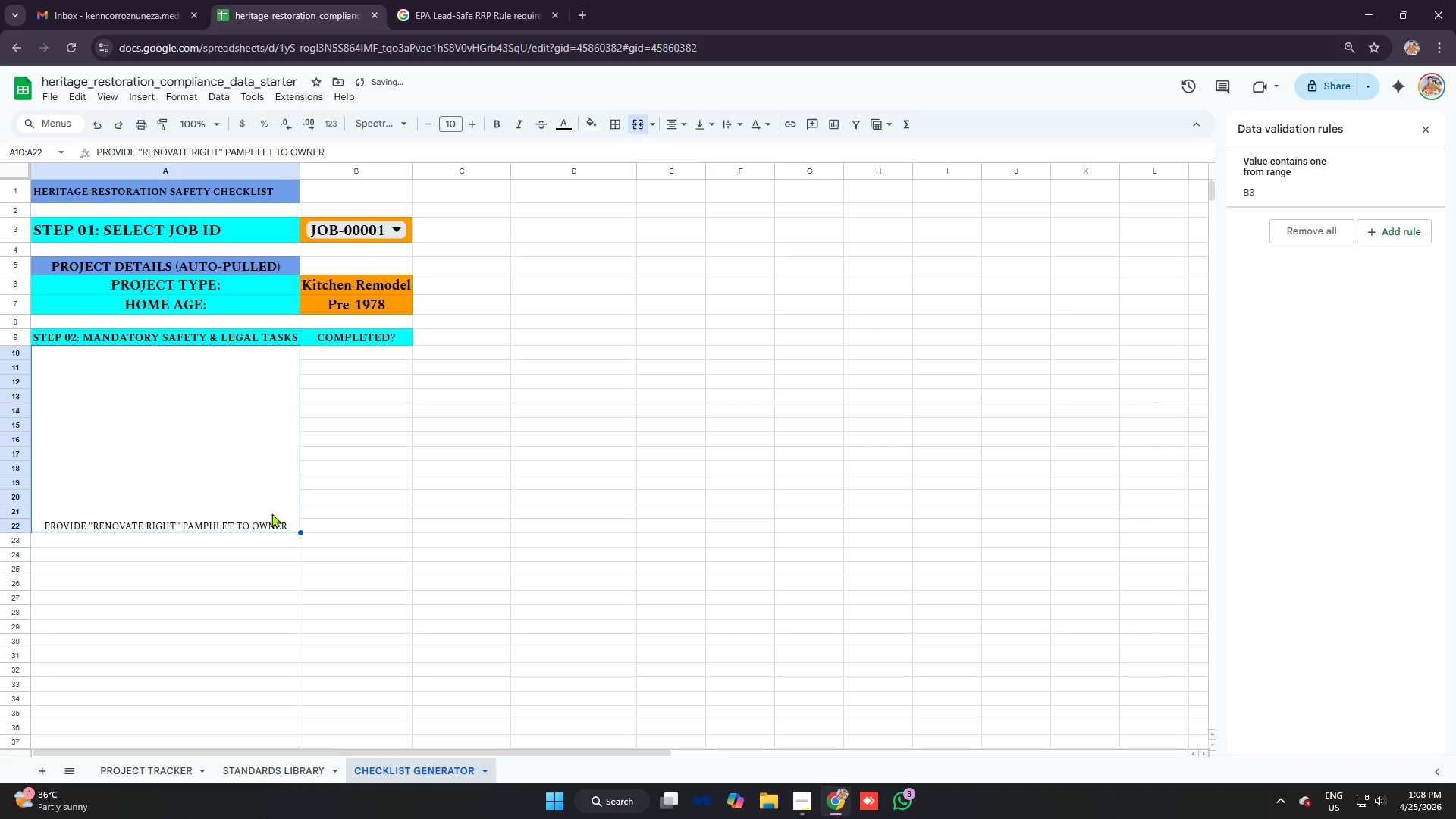 
triple_click([271, 513])
 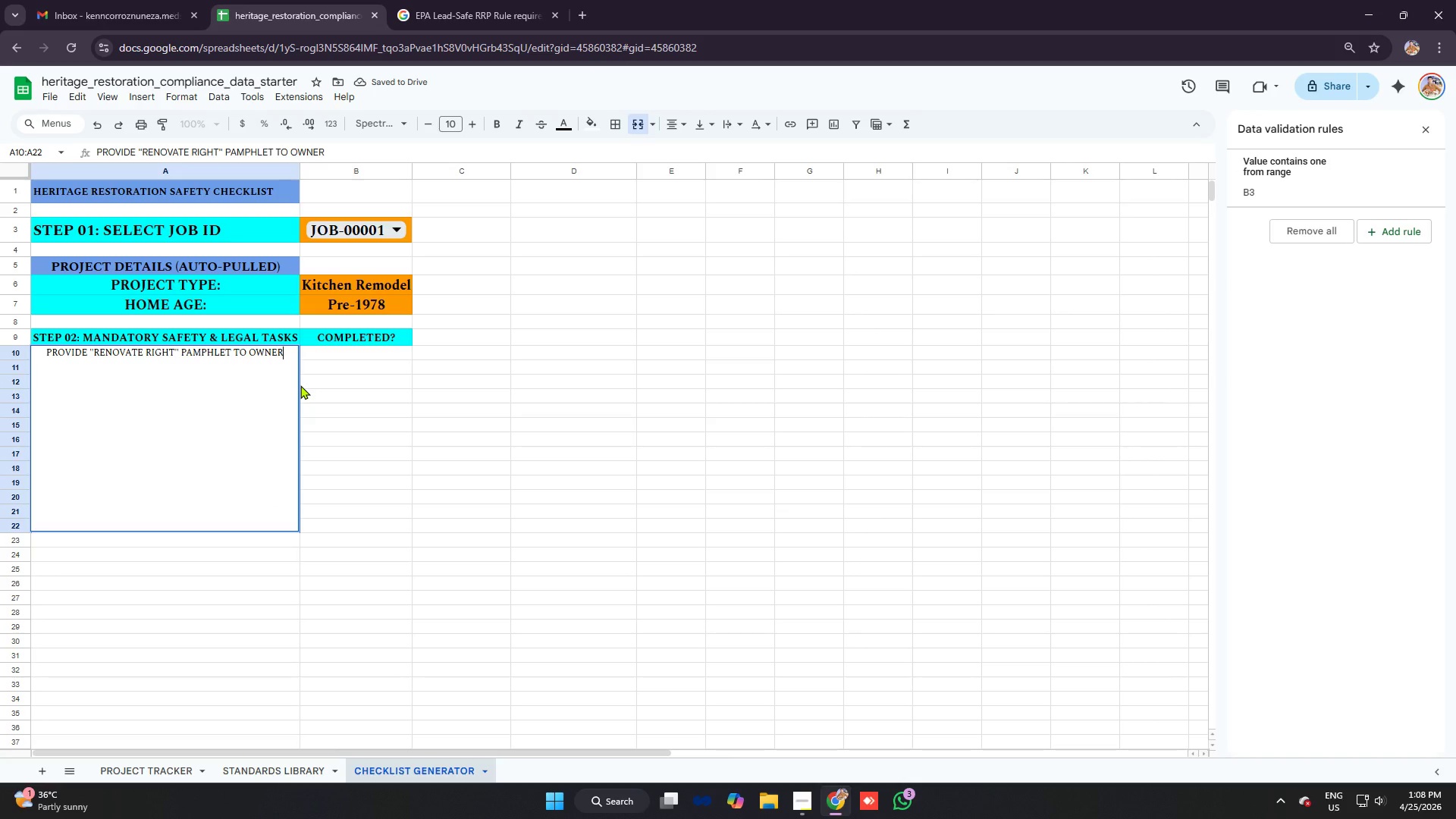 
type(/ tenant)
 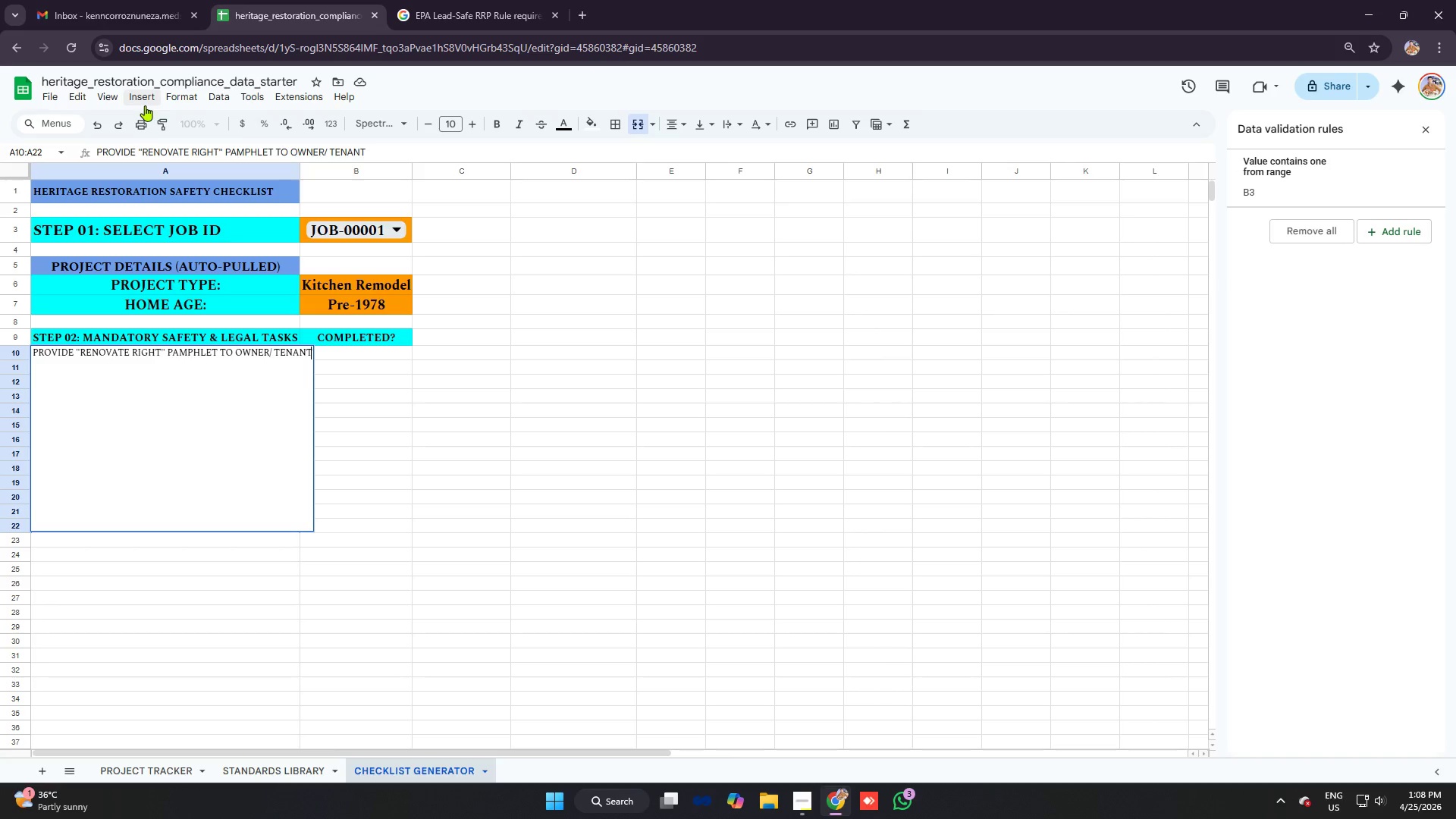 
left_click([187, 102])
 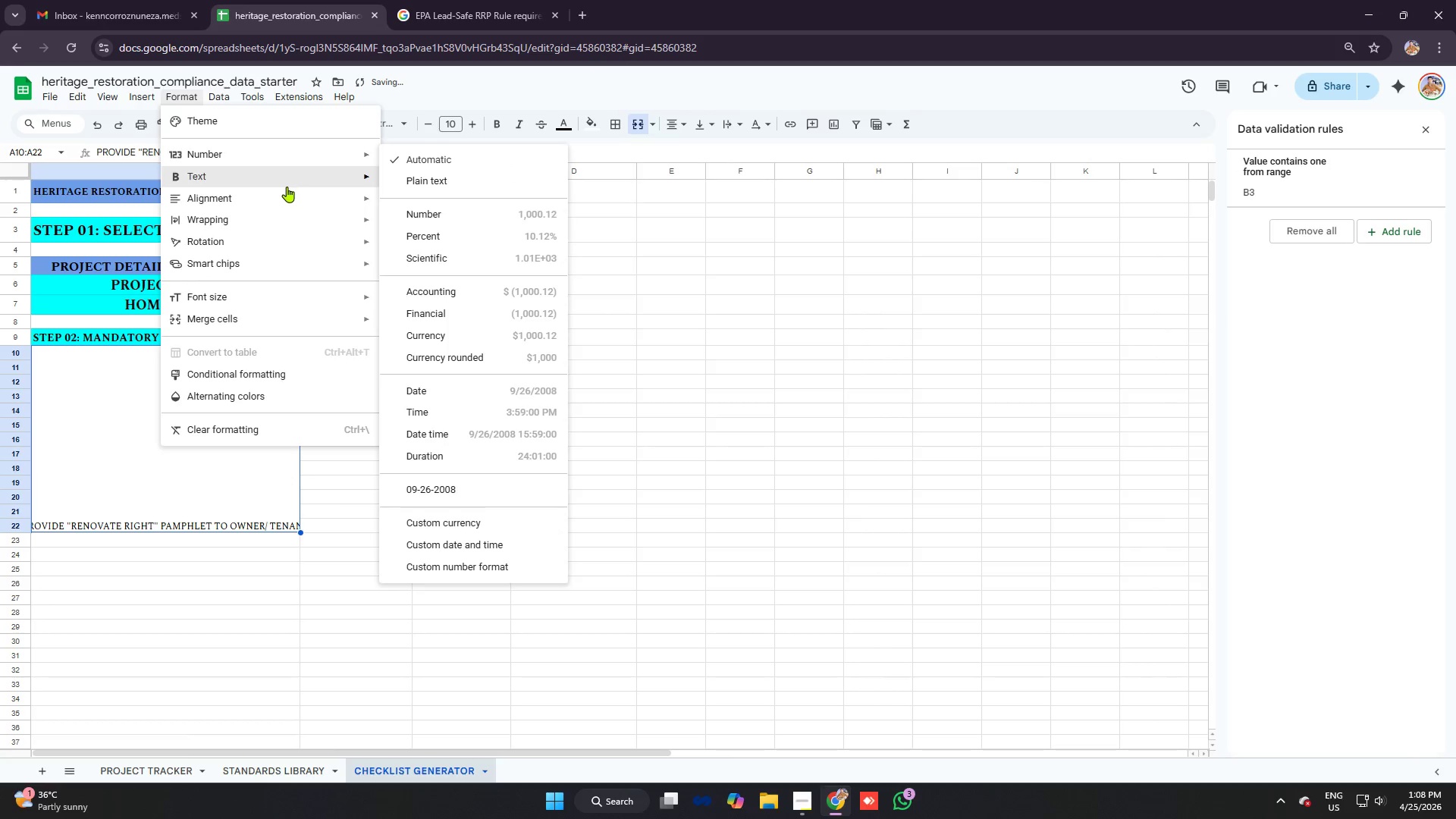 
left_click([287, 194])
 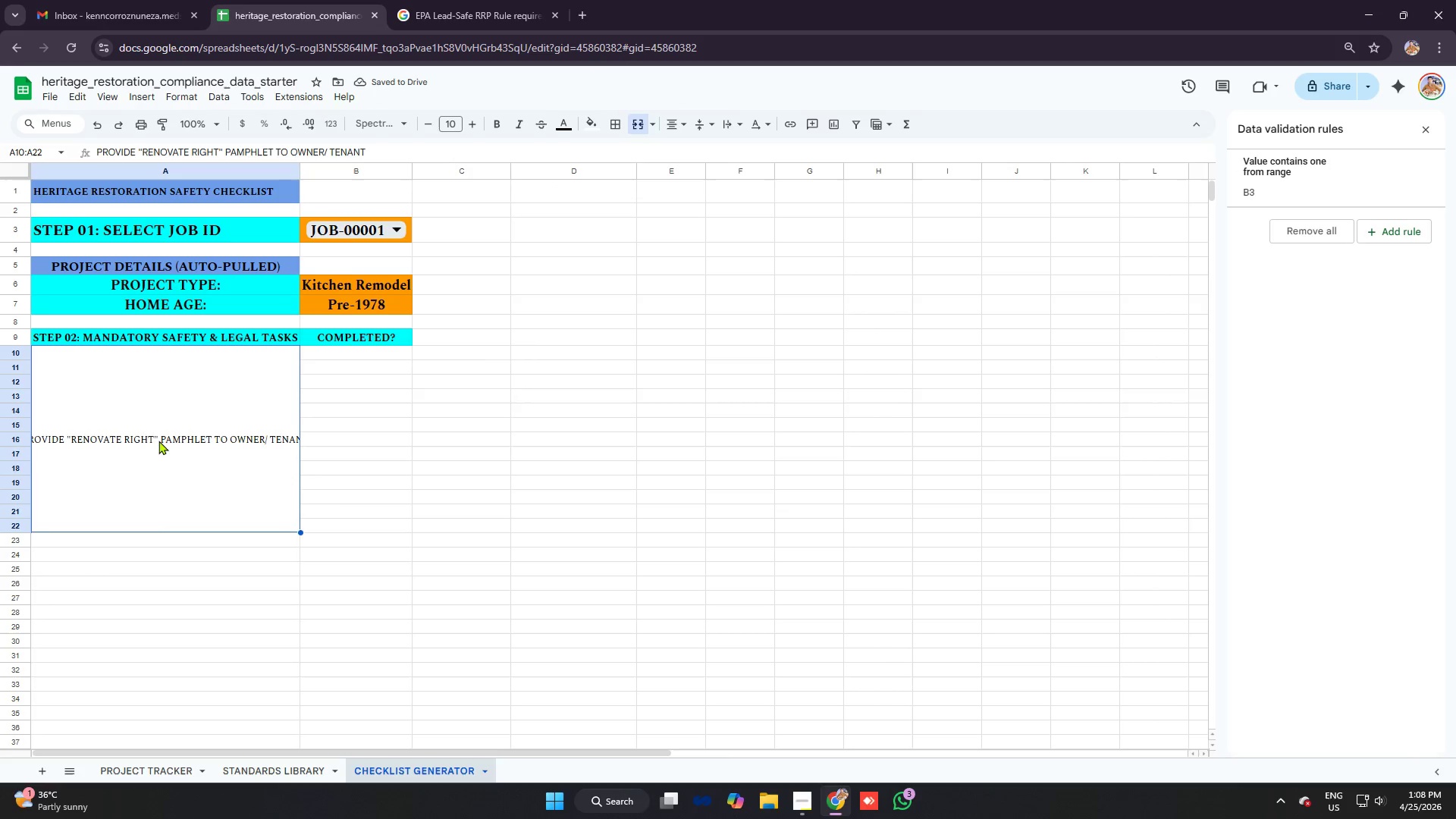 
double_click([167, 435])
 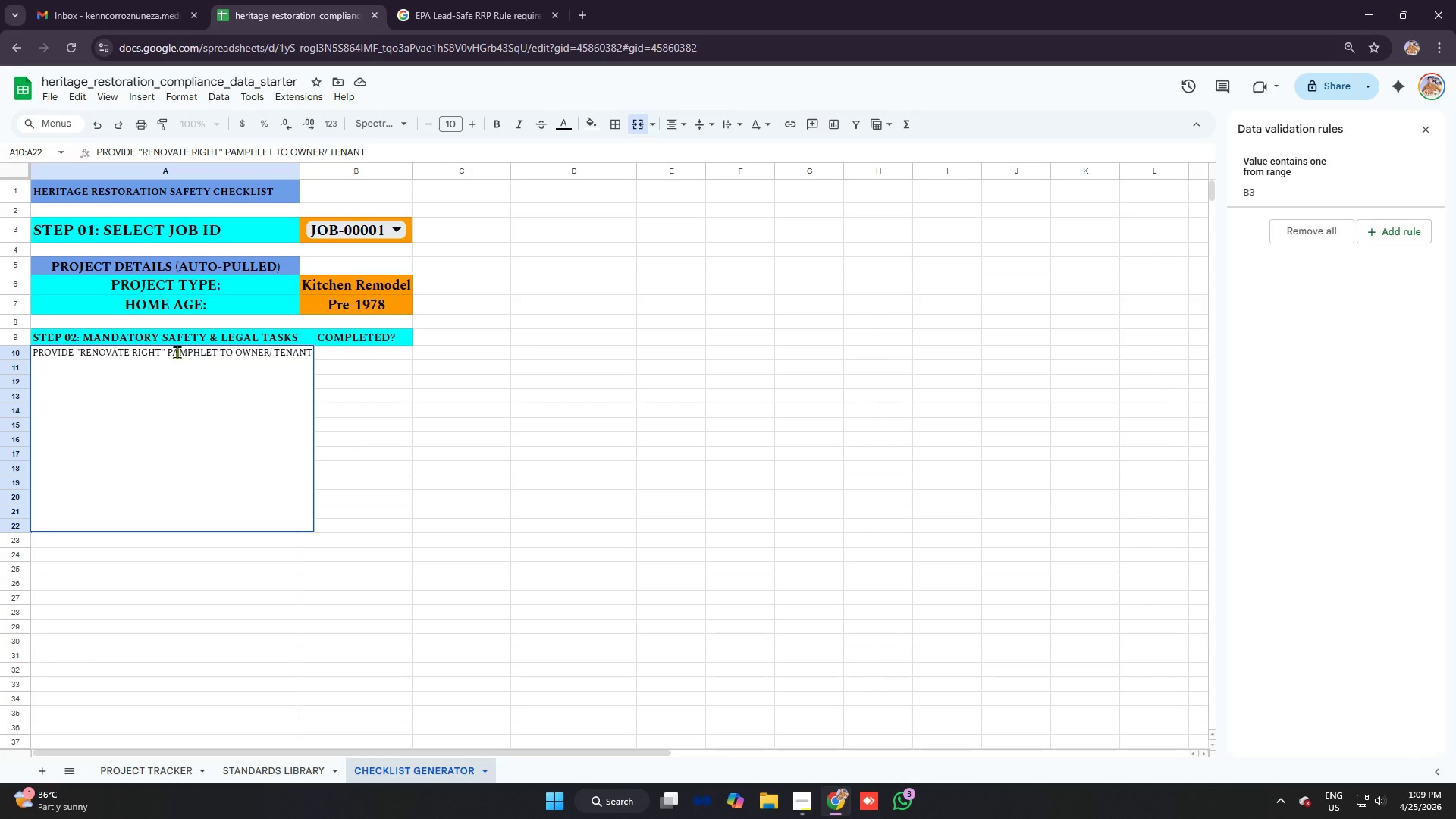 
left_click([168, 351])
 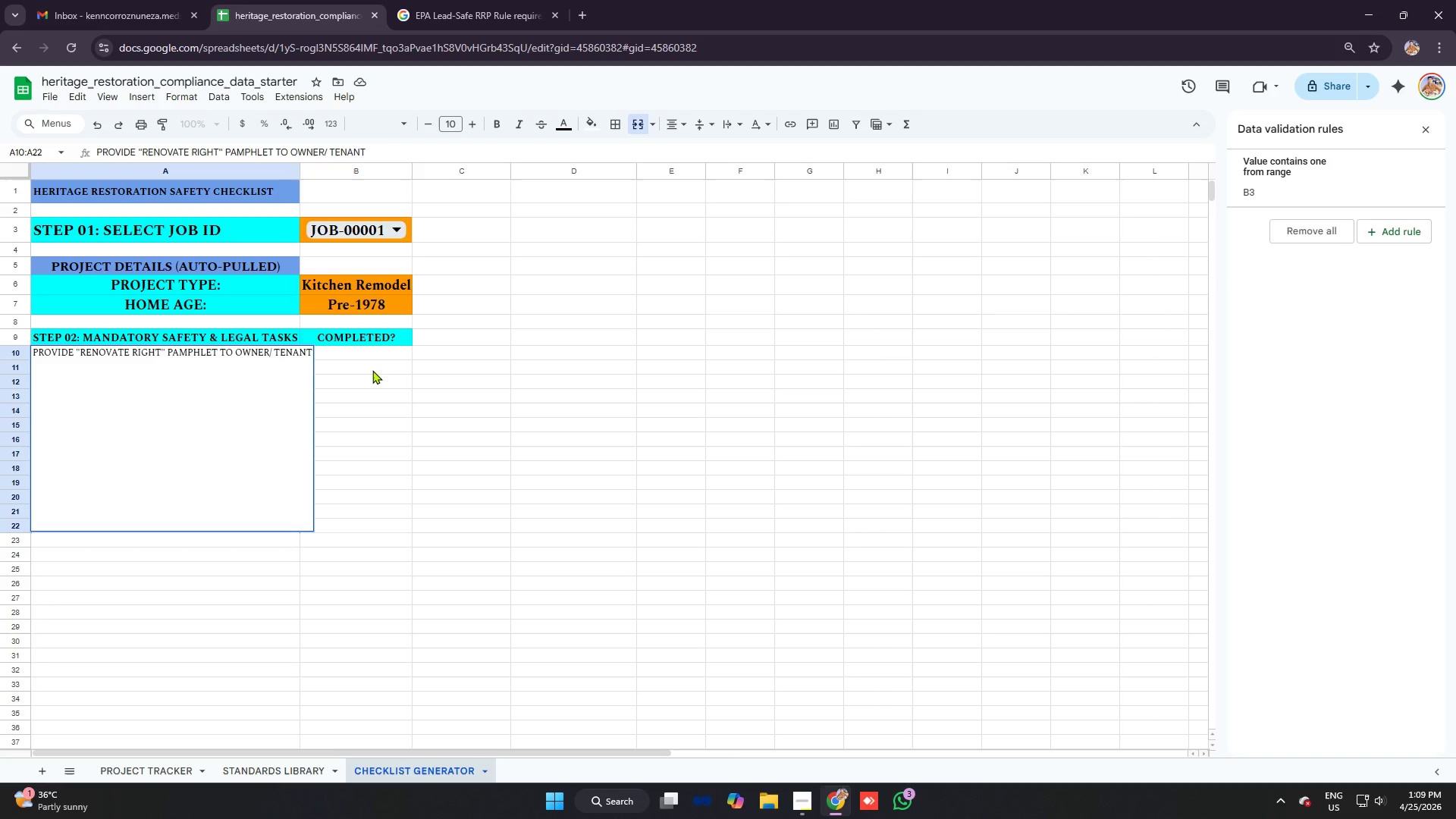 
key(Alt+Enter)
 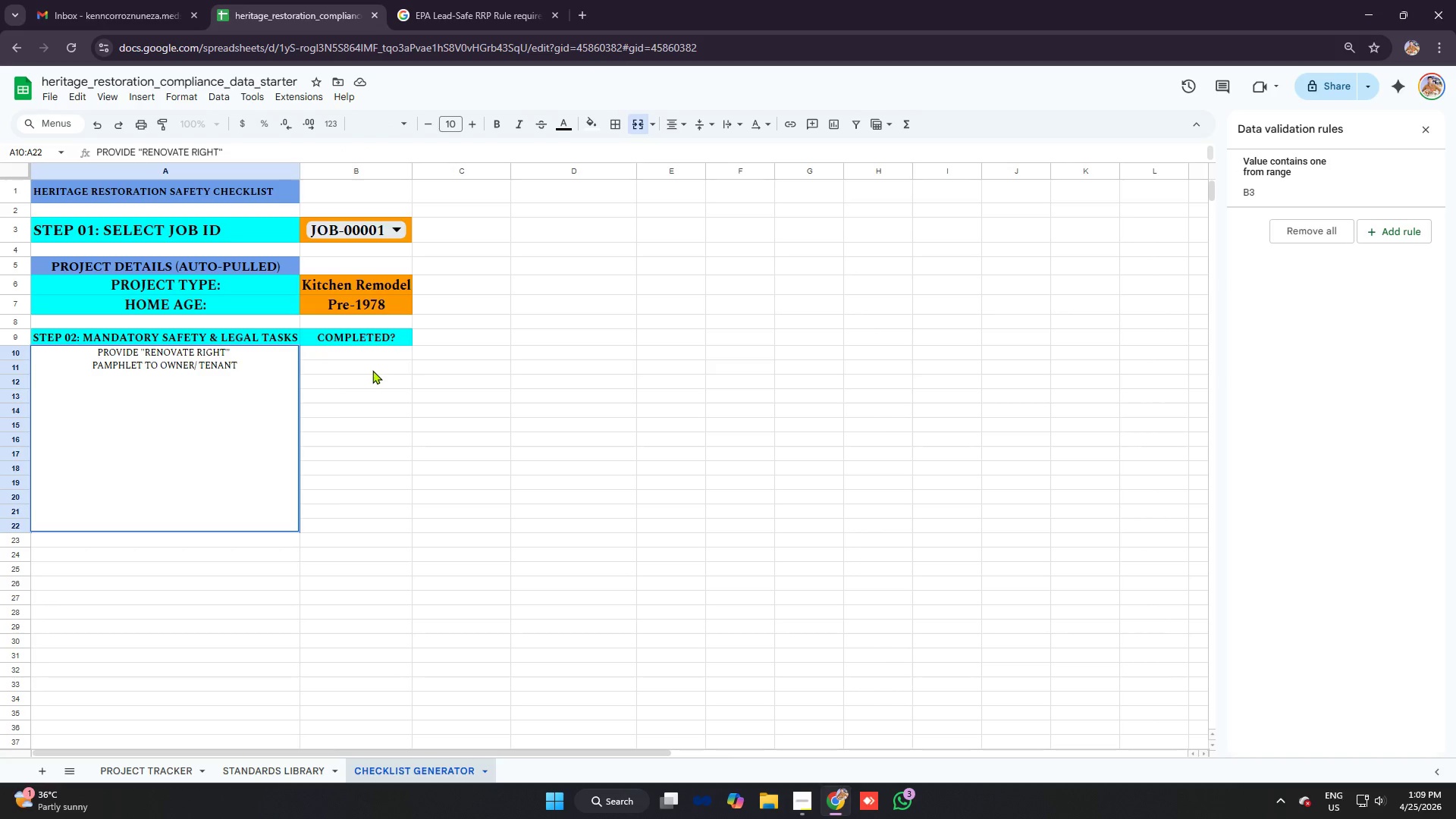 
left_click([372, 370])
 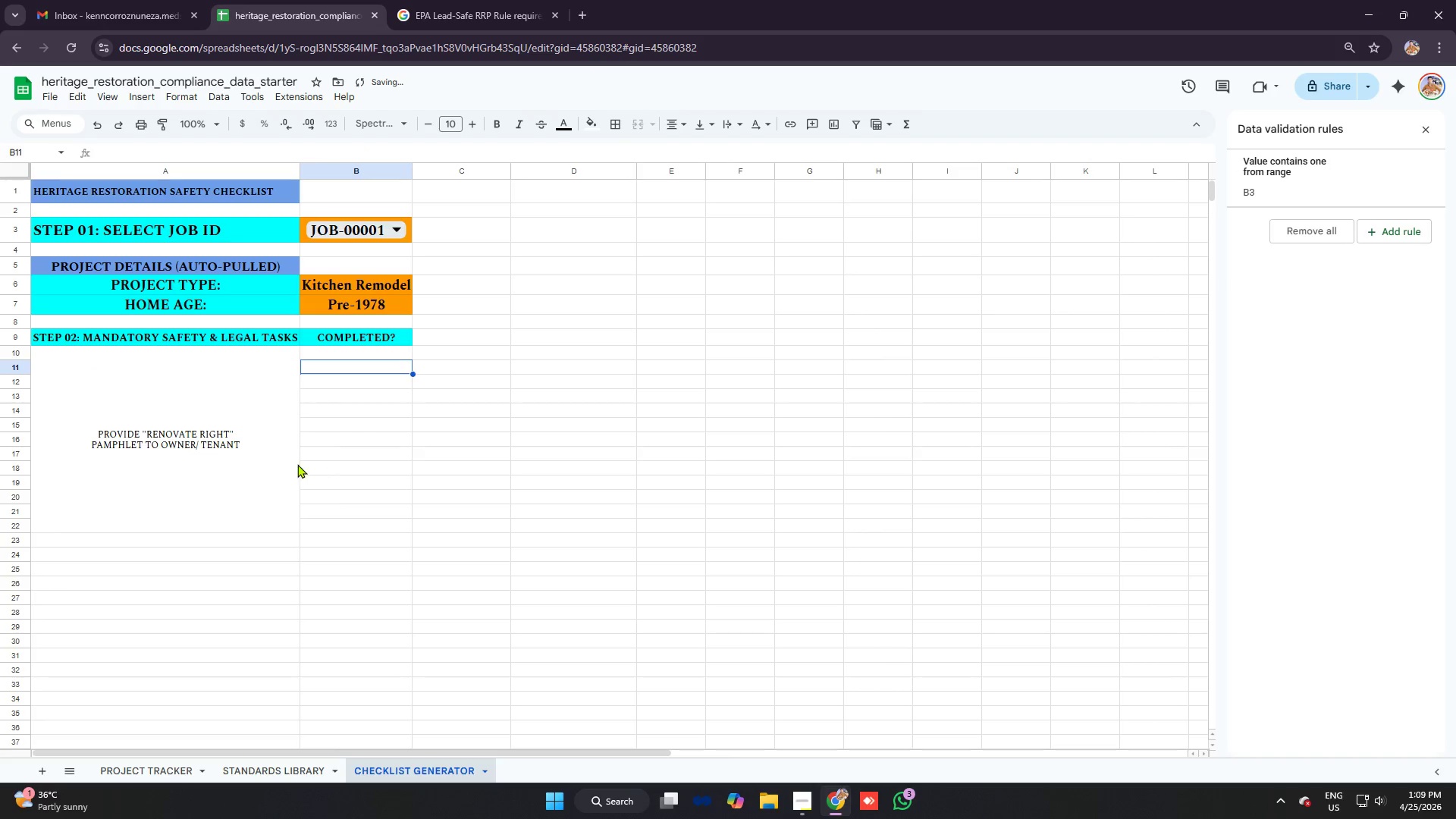 
left_click([275, 457])
 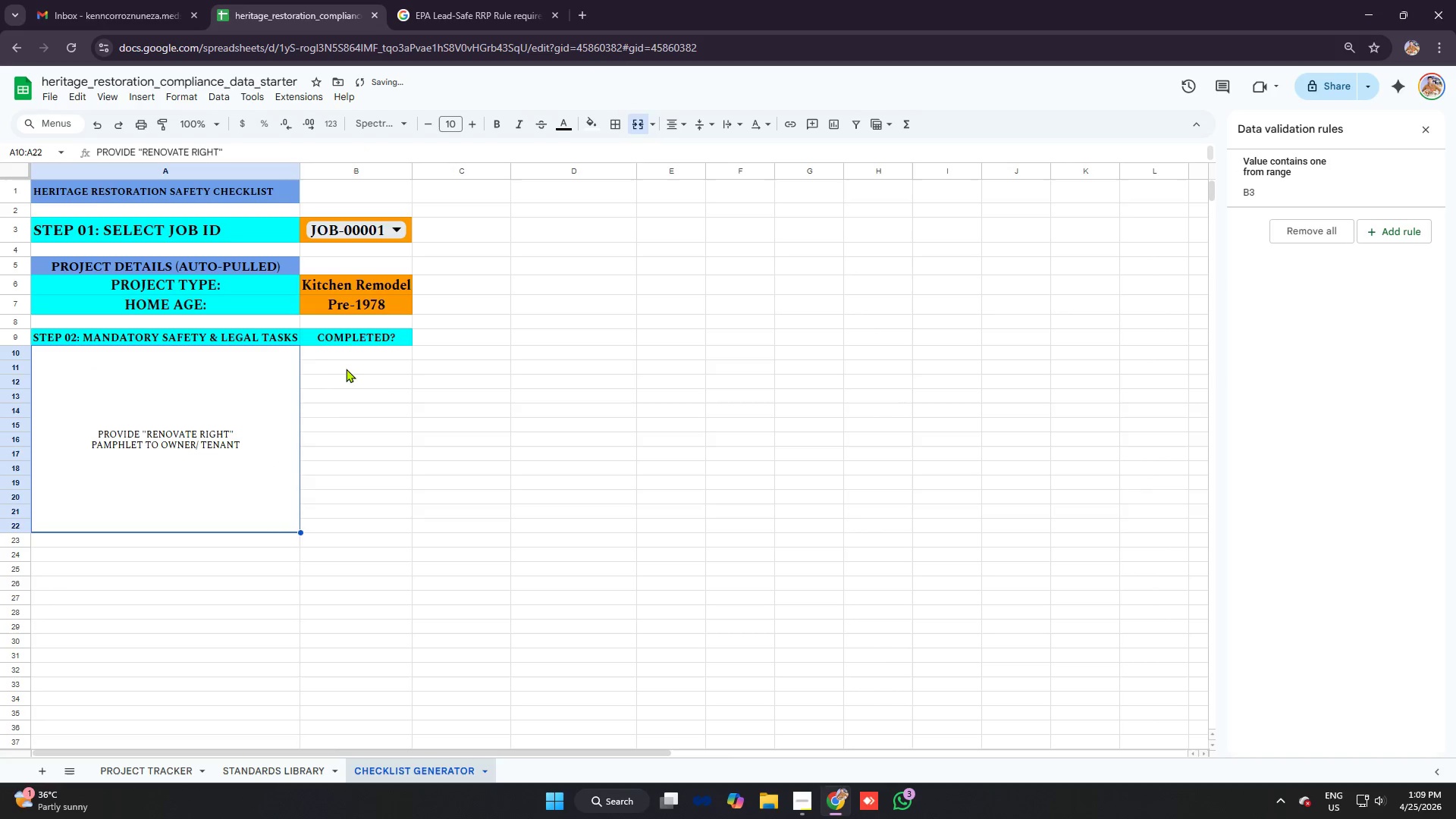 
left_click([350, 353])
 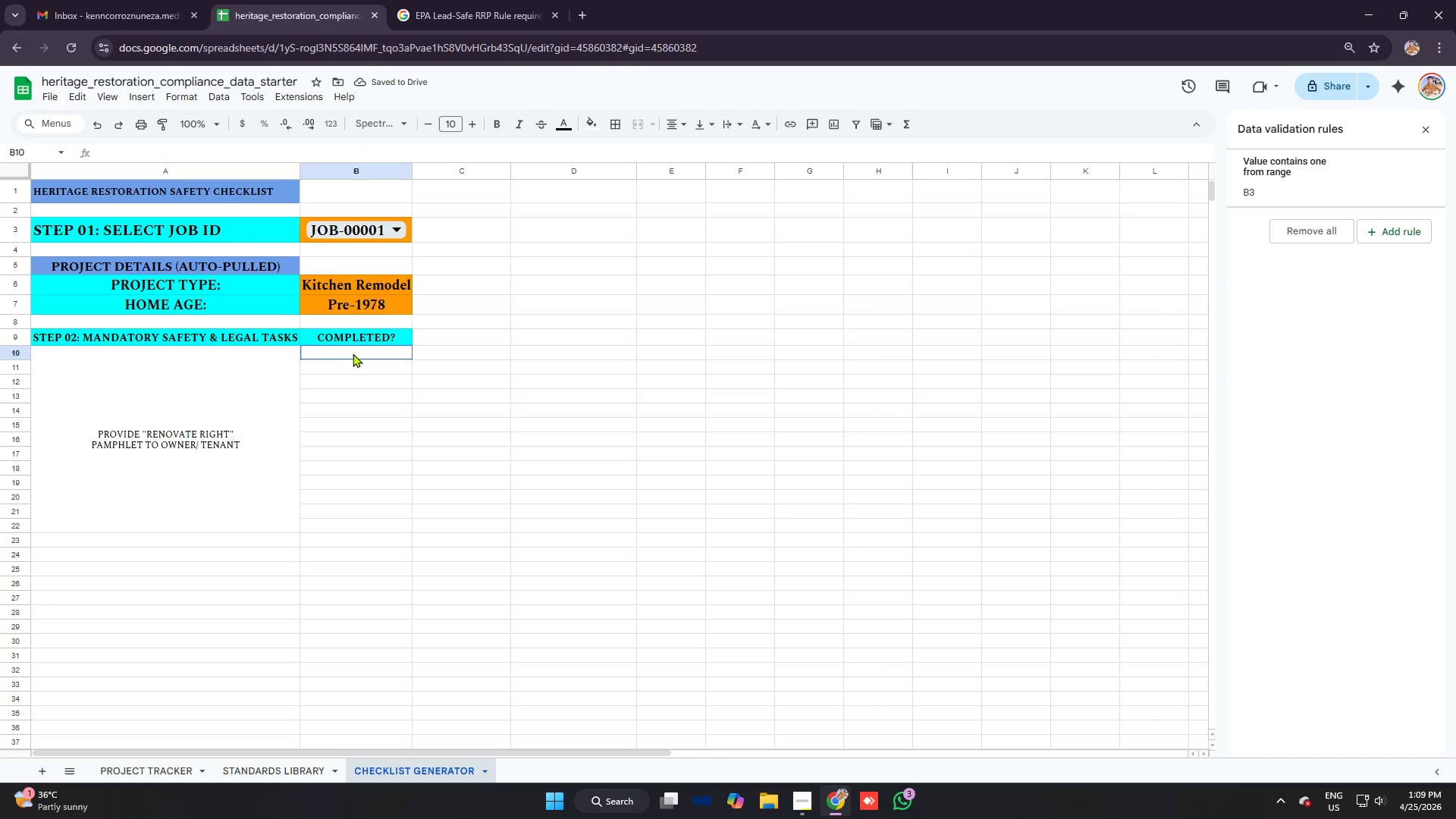 
left_click_drag(start_coordinate=[351, 353], to_coordinate=[388, 532])
 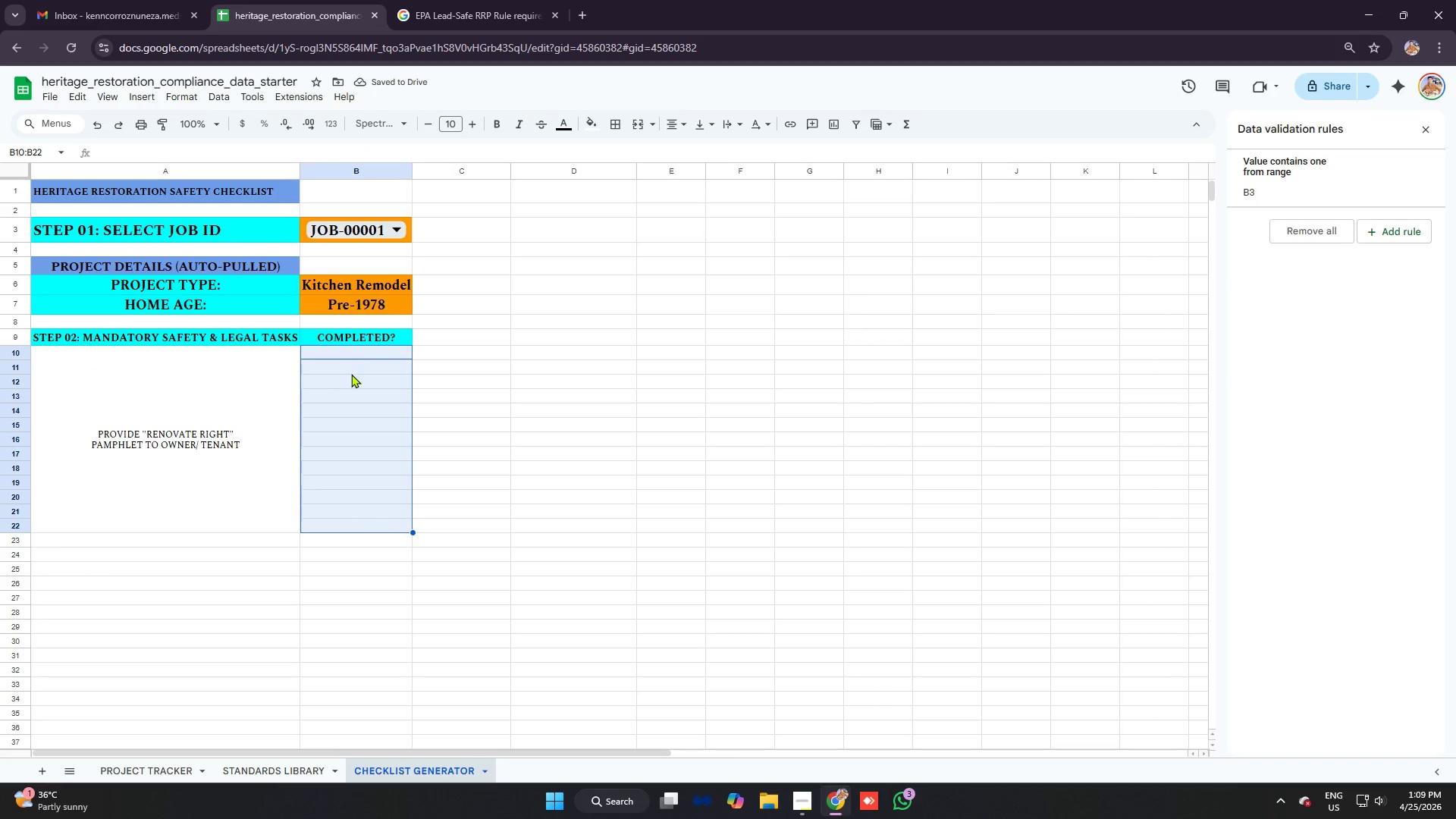 
right_click([345, 372])
 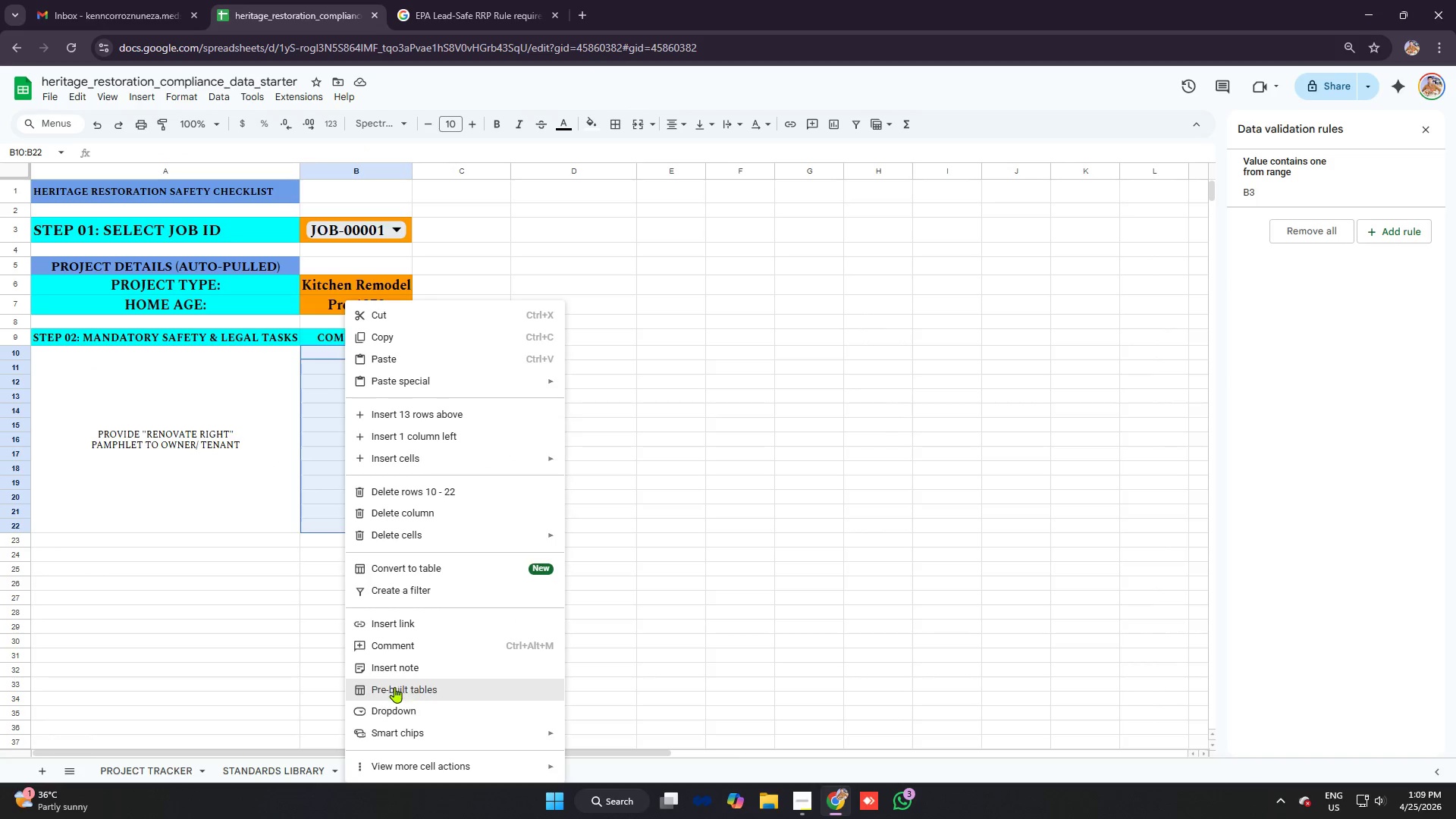 
left_click([394, 719])
 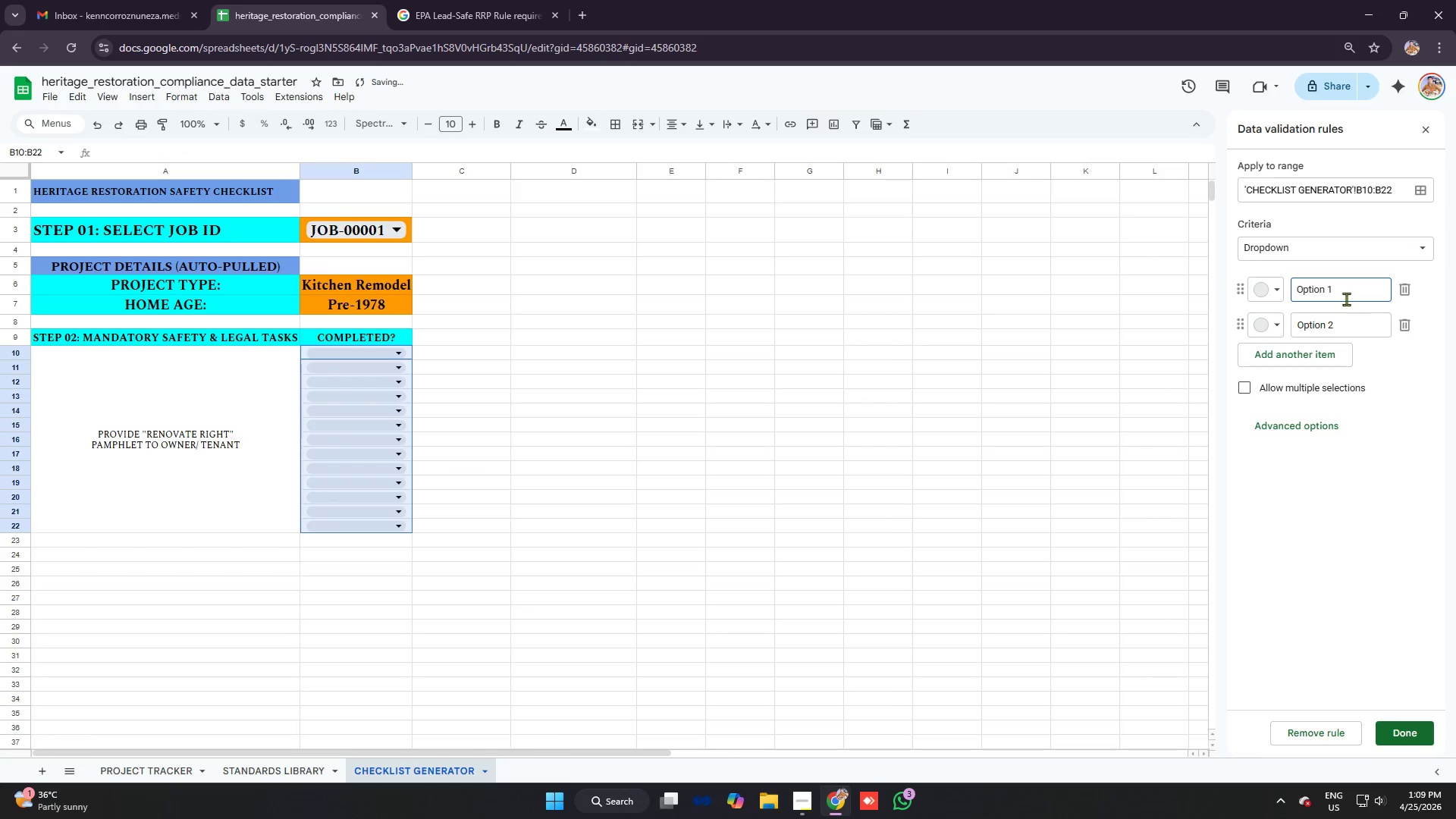 
left_click_drag(start_coordinate=[1345, 292], to_coordinate=[1282, 287])
 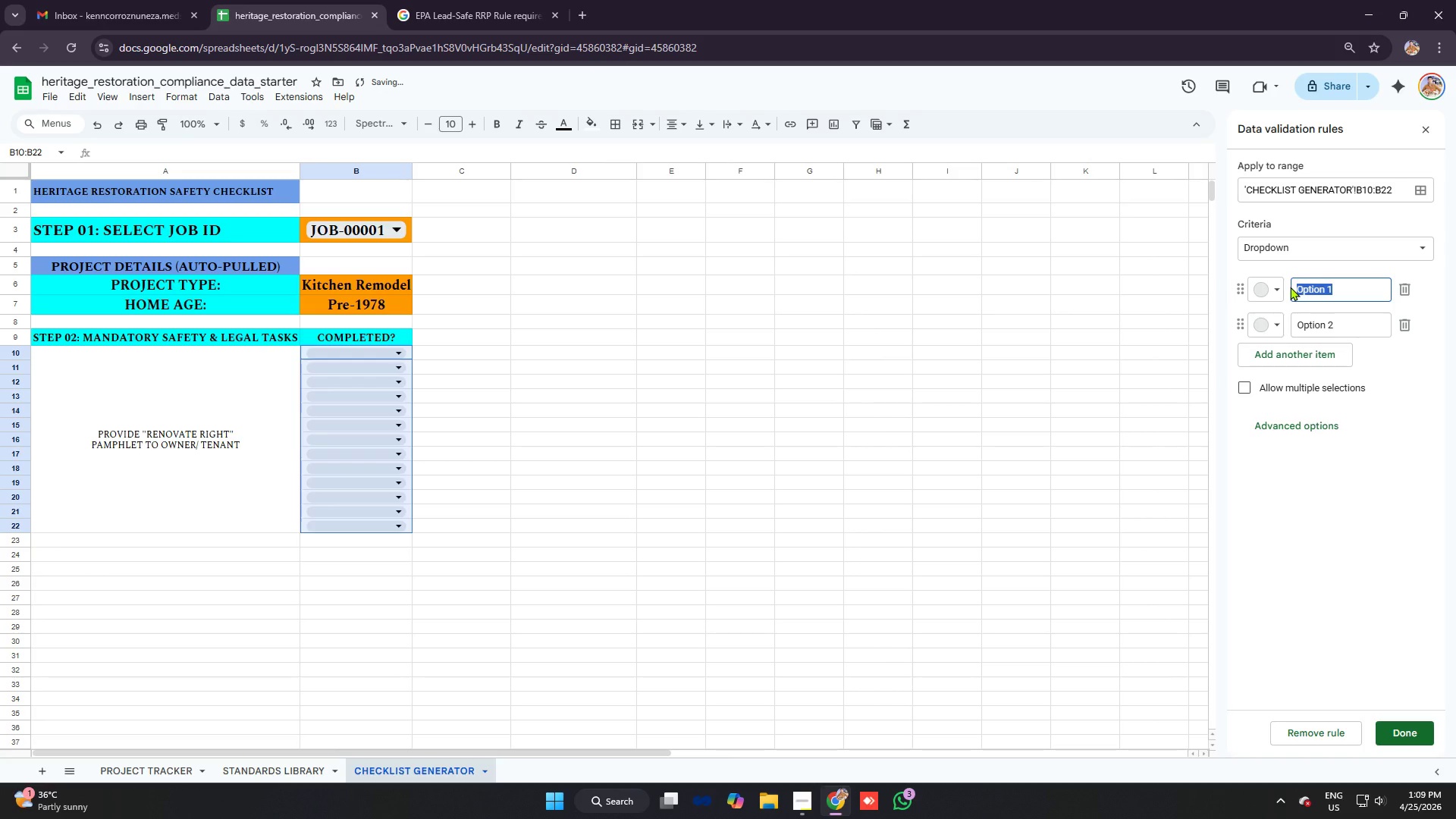 
key(Backspace)
 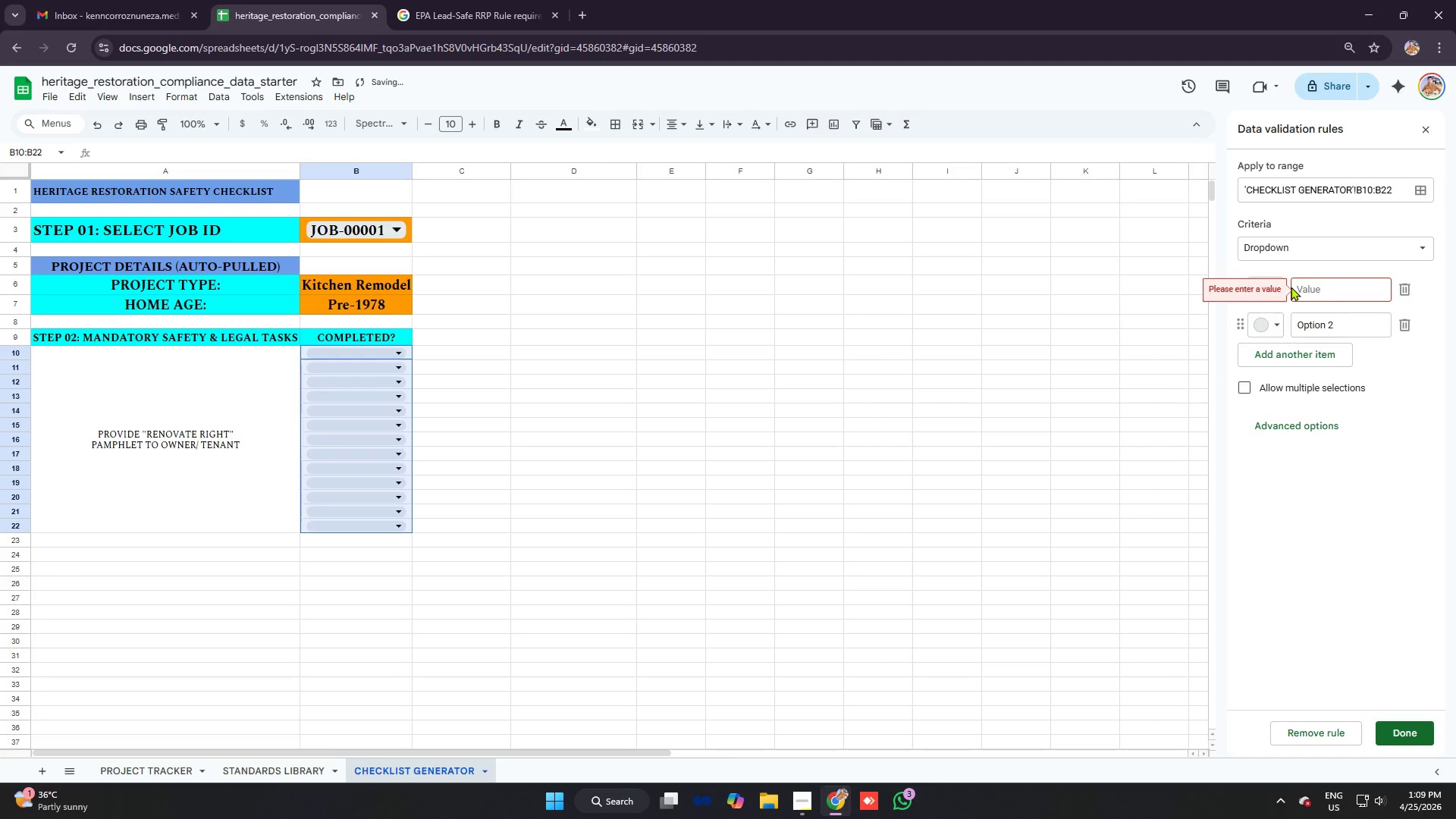 
key(Shift+BracketLeft)
 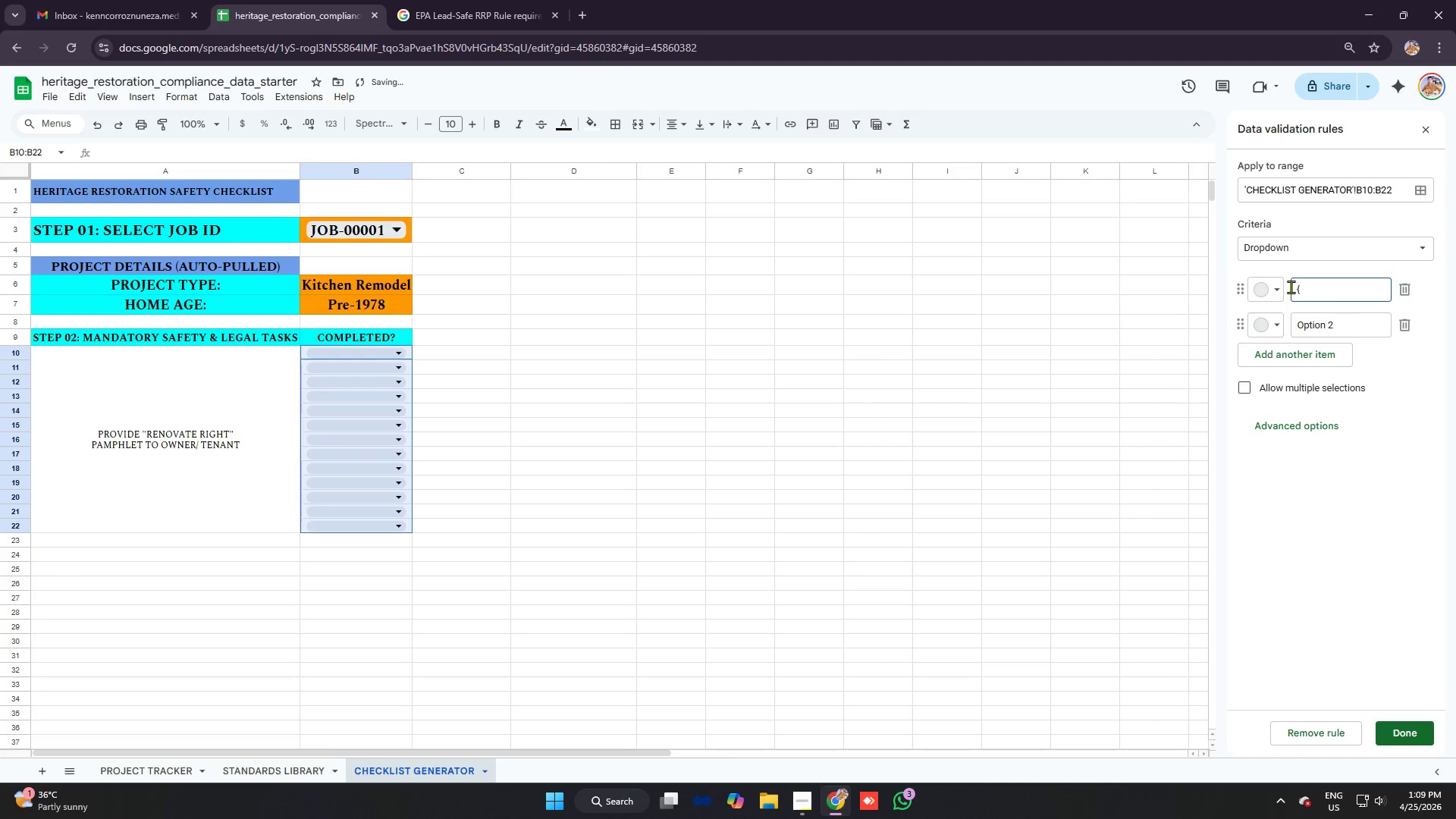 
key(Backspace)
 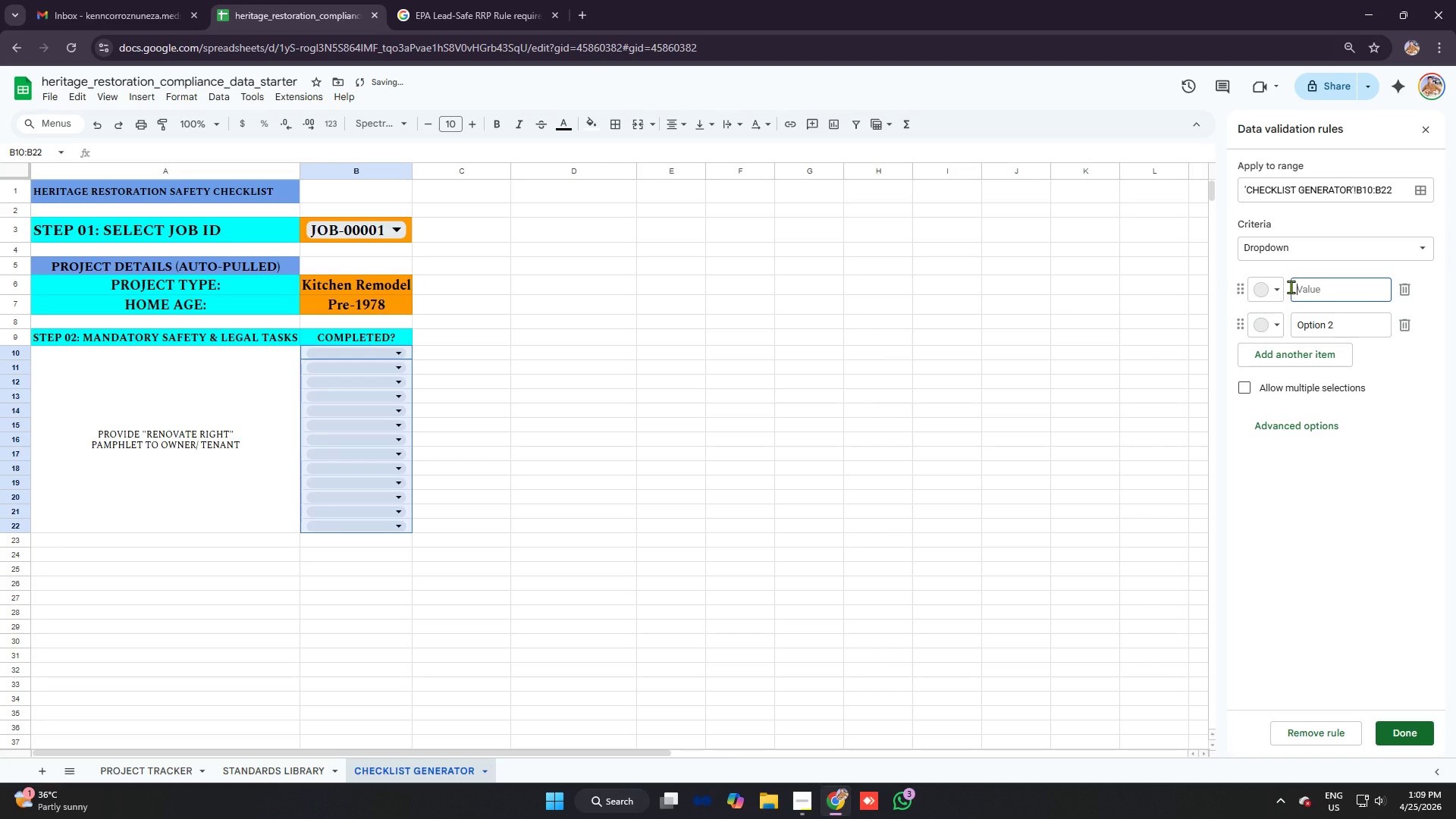 
key(BracketLeft)
 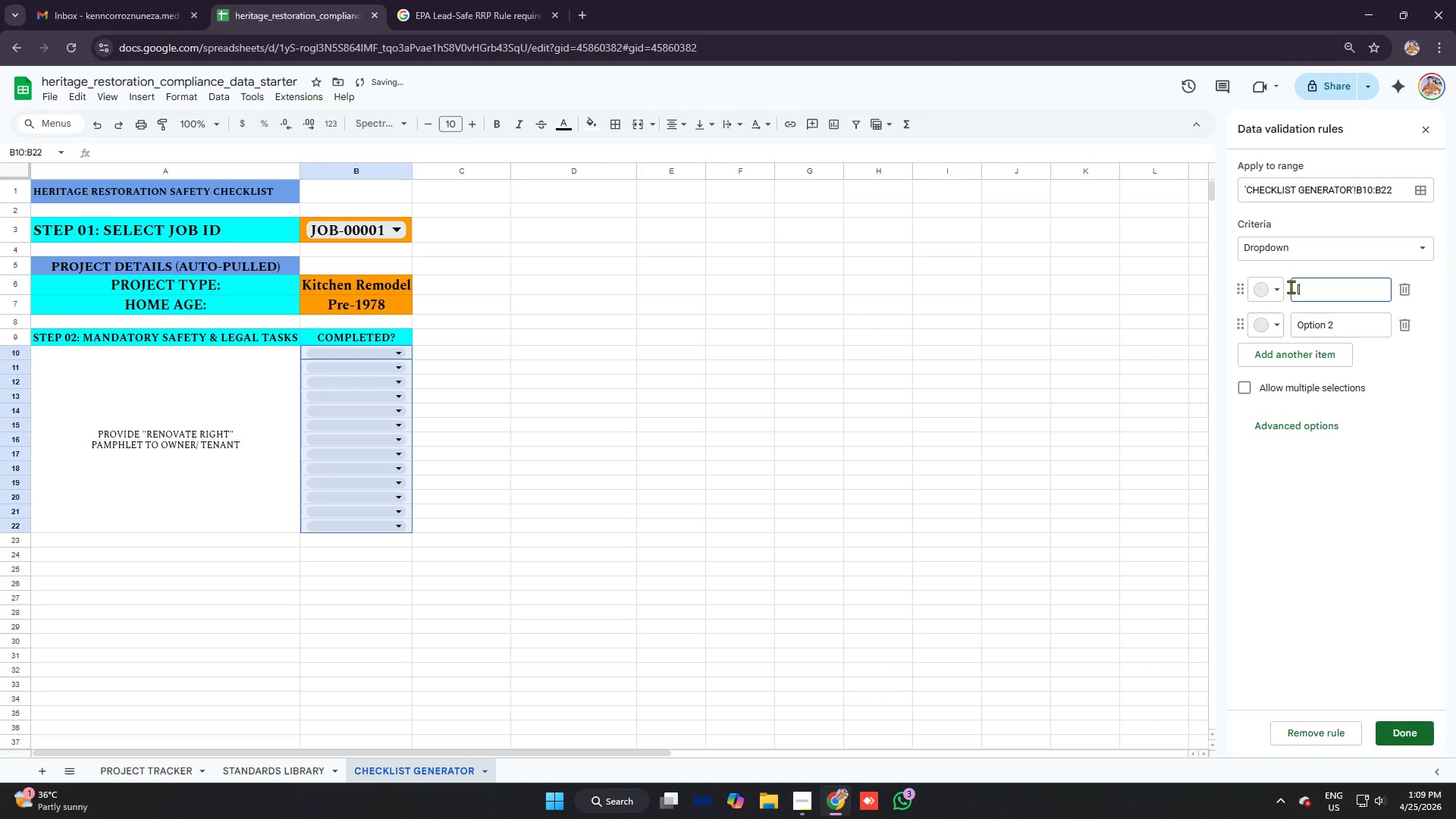 
key(ArrowRight)
 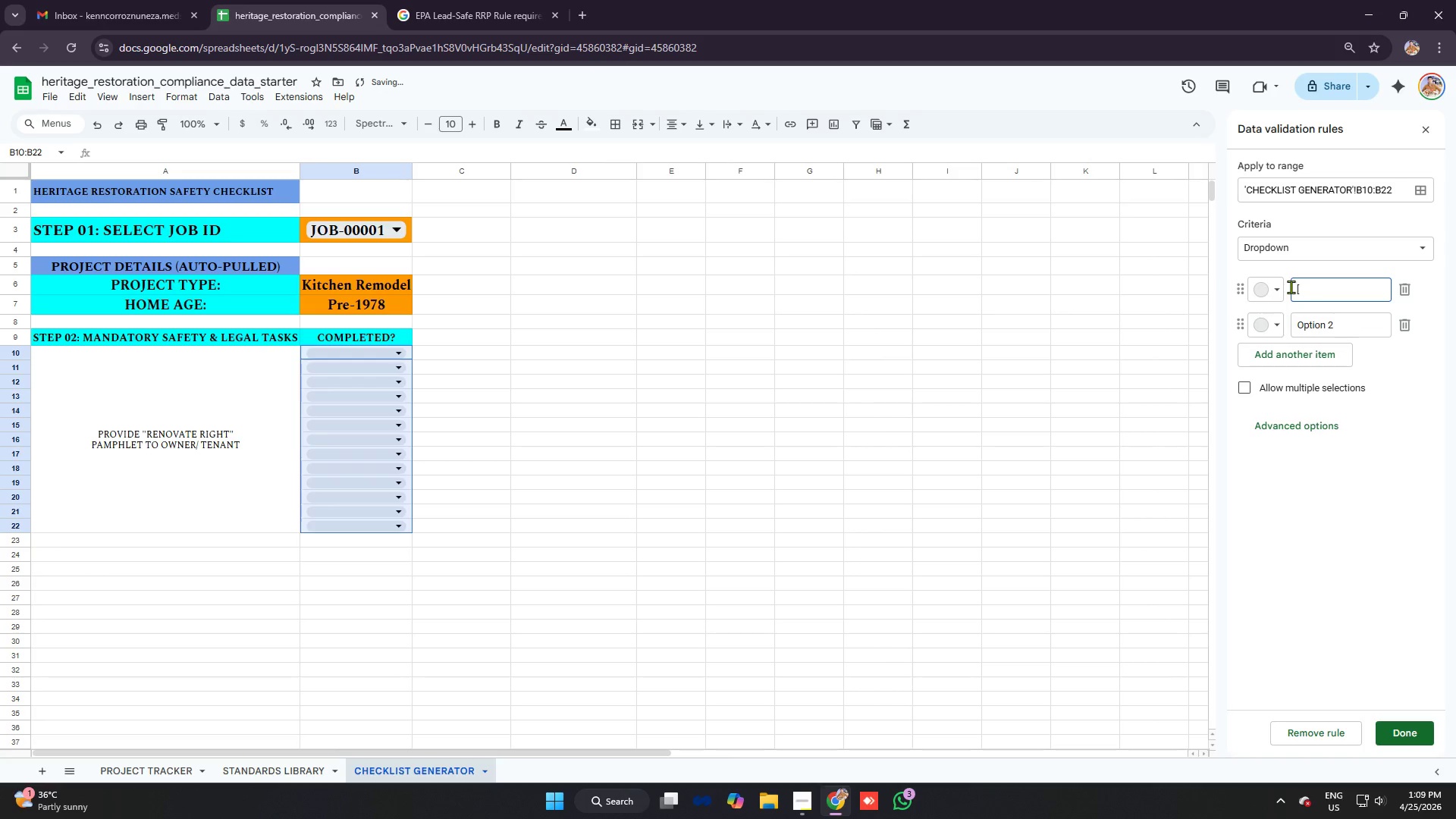 
key(BracketRight)
 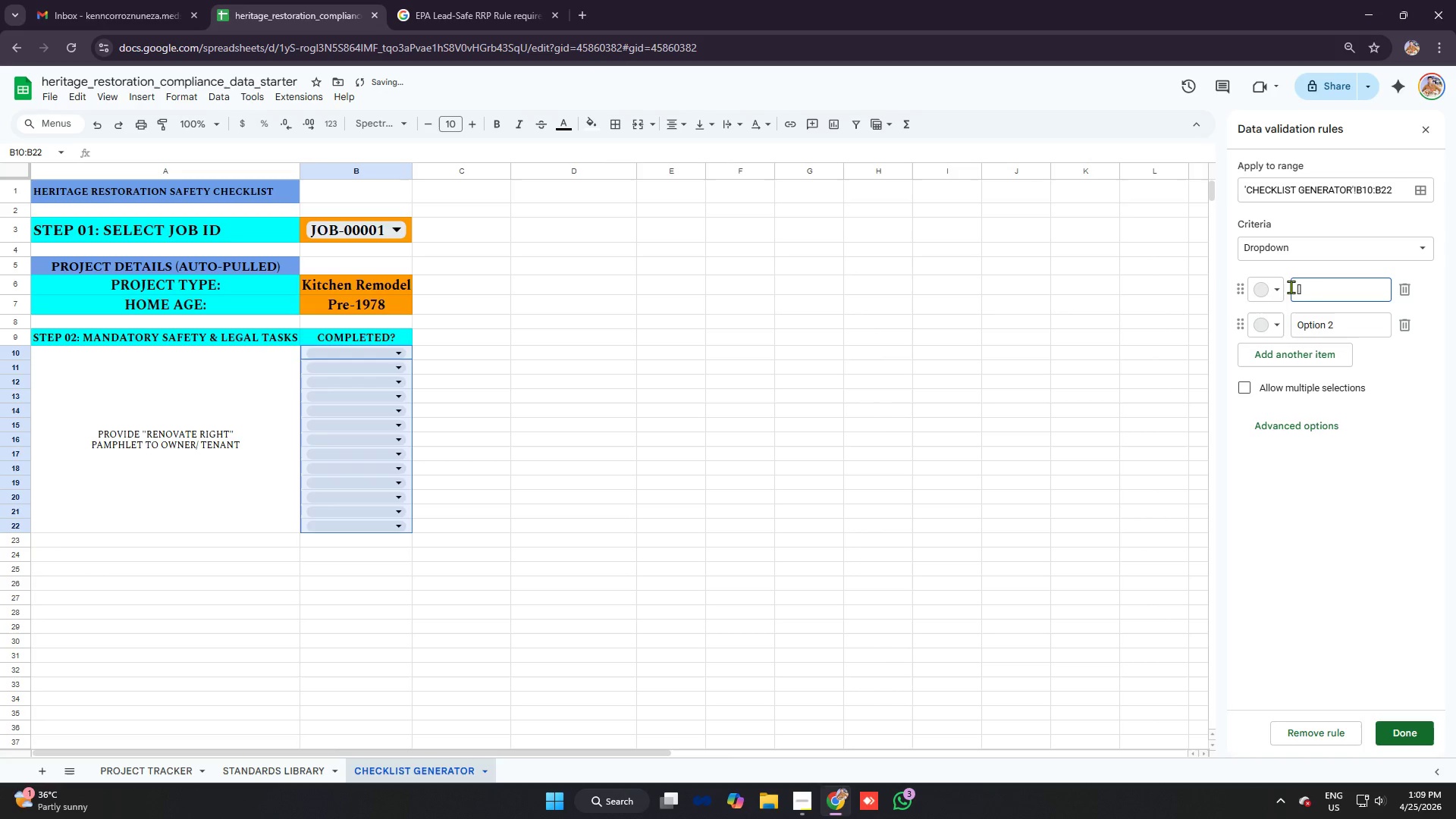 
key(Backspace)
 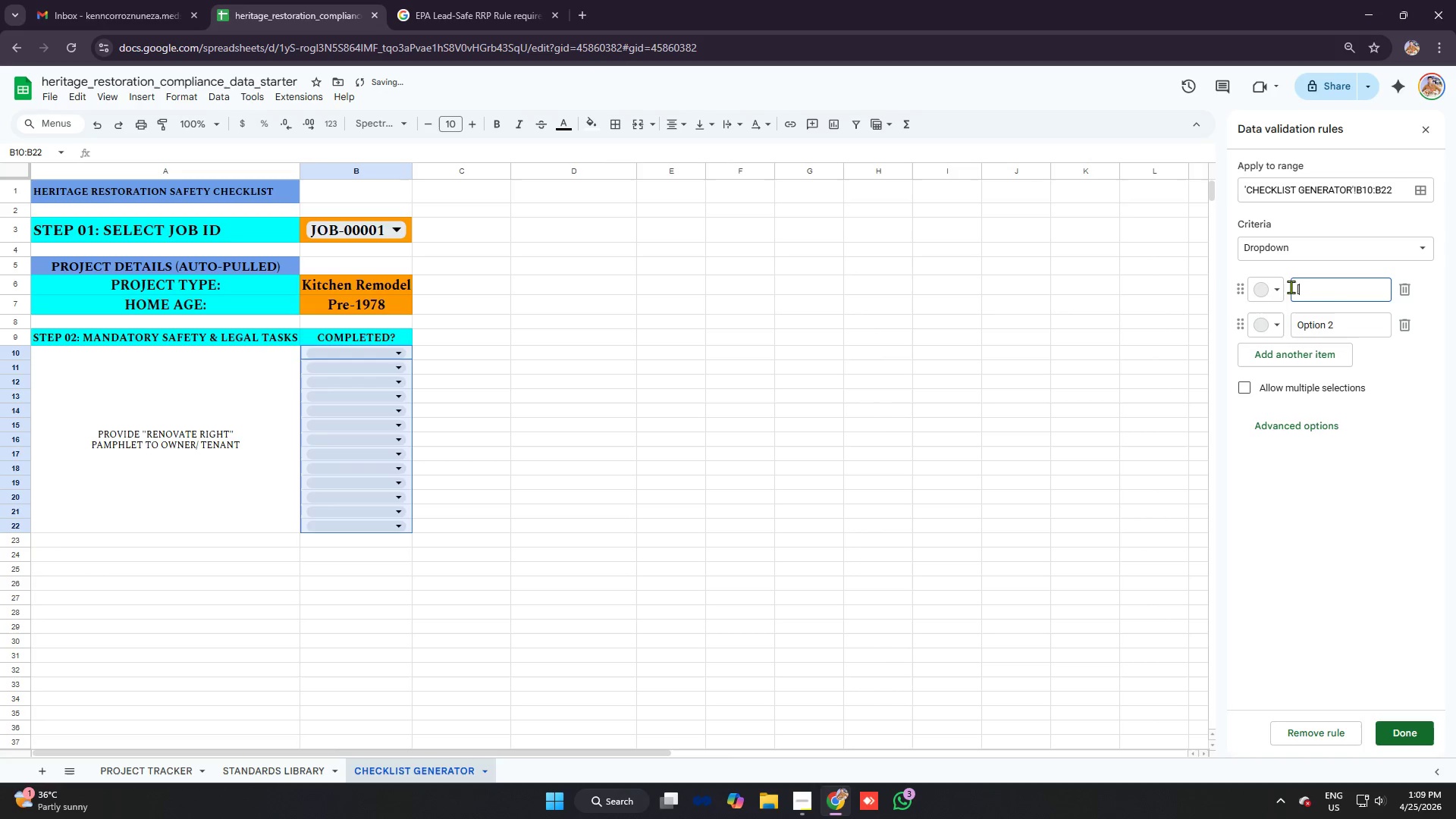 
key(Space)
 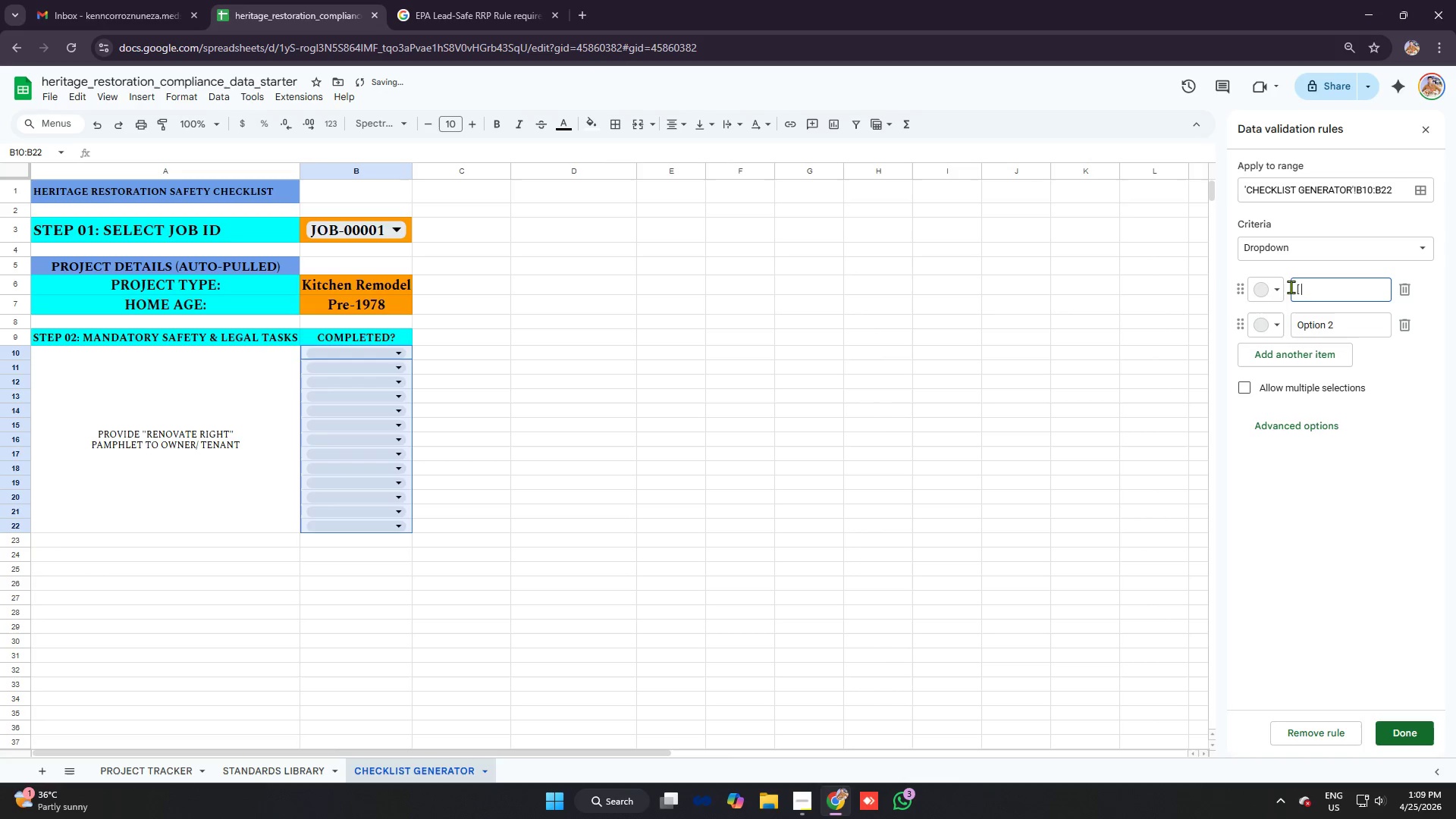 
key(Space)
 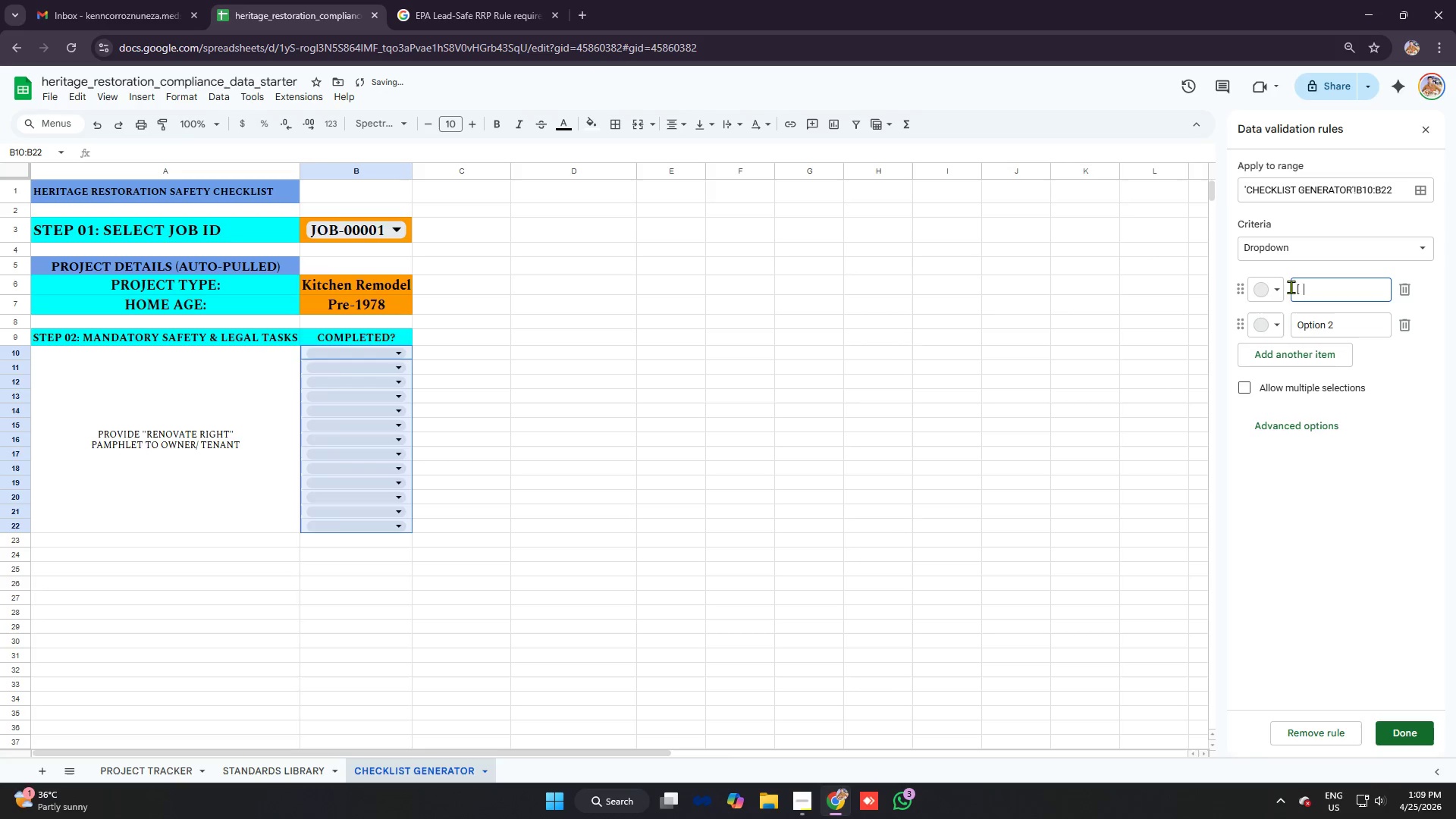 
key(Space)
 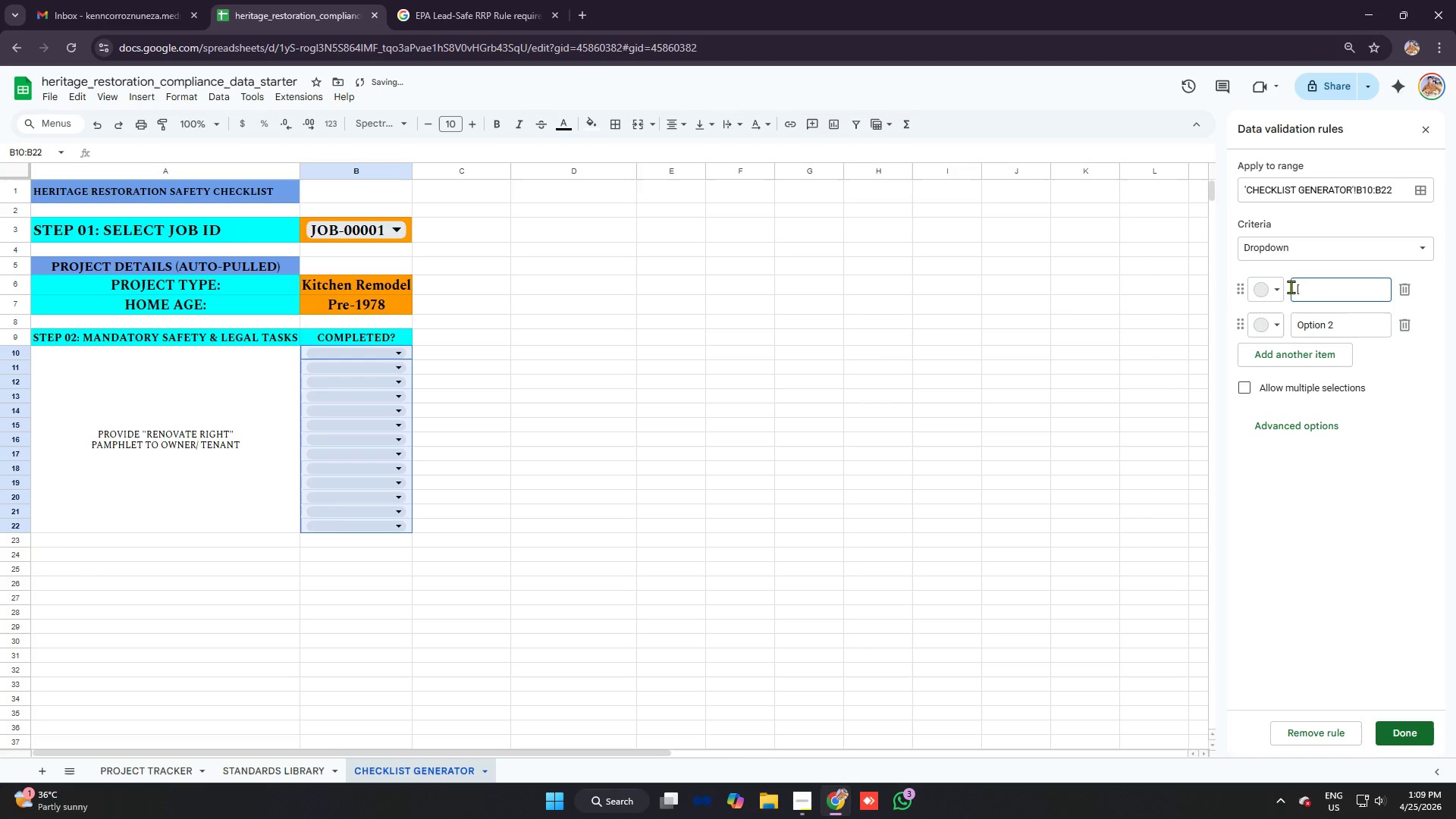 
key(BracketRight)
 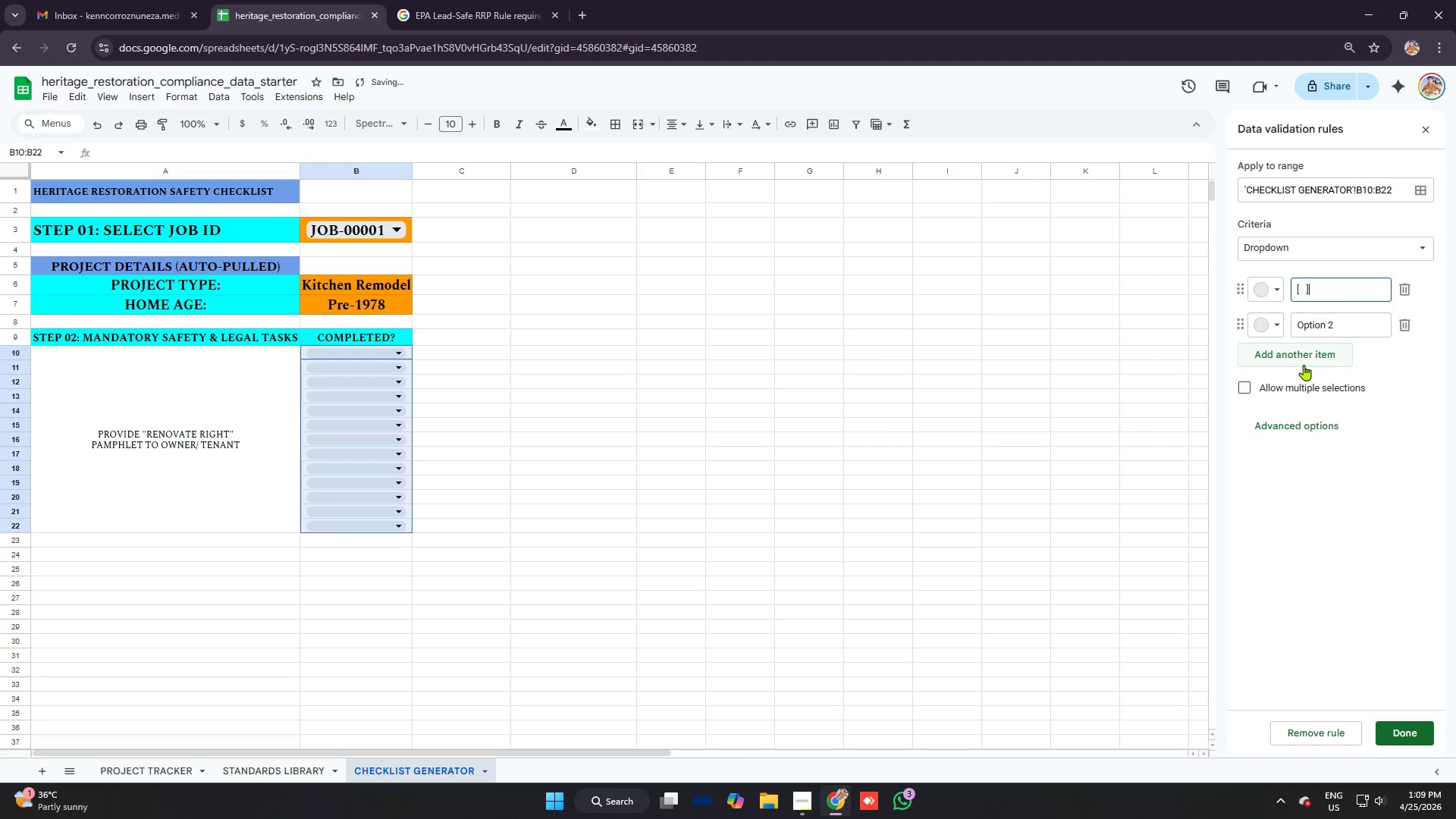 
left_click_drag(start_coordinate=[1327, 290], to_coordinate=[1241, 290])
 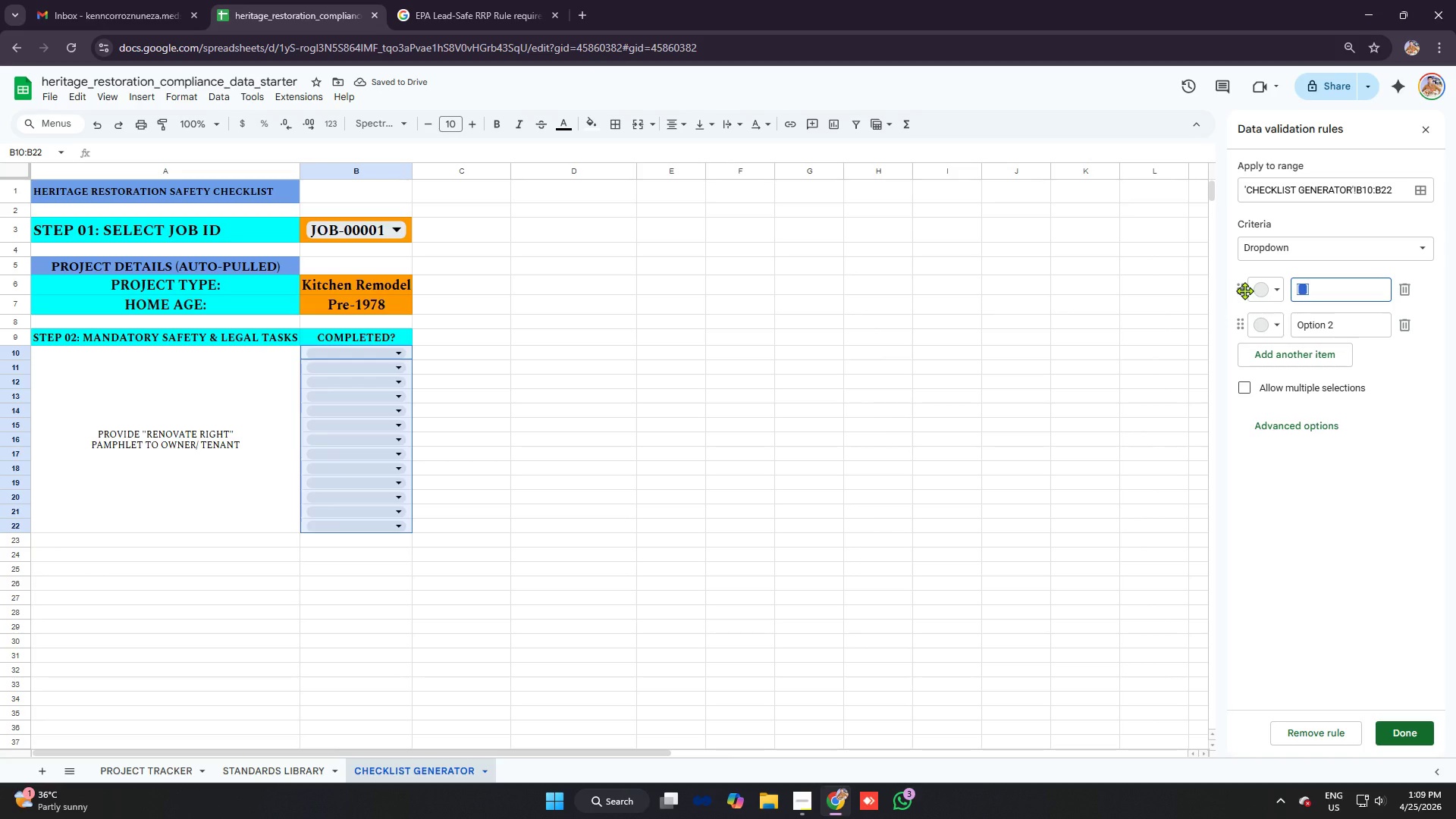 
key(Control+C)
 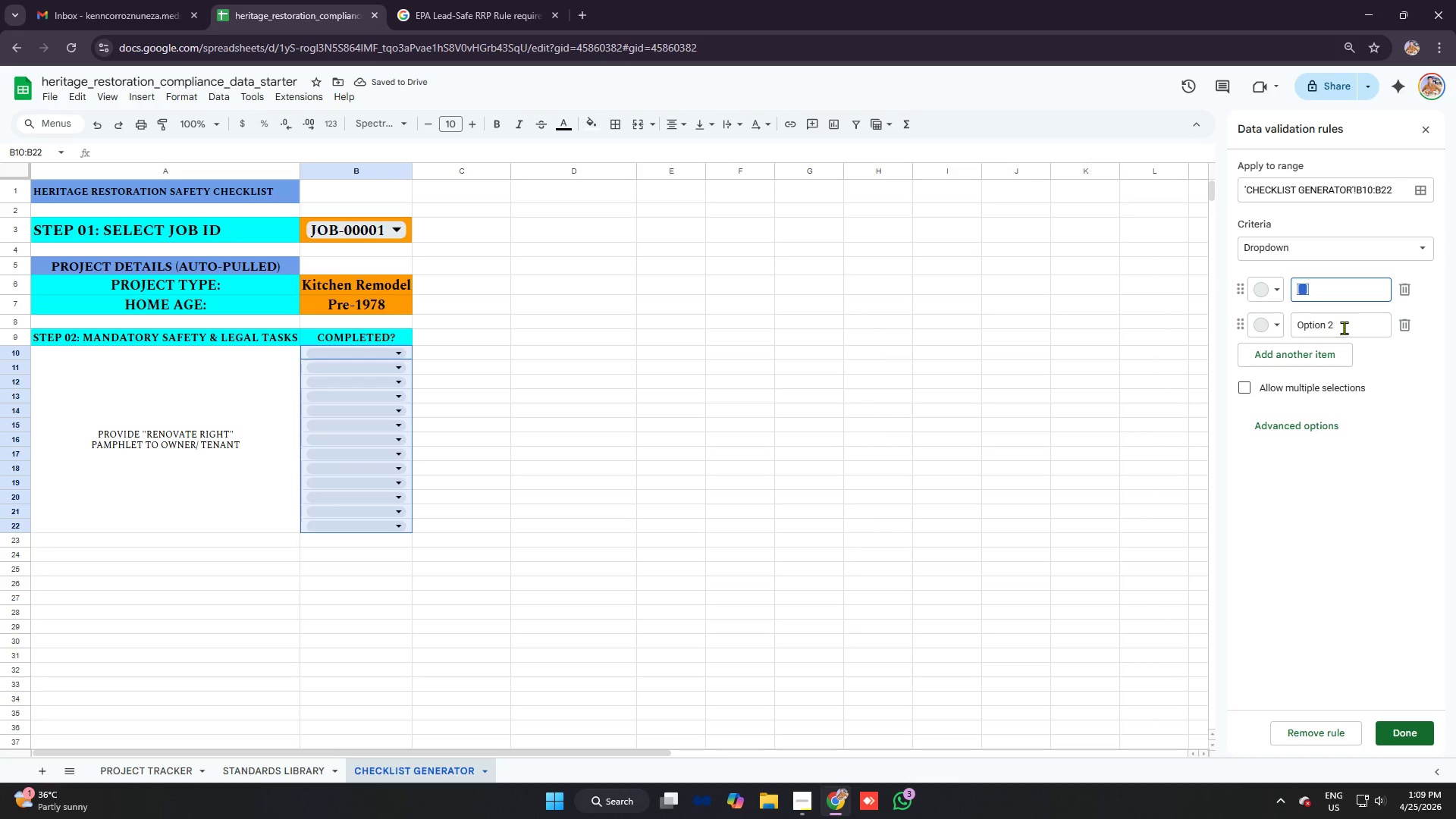 
left_click_drag(start_coordinate=[1350, 327], to_coordinate=[1277, 325])
 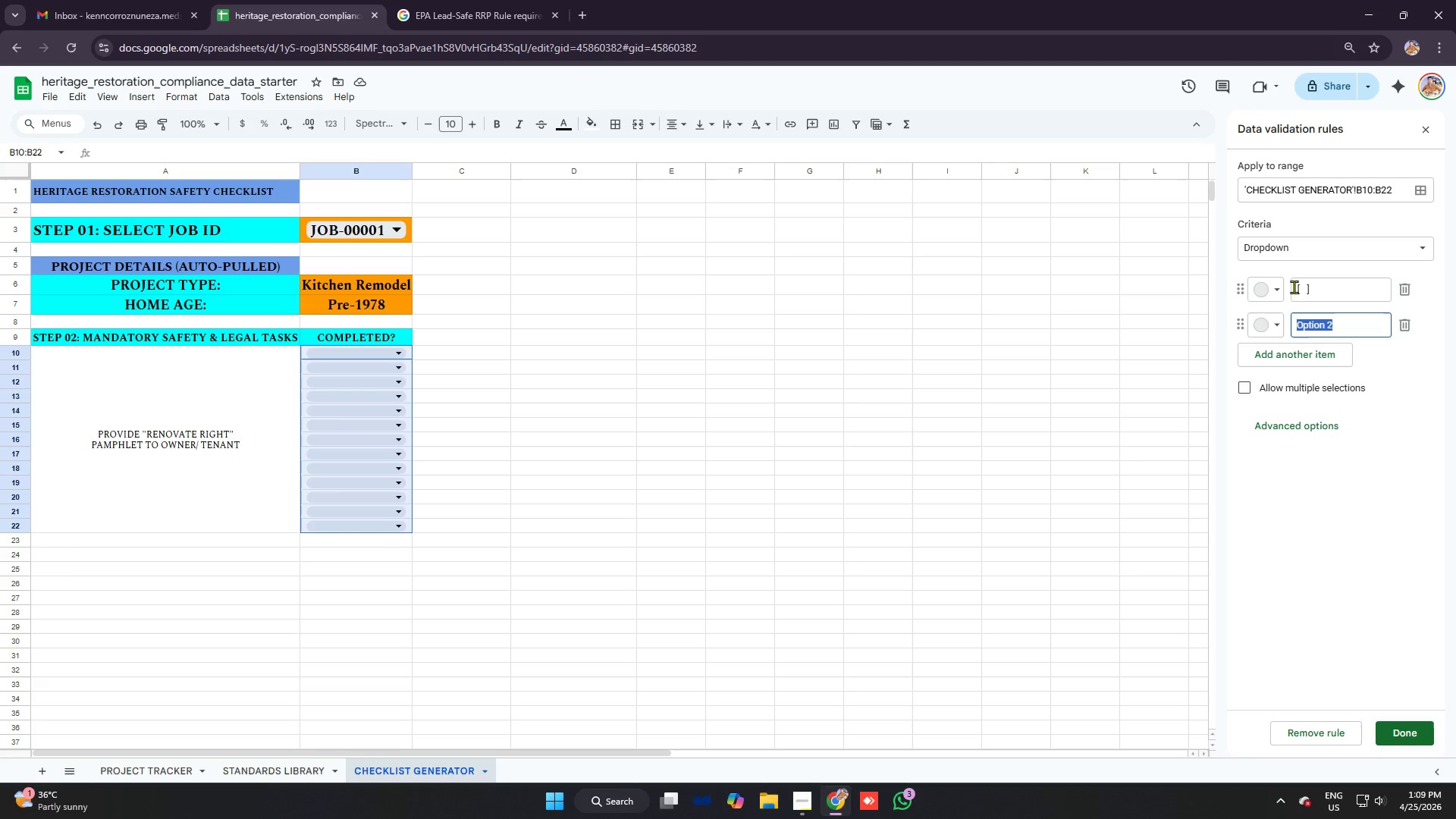 
wait(8.06)
 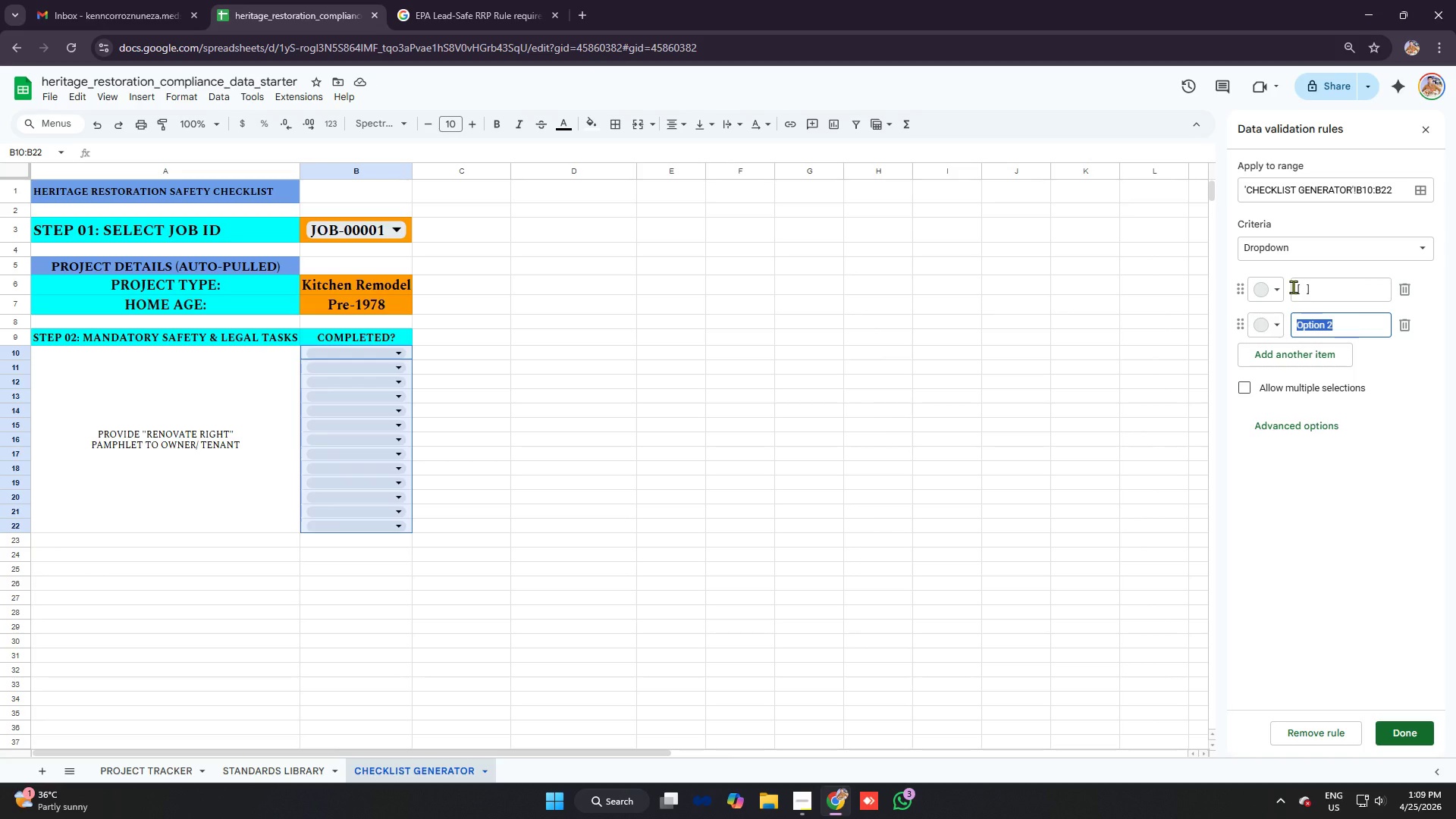 
key(Control+V)
 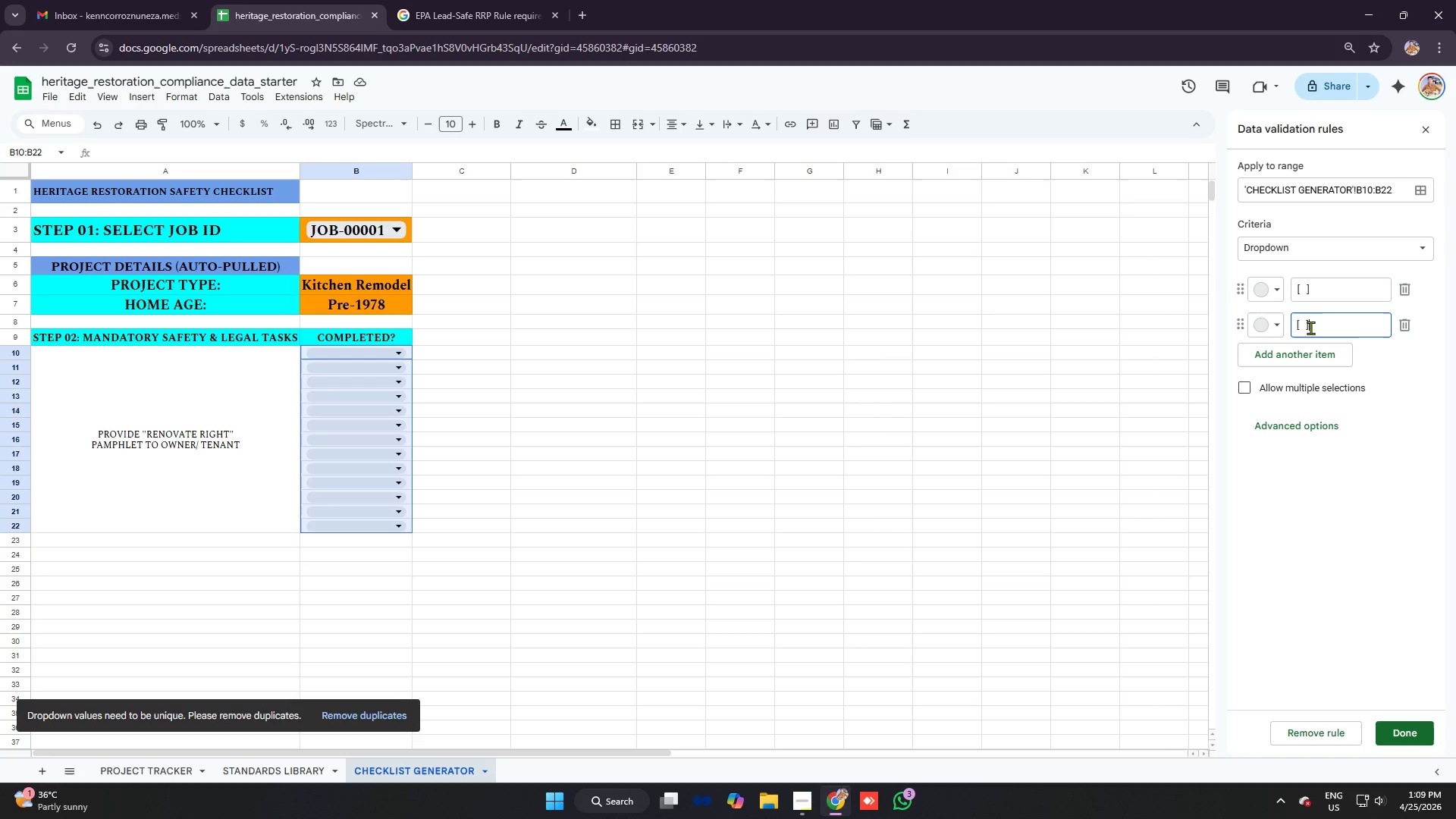 
wait(5.81)
 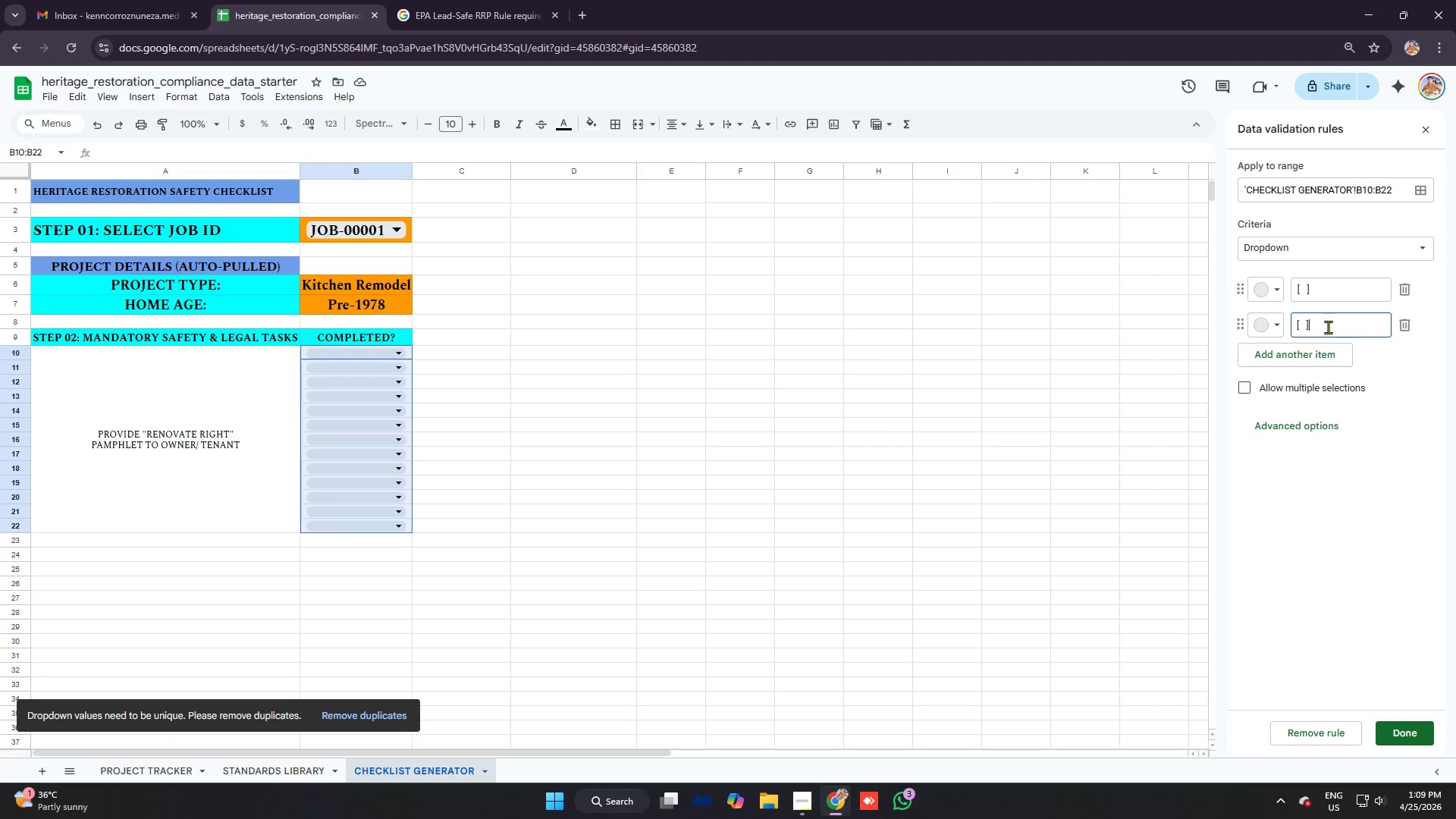 
key(Backspace)
 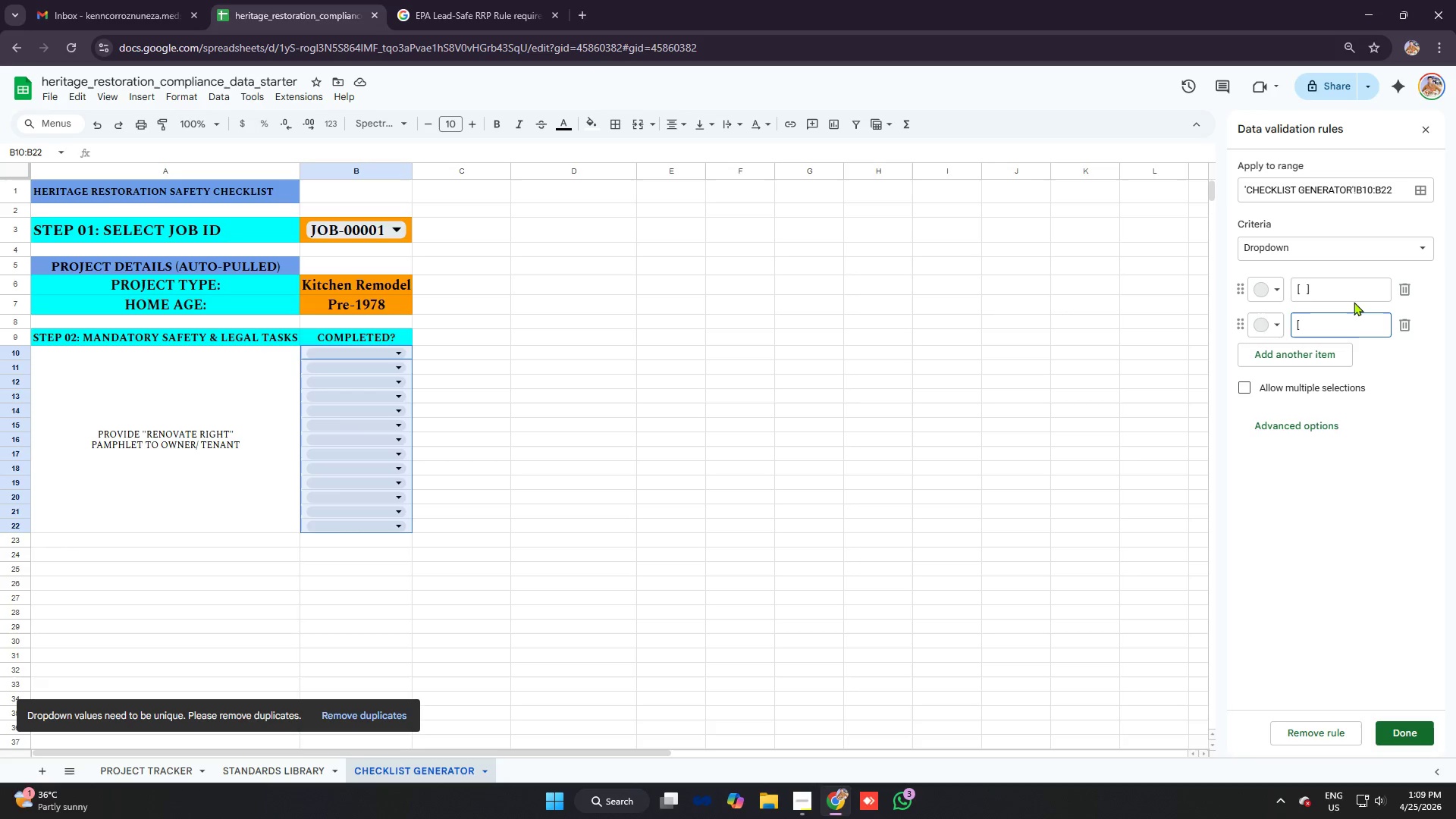 
key(Backspace)
 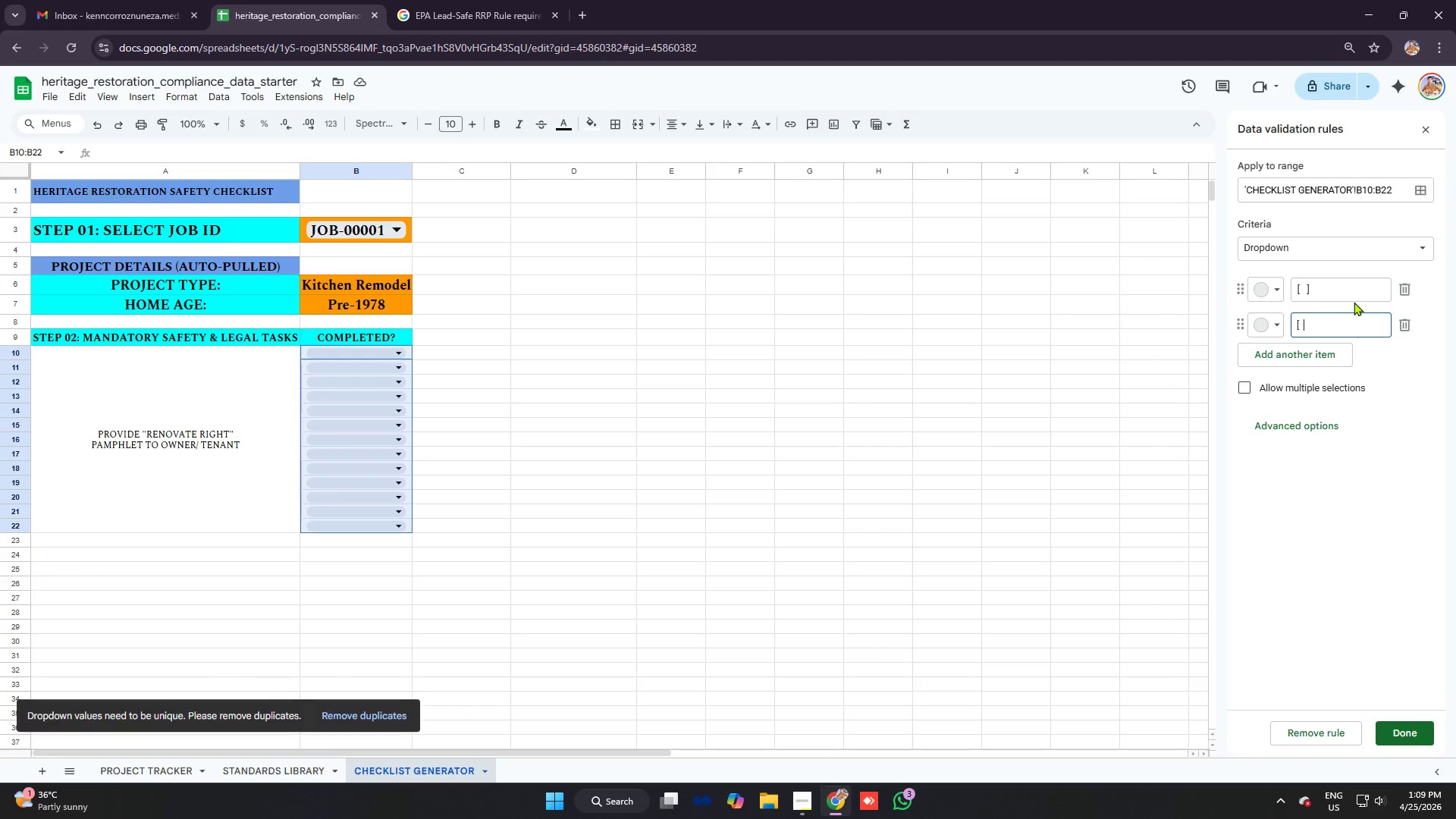 
key(Backspace)
 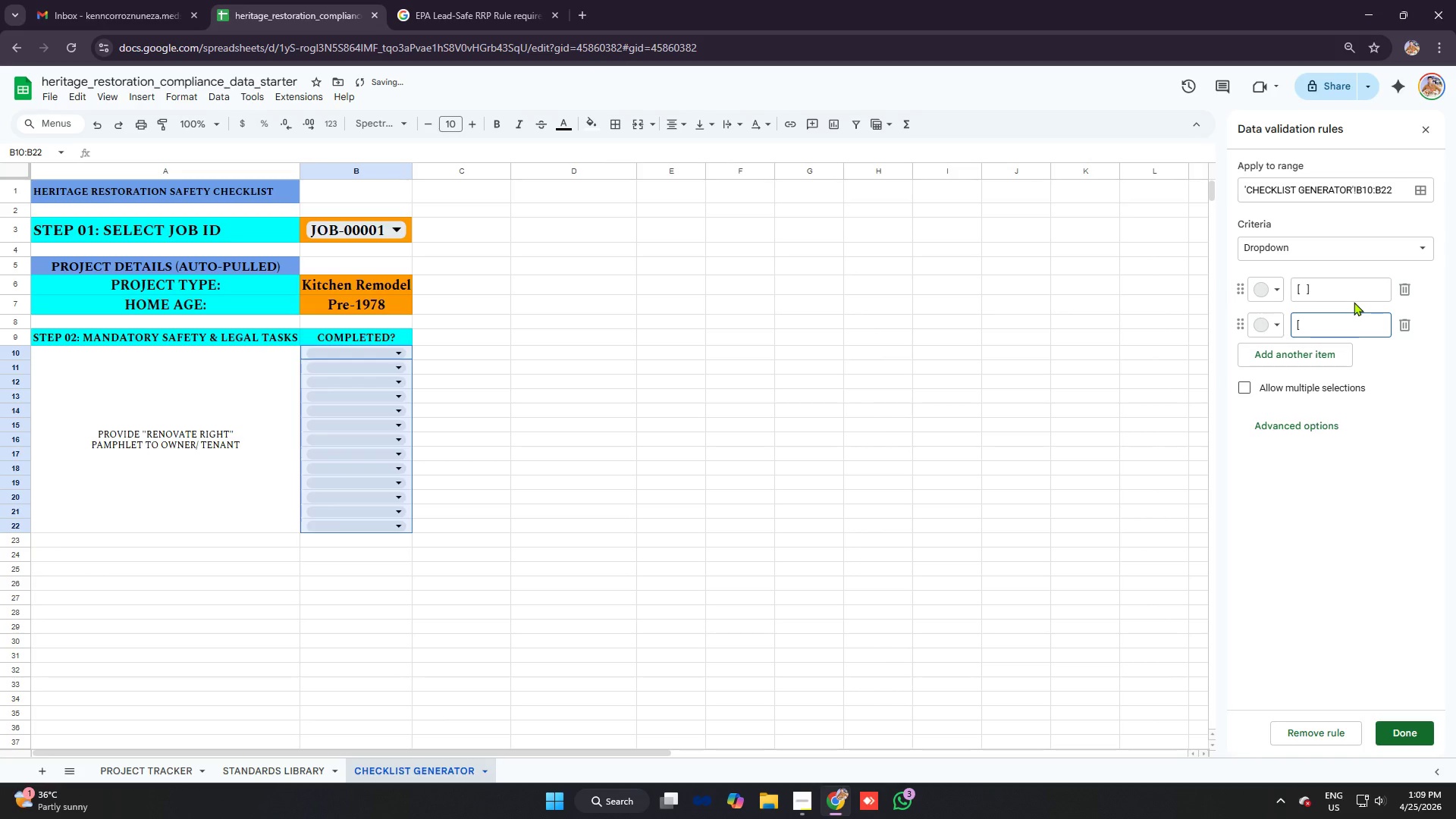 
key(Backspace)
 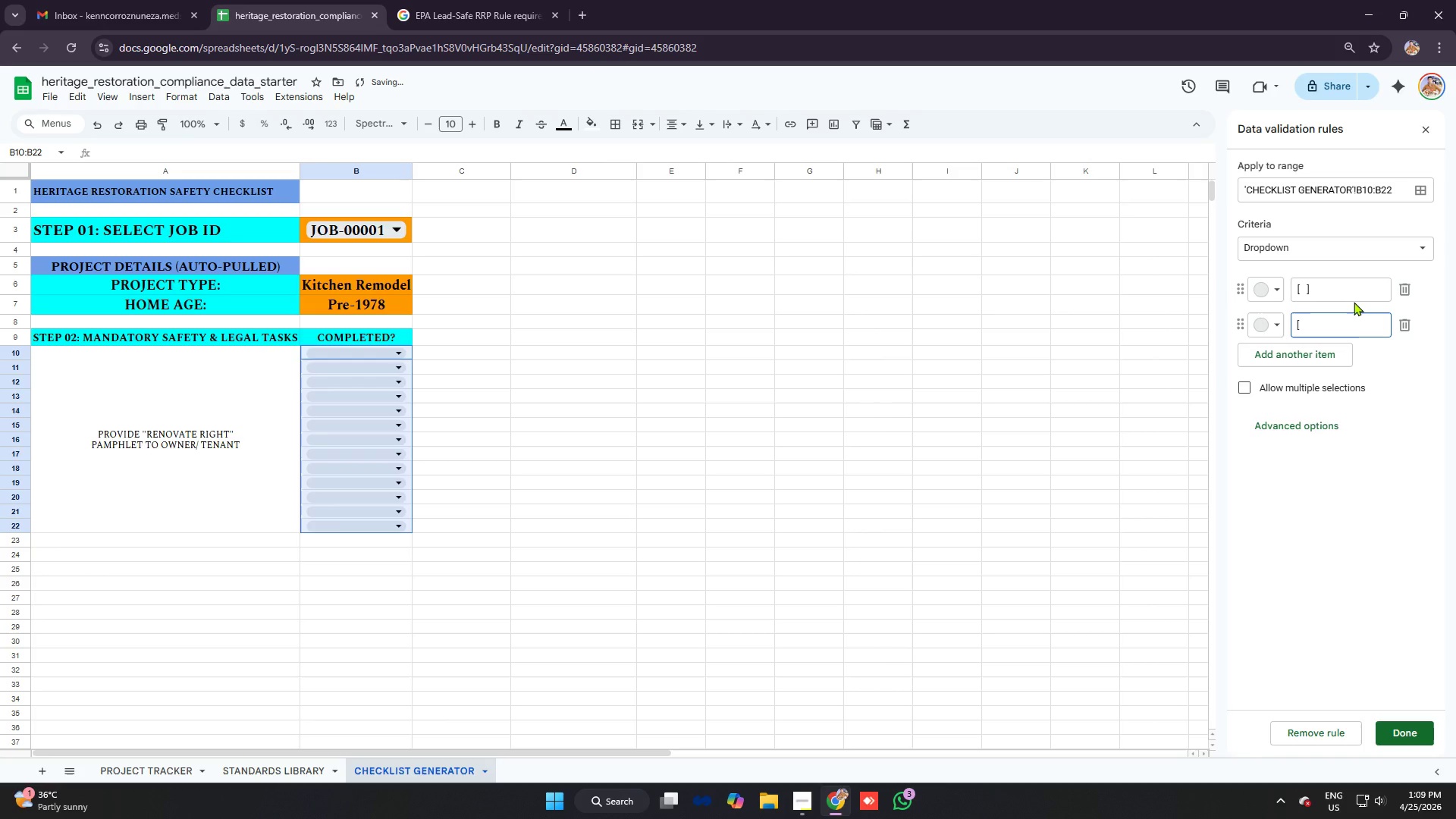 
key(X)
 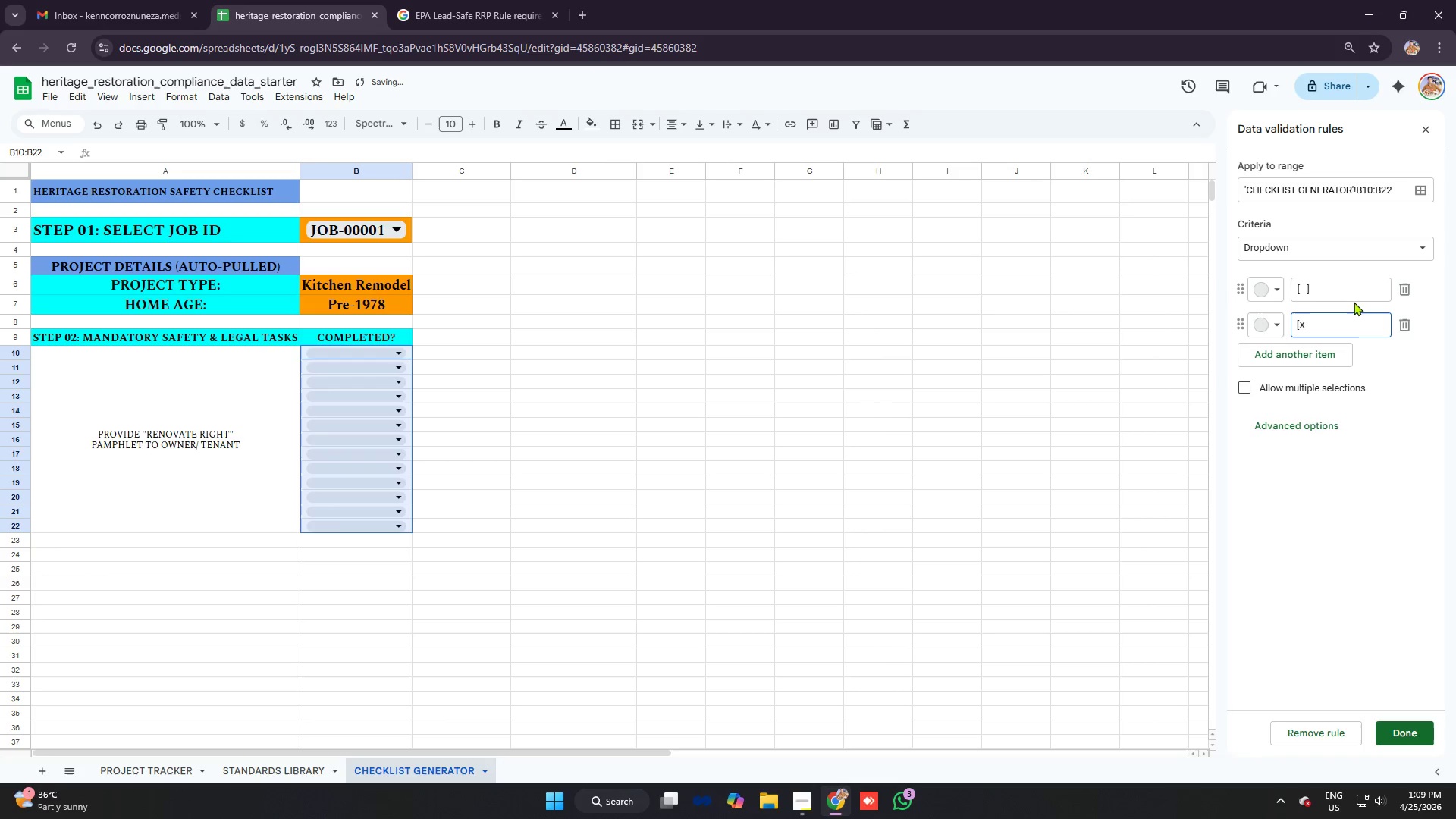 
key(Backspace)
 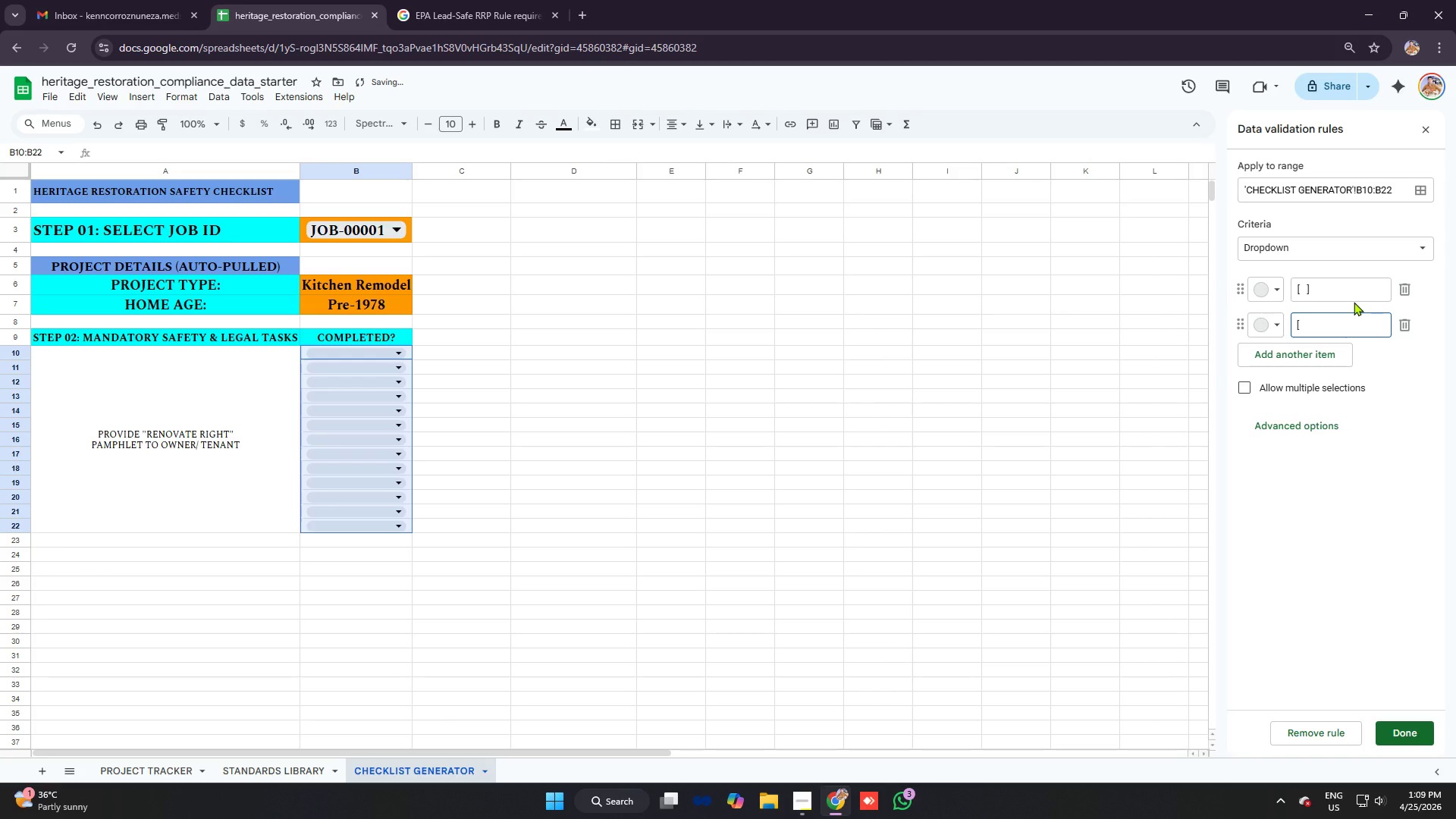 
key(Space)
 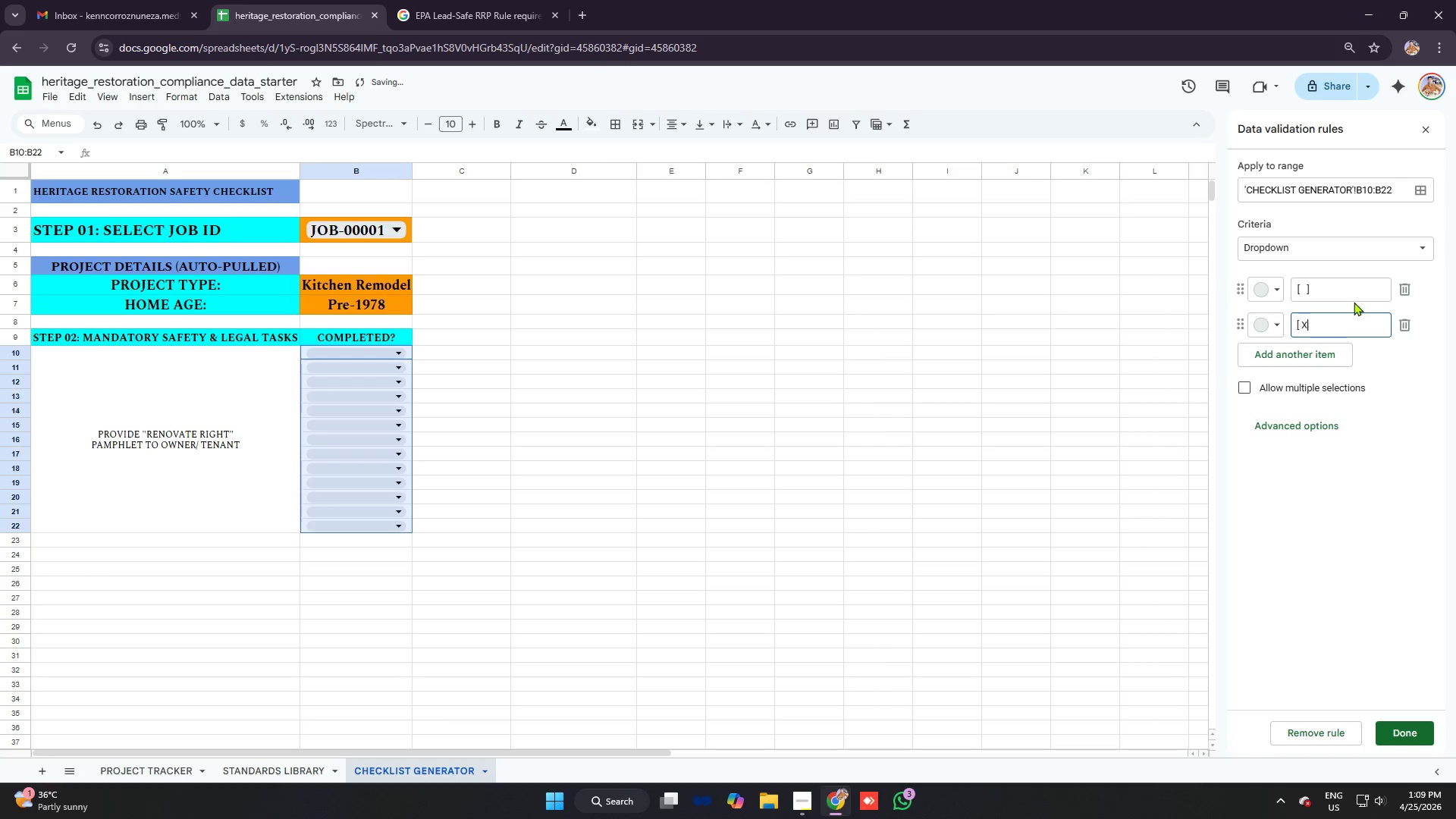 
key(X)
 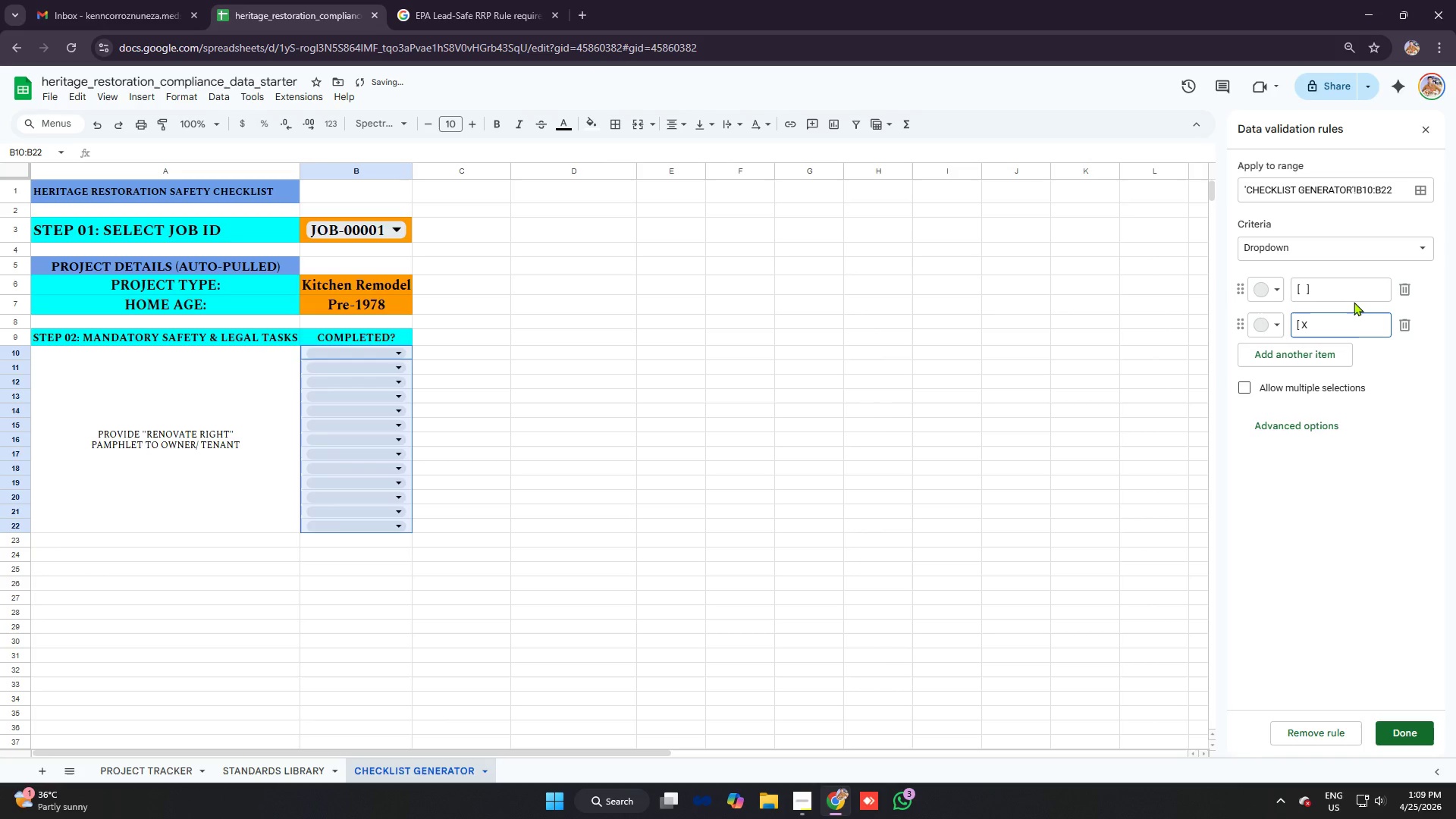 
key(Backspace)
 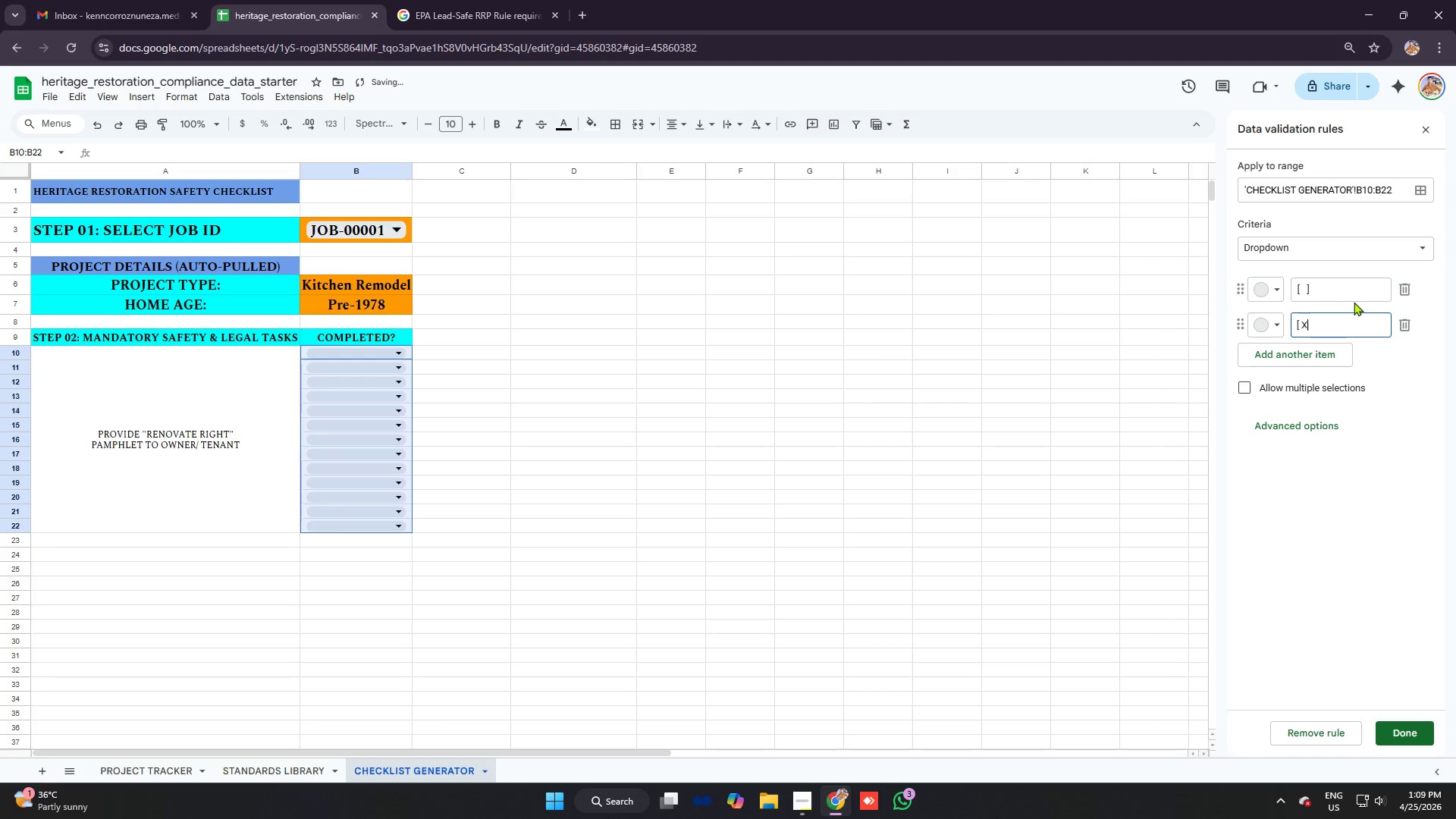 
key(X)
 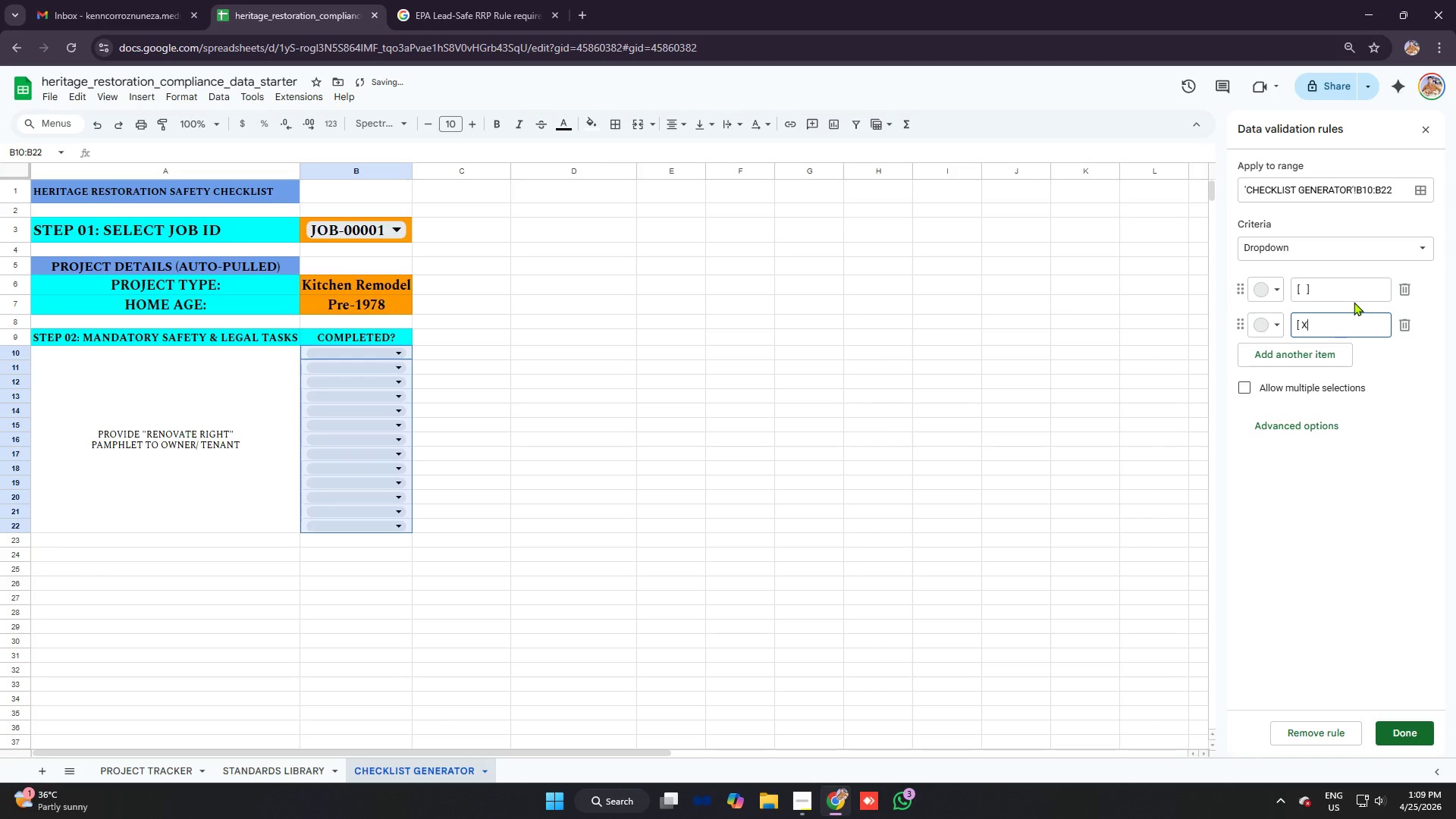 
key(Space)
 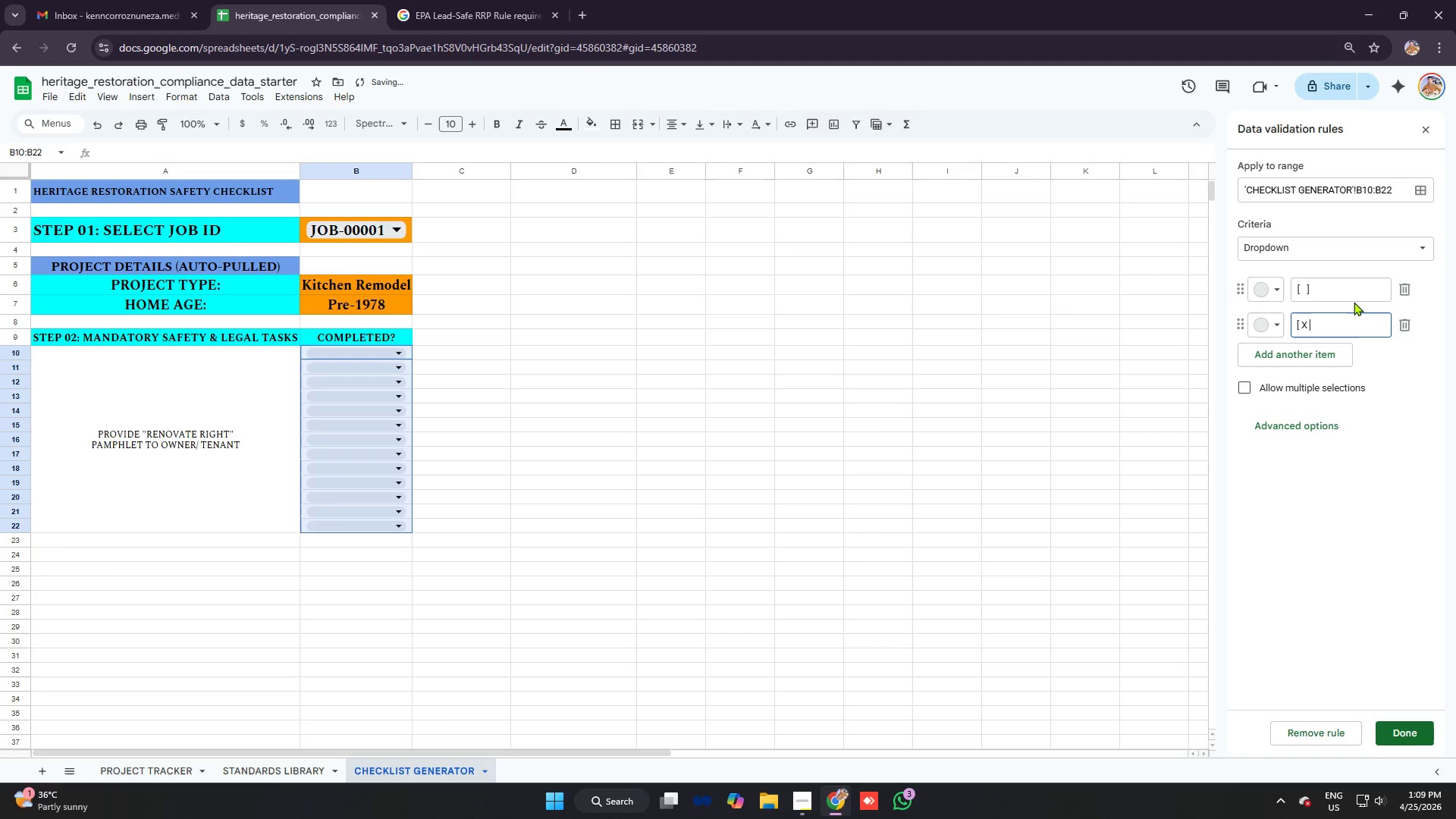 
key(BracketRight)
 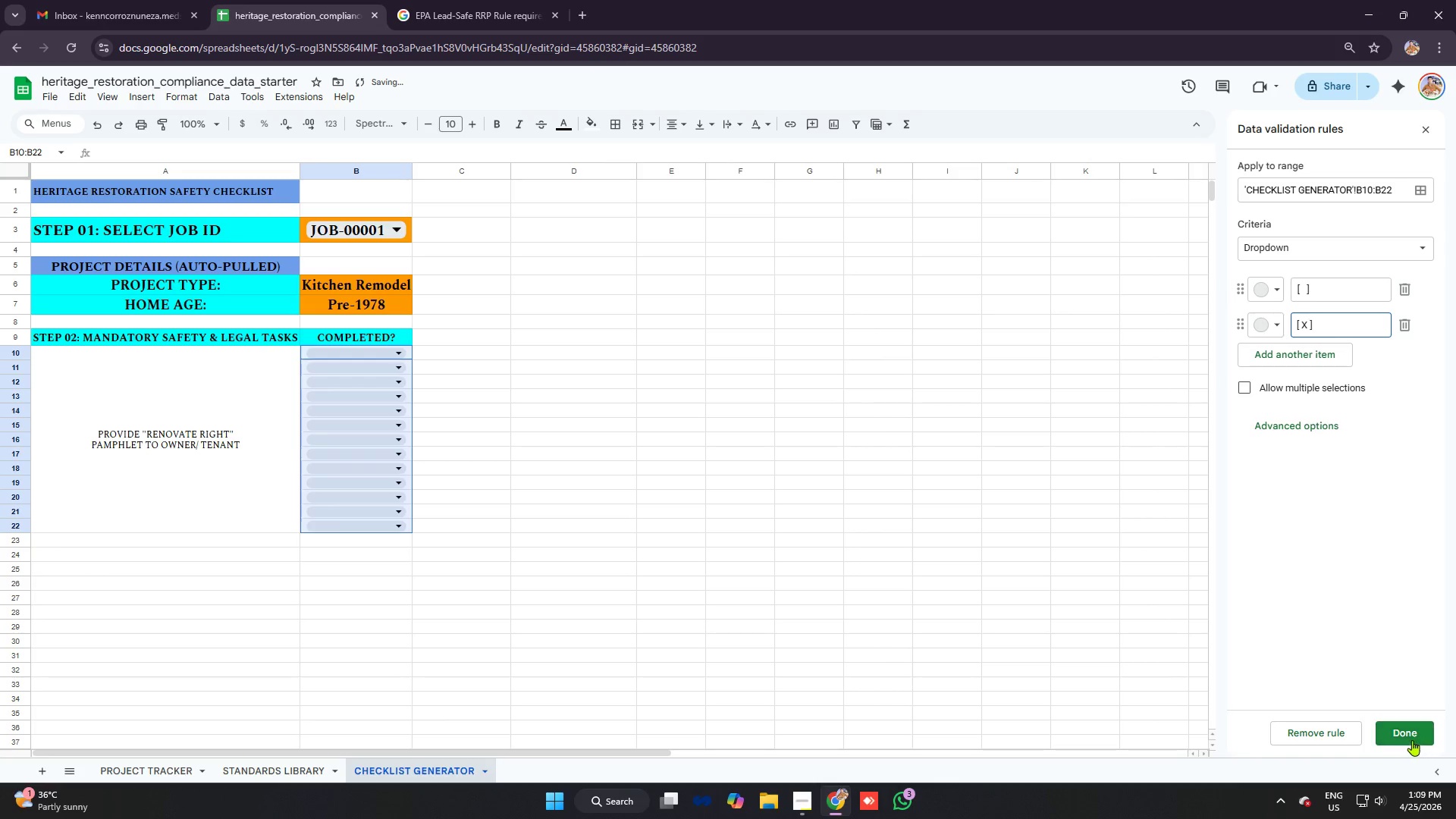 
left_click([1412, 740])
 